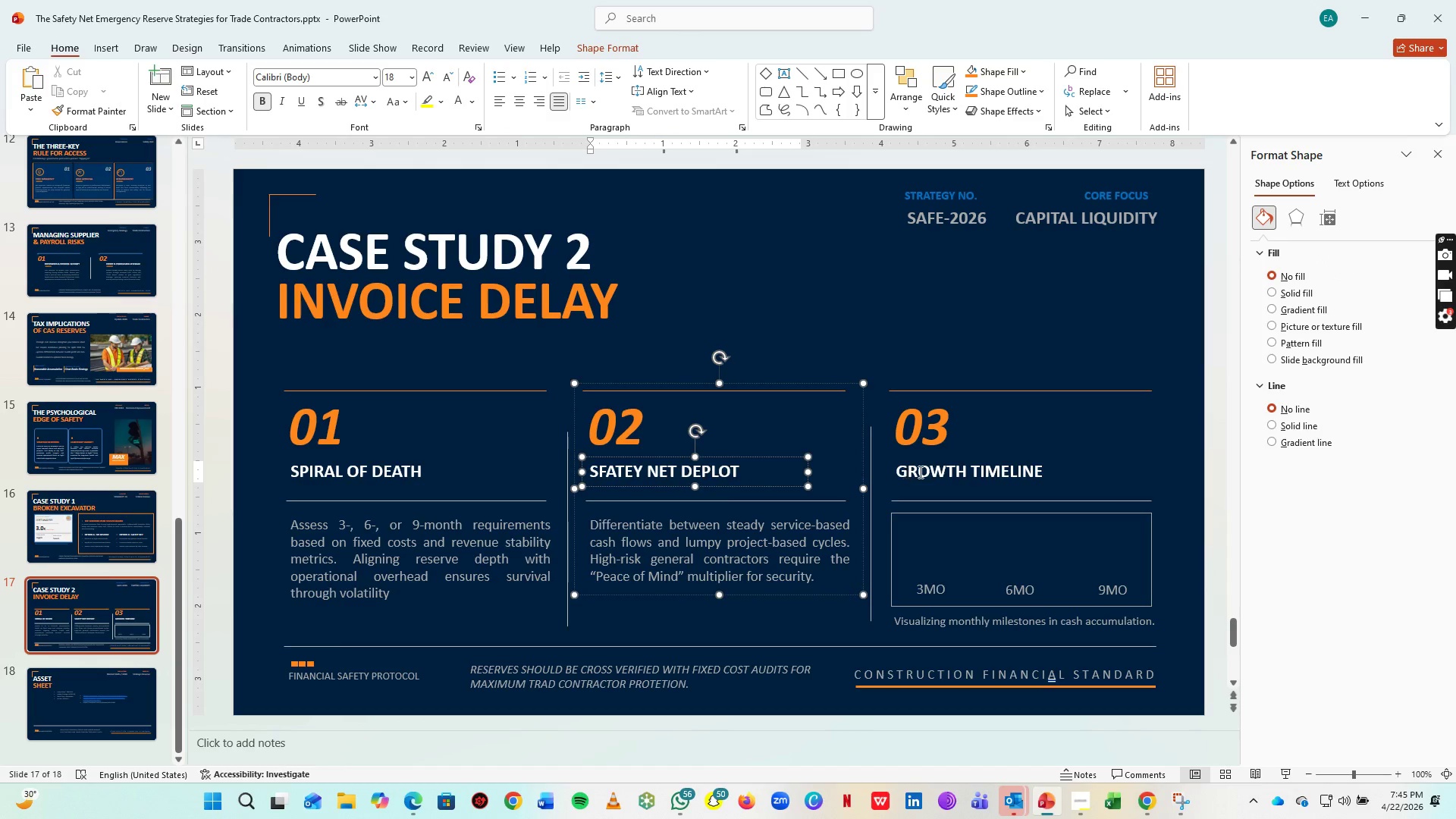 
left_click([934, 469])
 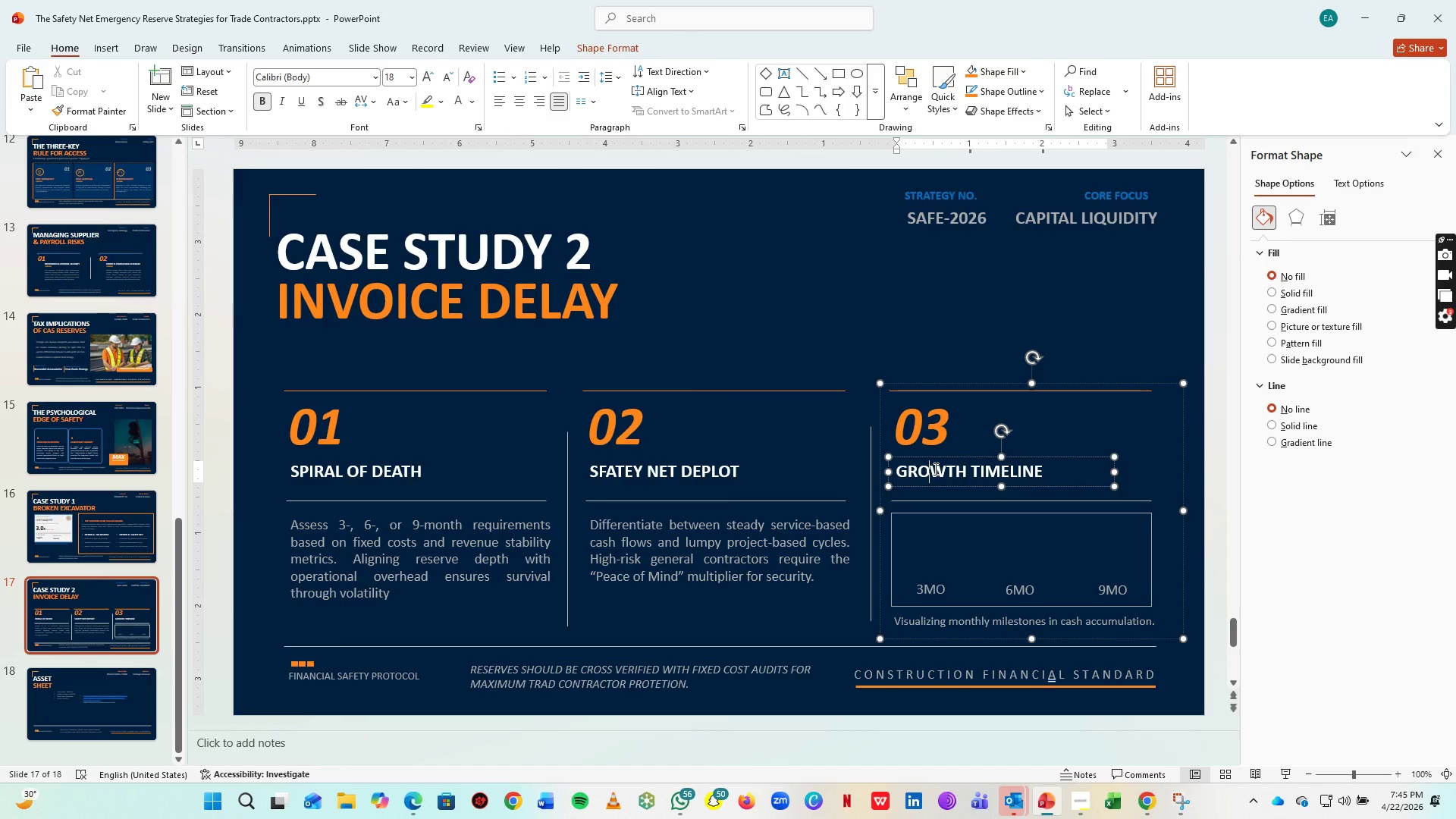 
key(Control+A)
 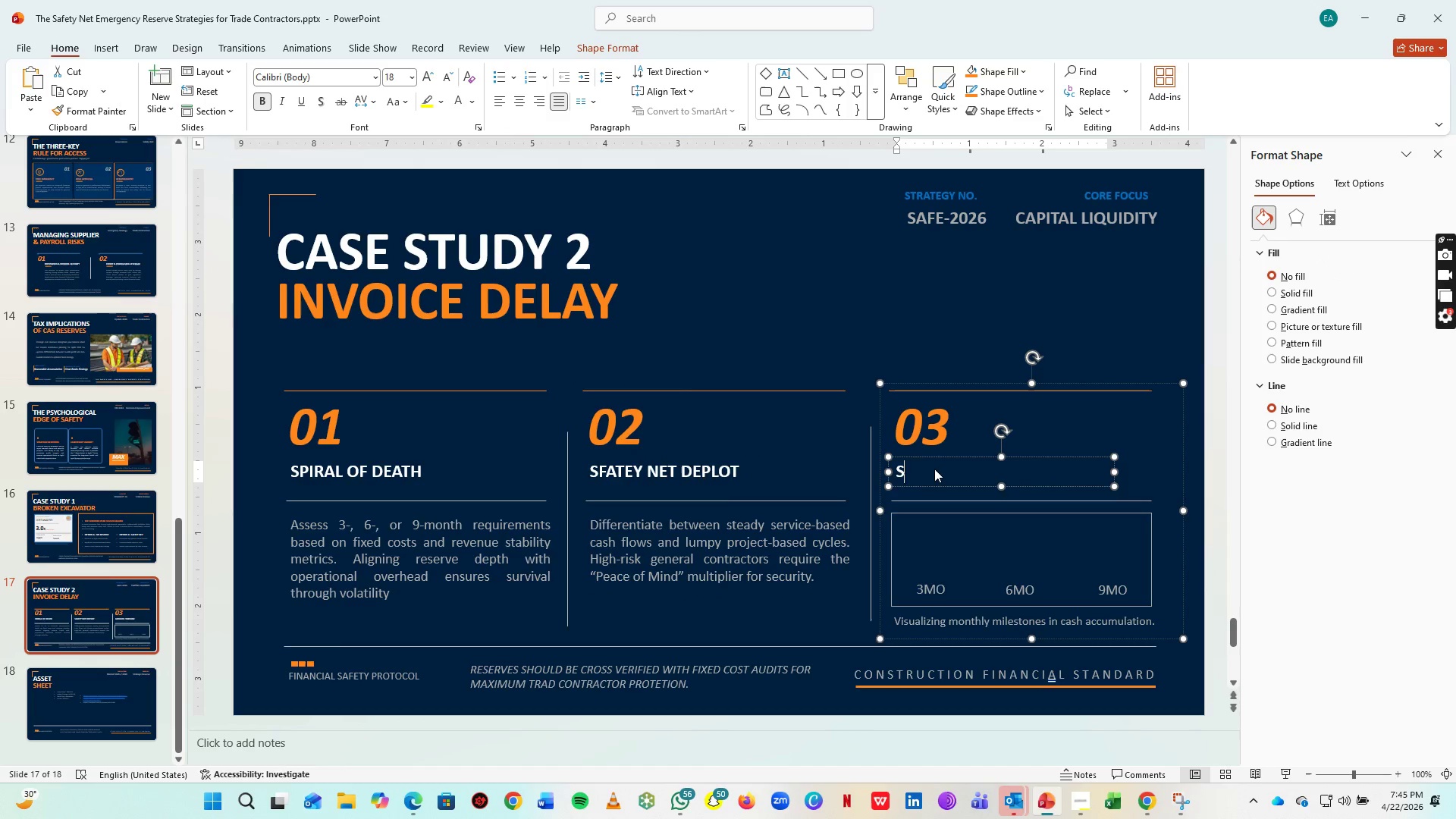 
type(STRATEGIC OUTOME)
 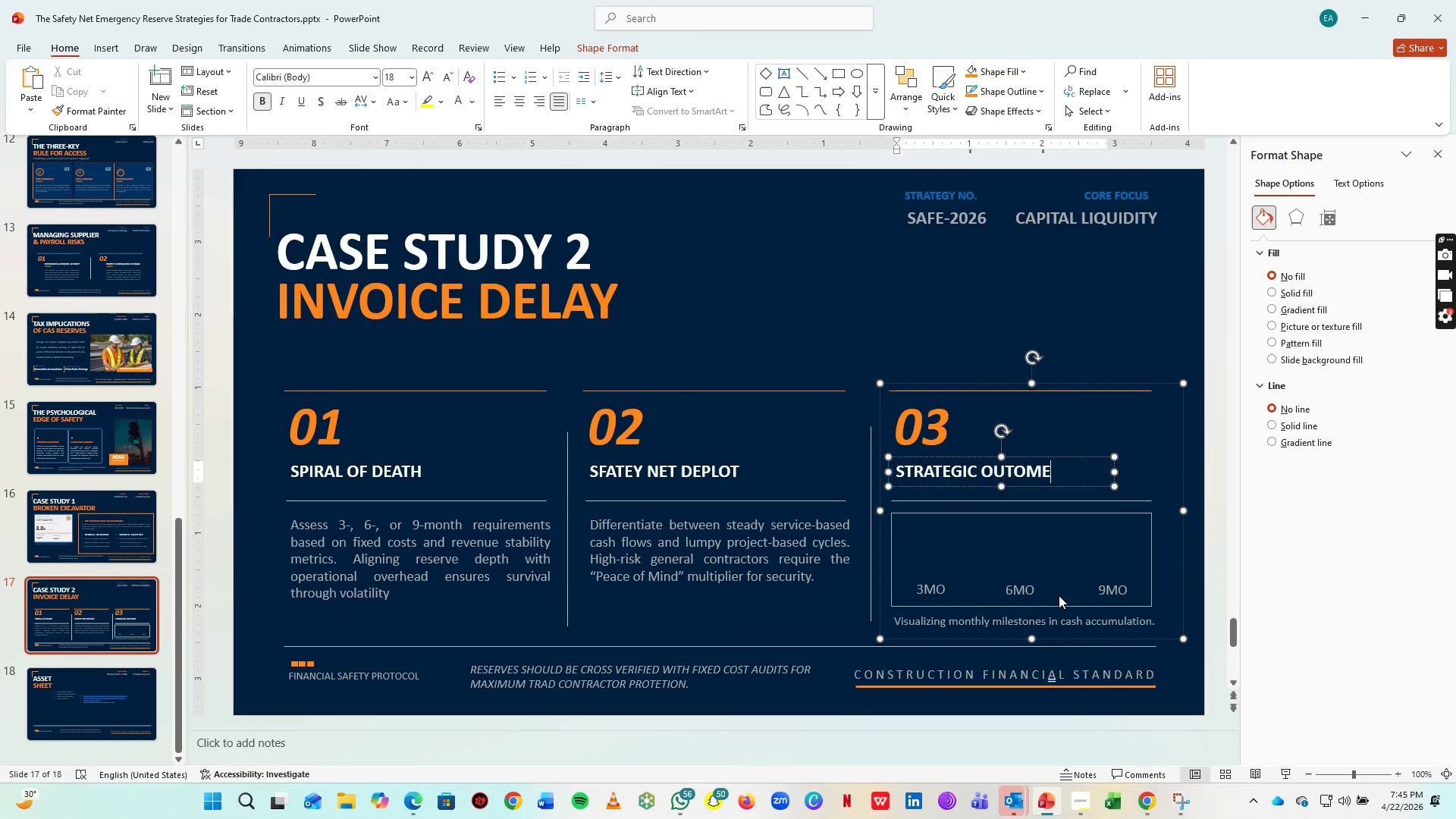 
left_click([1059, 596])
 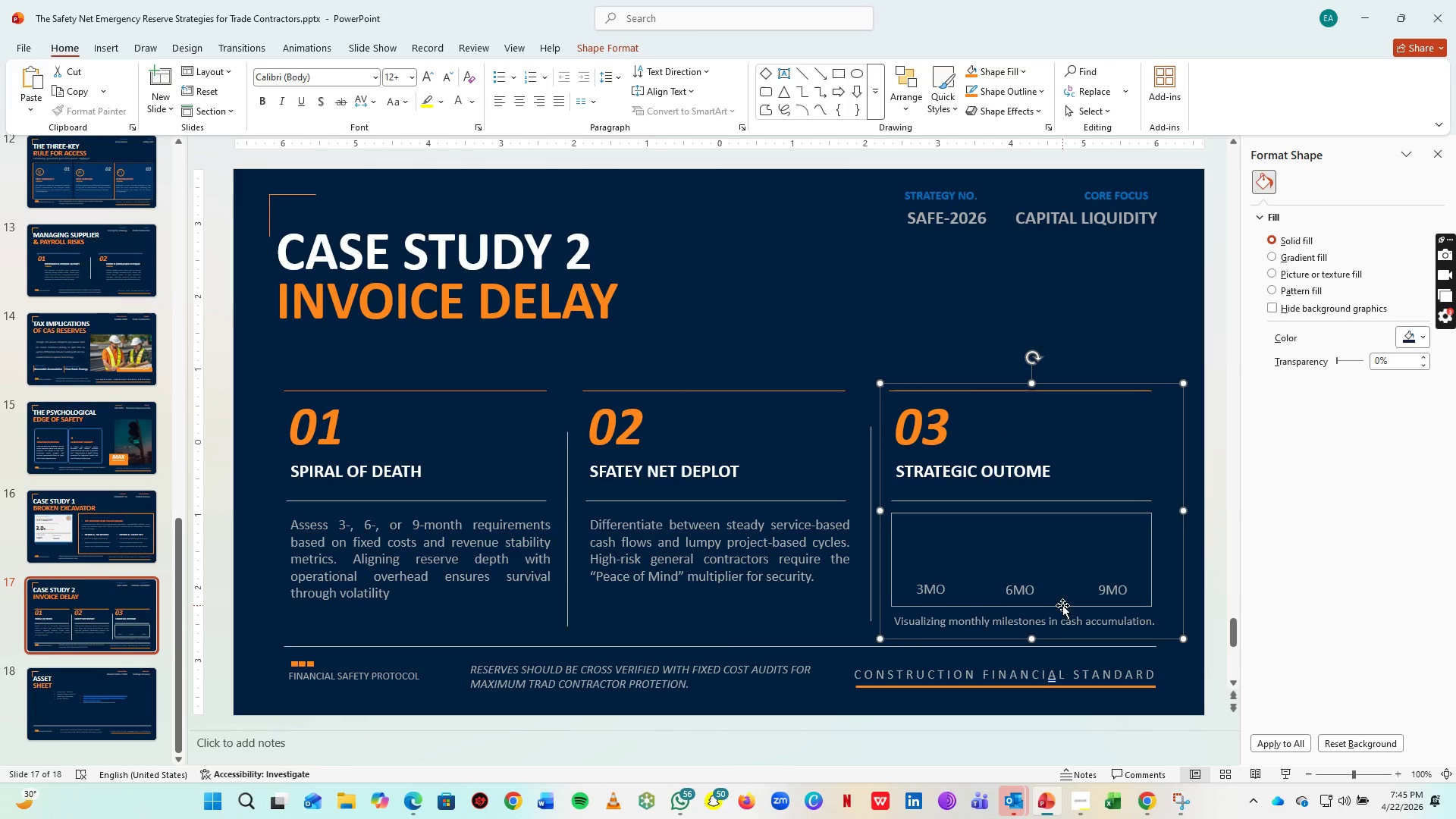 
left_click([1062, 605])
 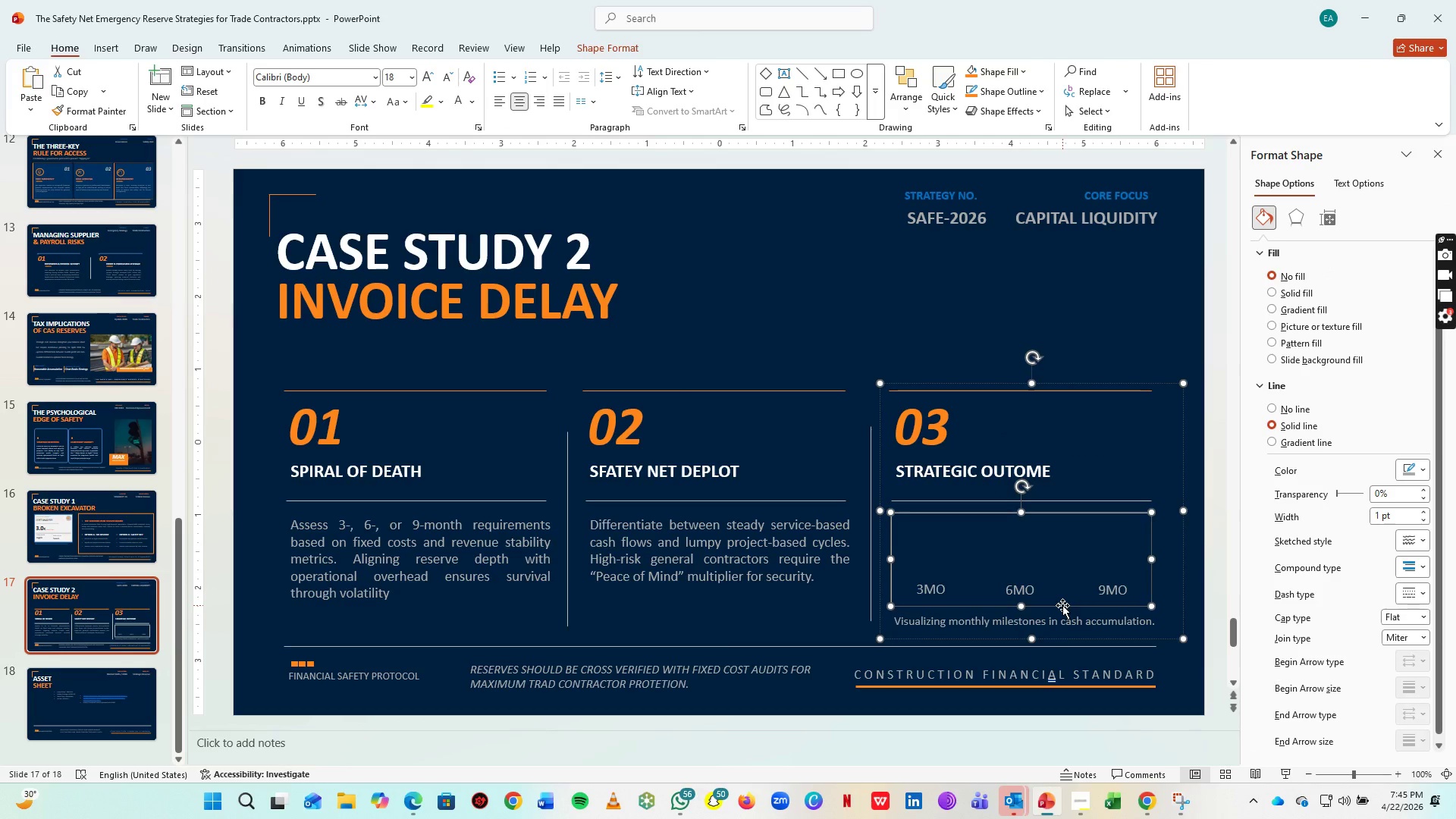 
key(Delete)
 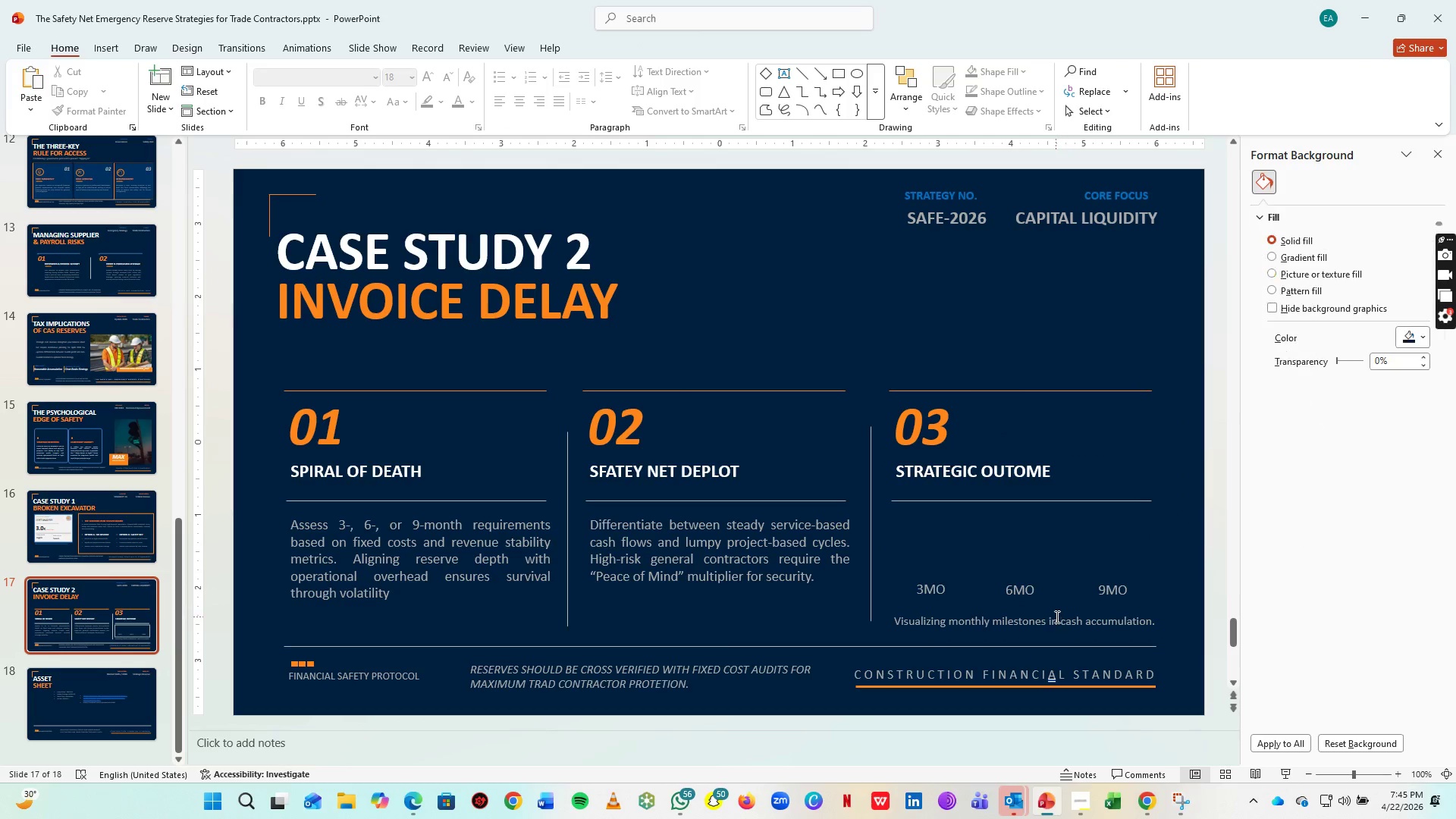 
left_click([1056, 617])
 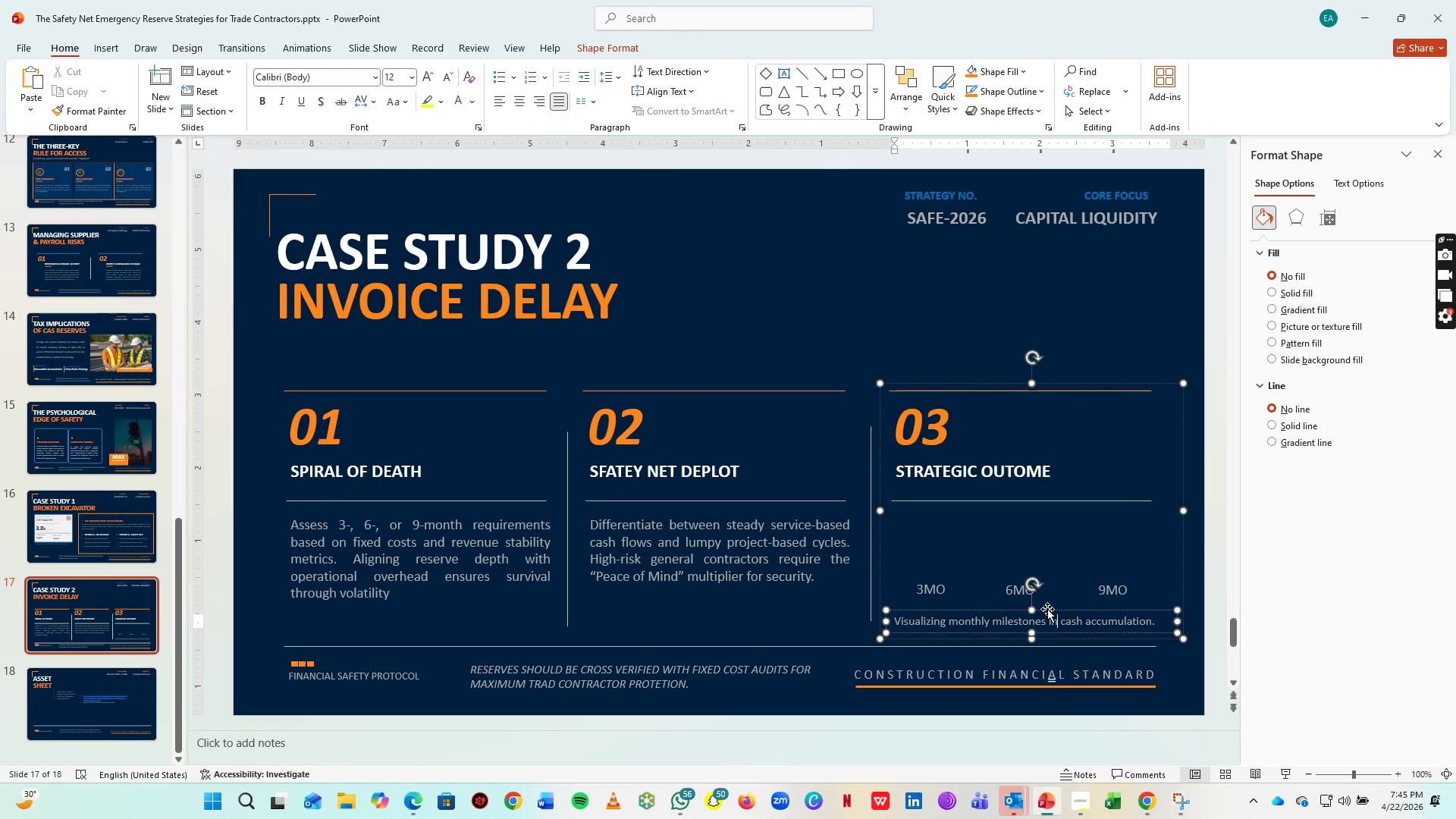 
left_click([1047, 609])
 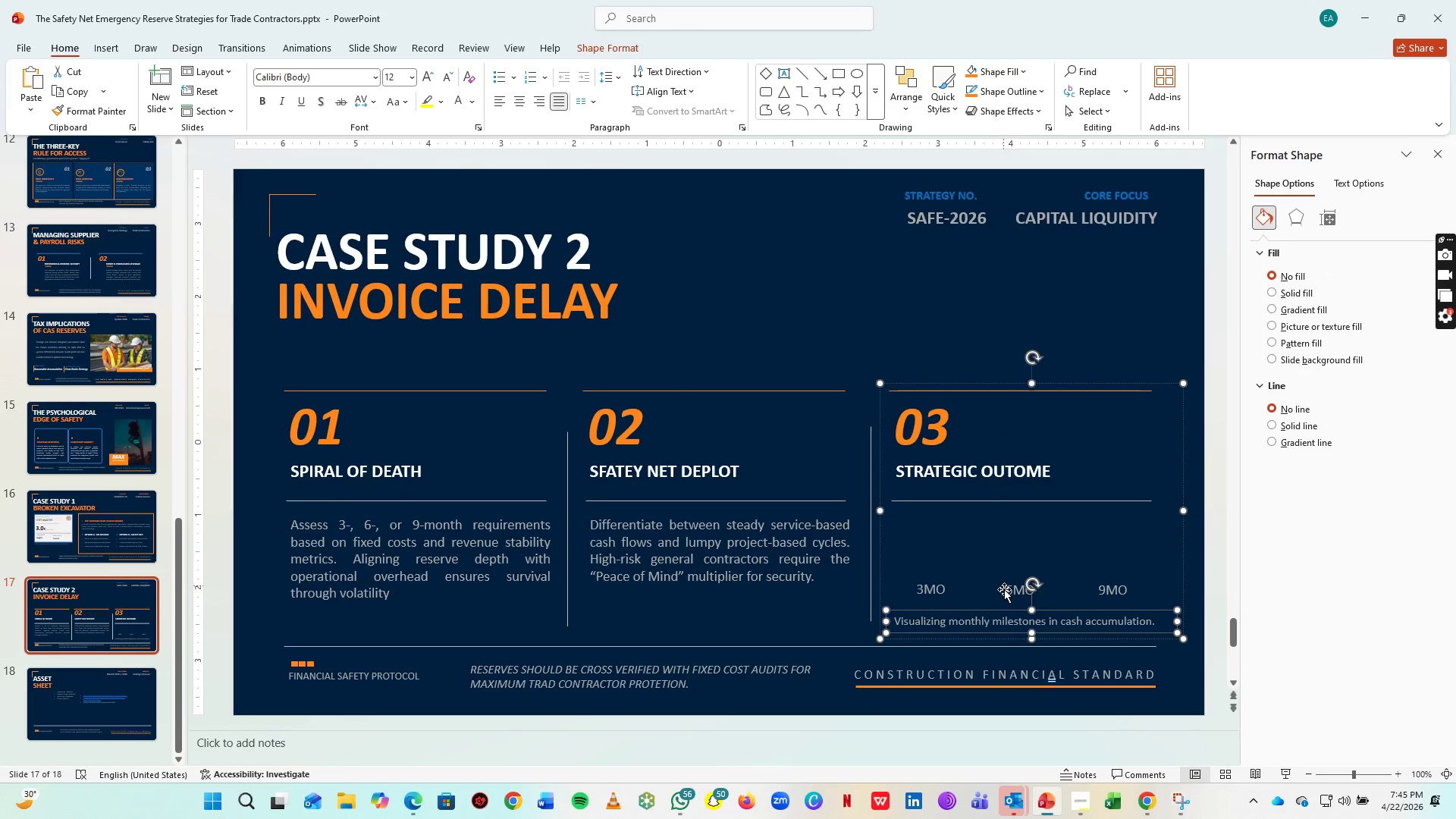 
hold_key(key=Delete, duration=1.44)
 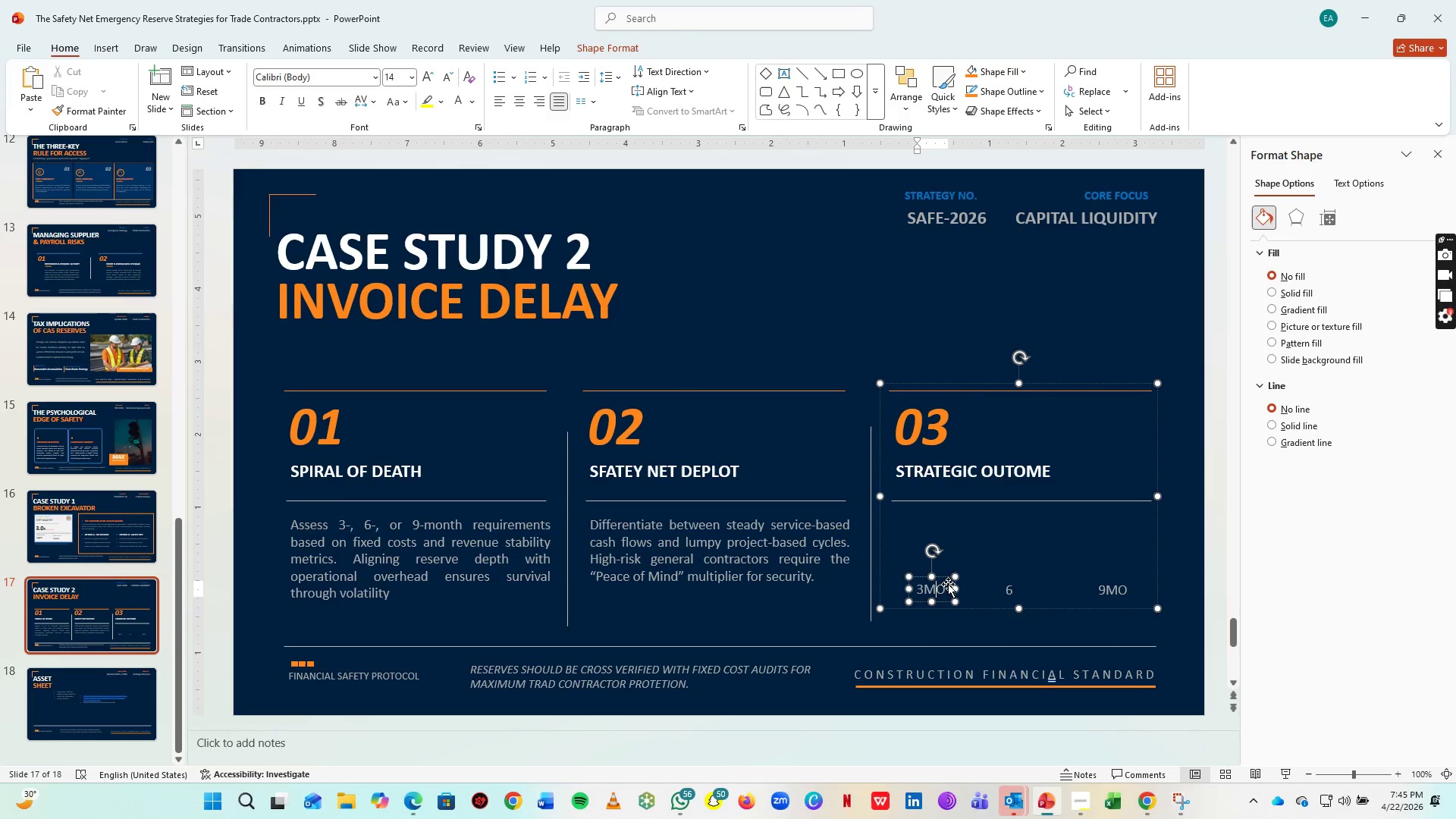 
left_click([1009, 592])
 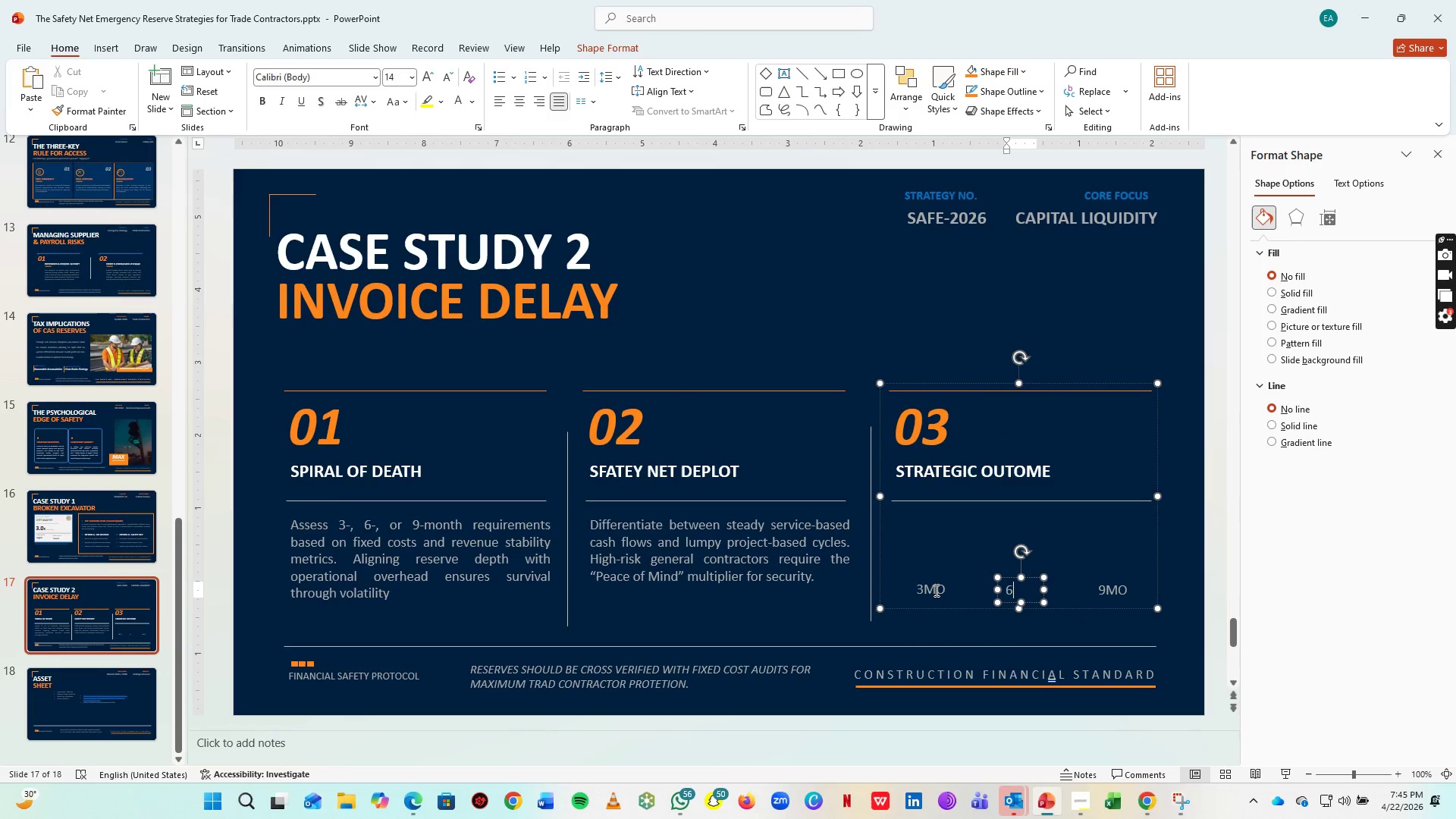 
left_click([930, 590])
 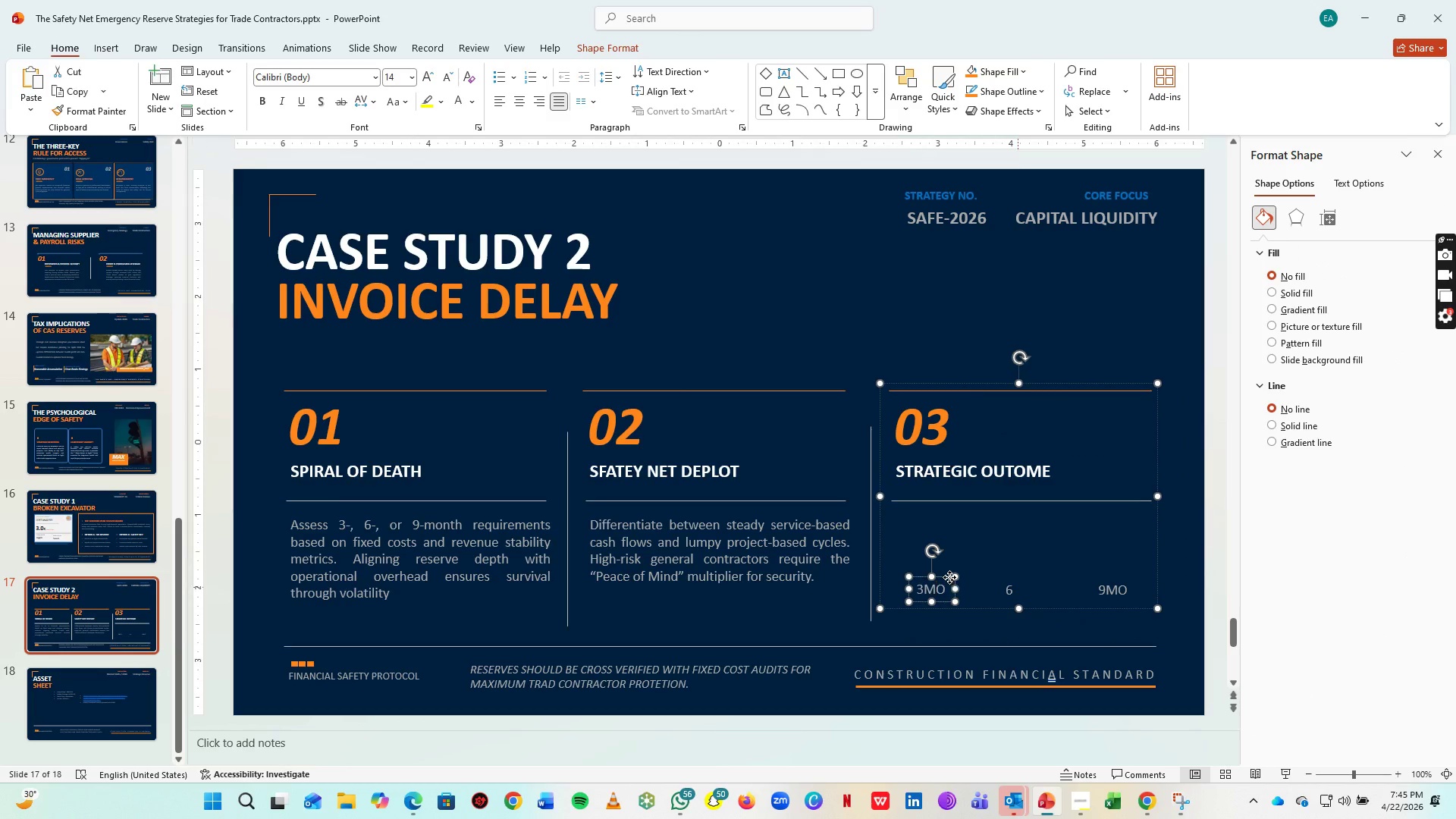 
left_click([949, 577])
 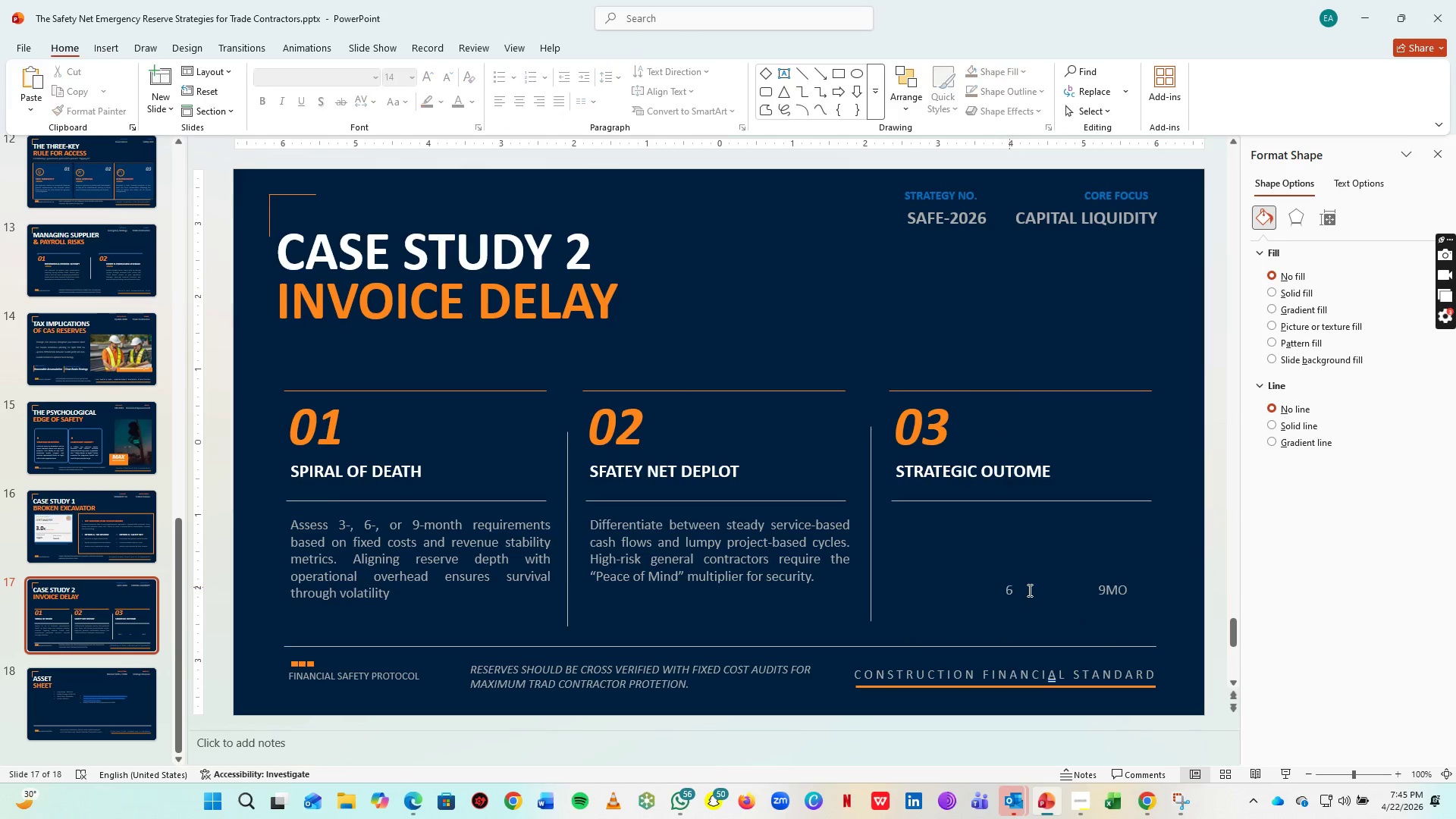 
hold_key(key=Delete, duration=1.03)
 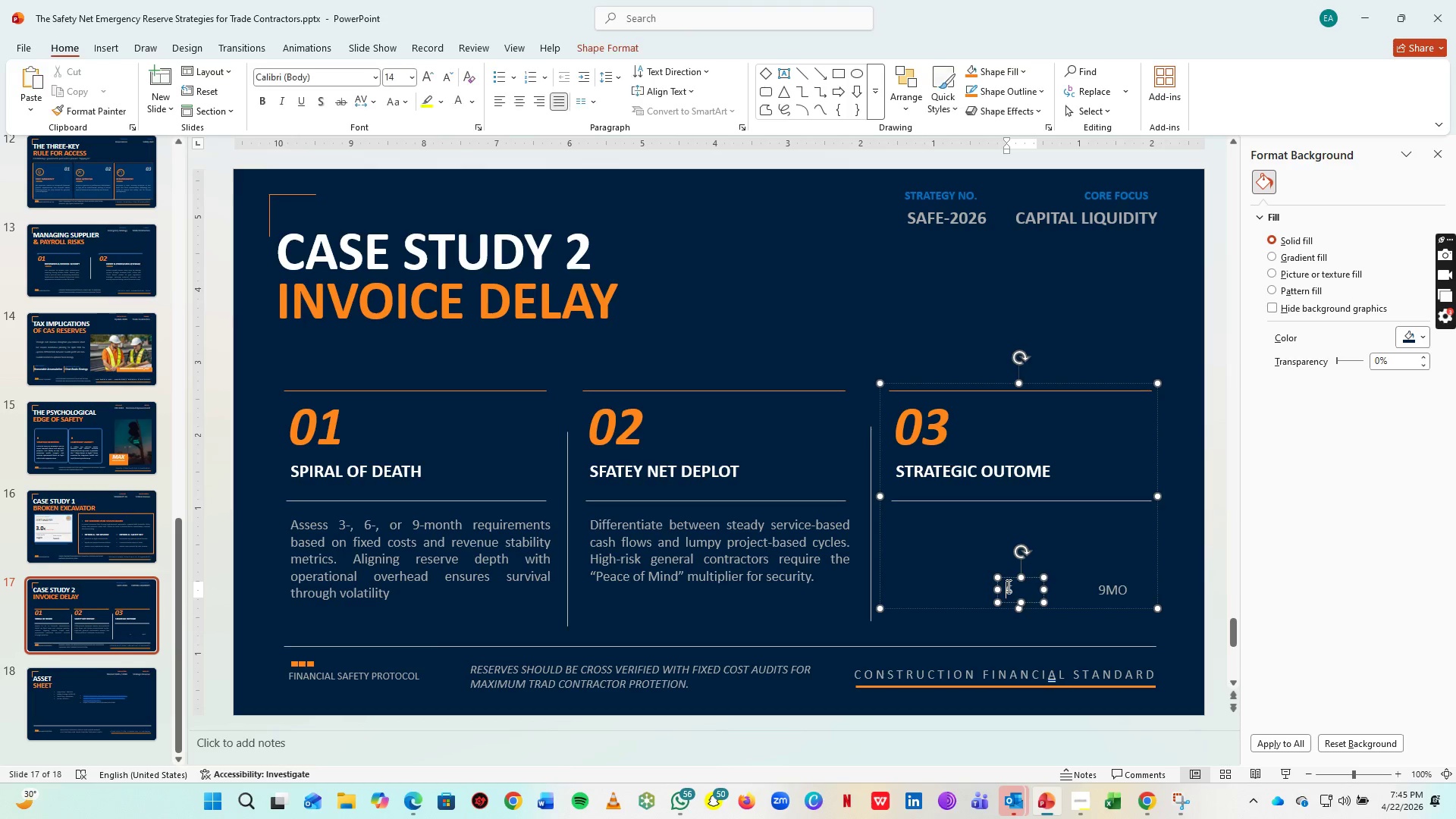 
left_click([1007, 585])
 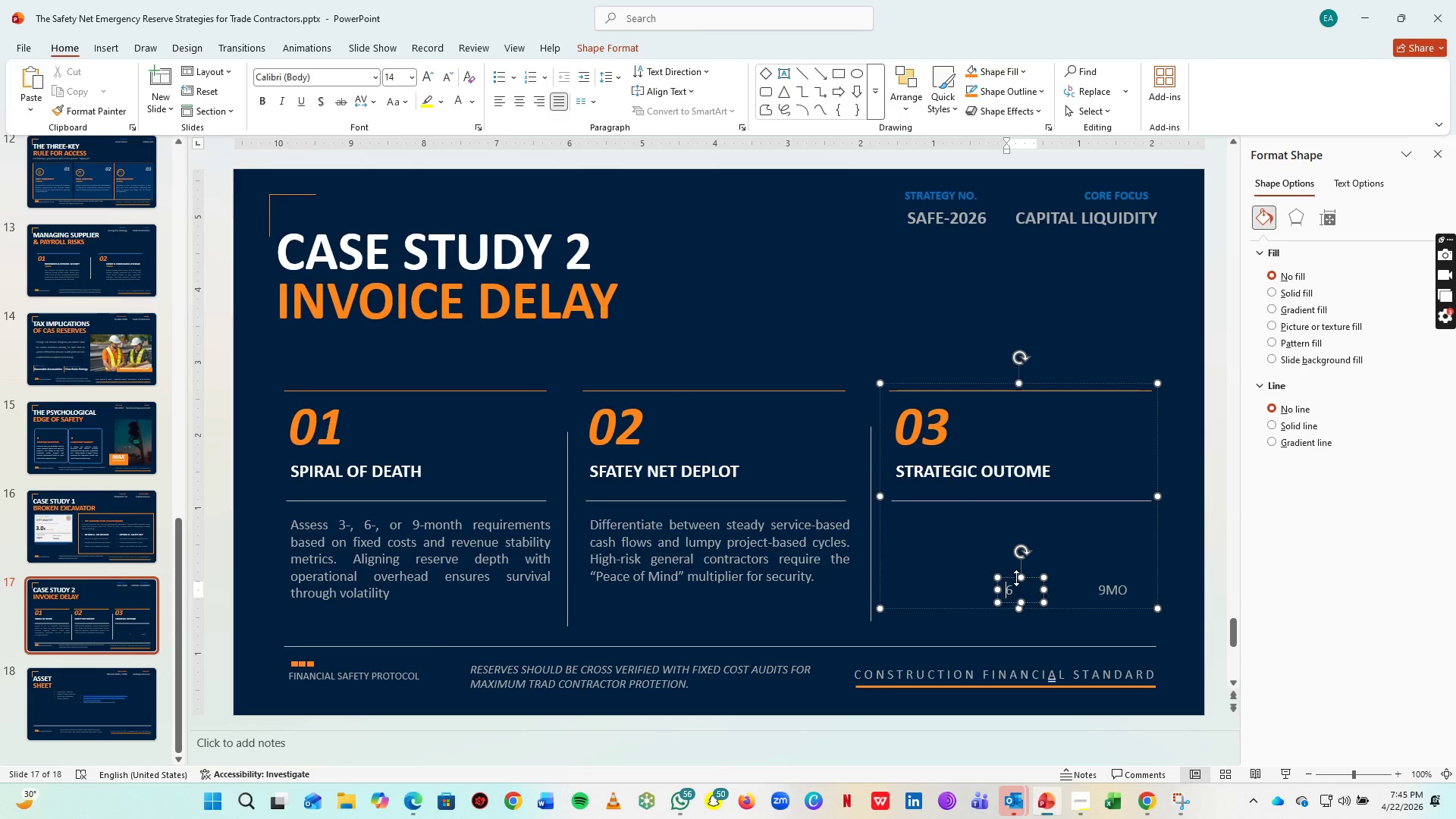 
left_click([1016, 578])
 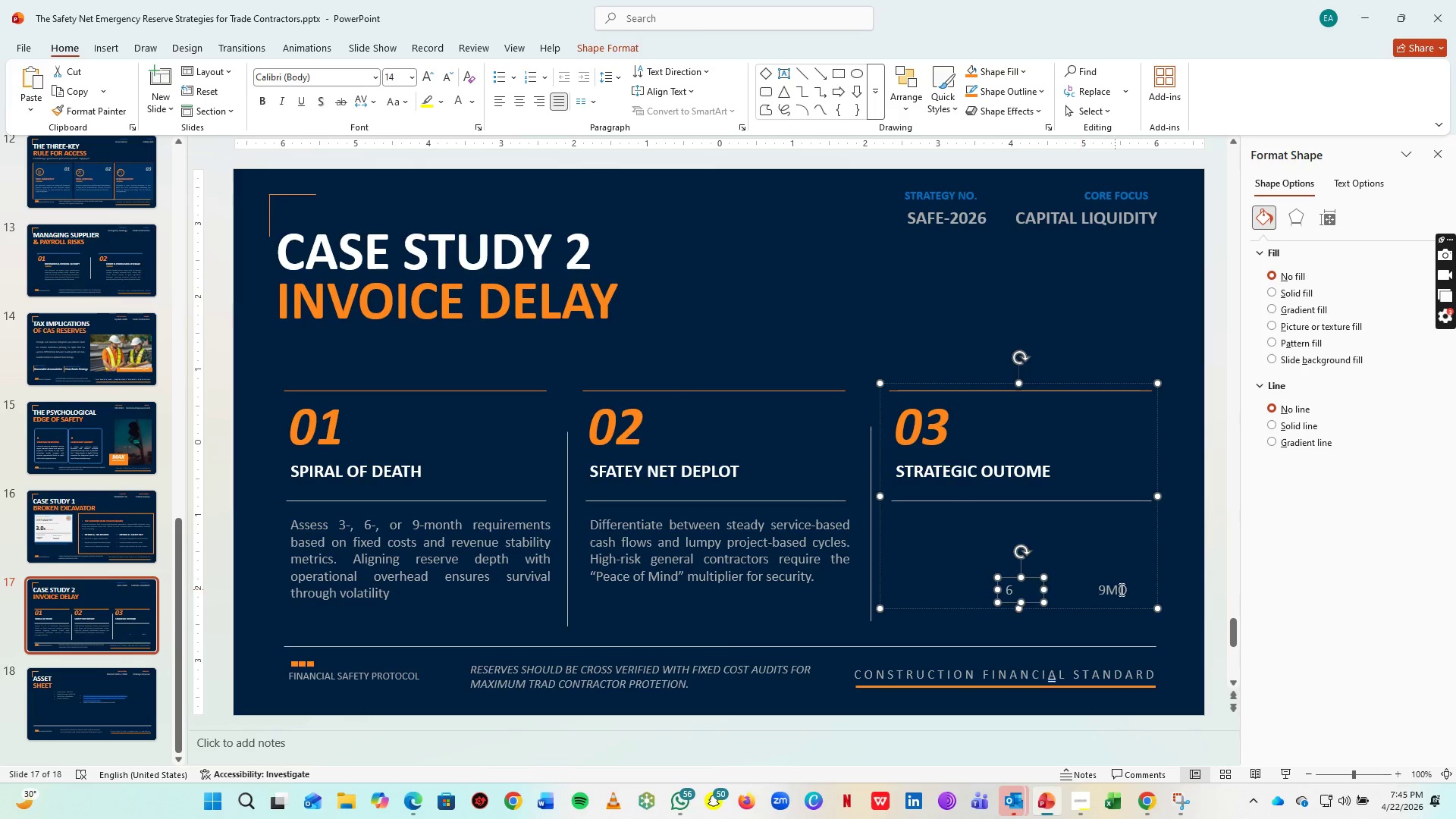 
hold_key(key=Delete, duration=3.06)
 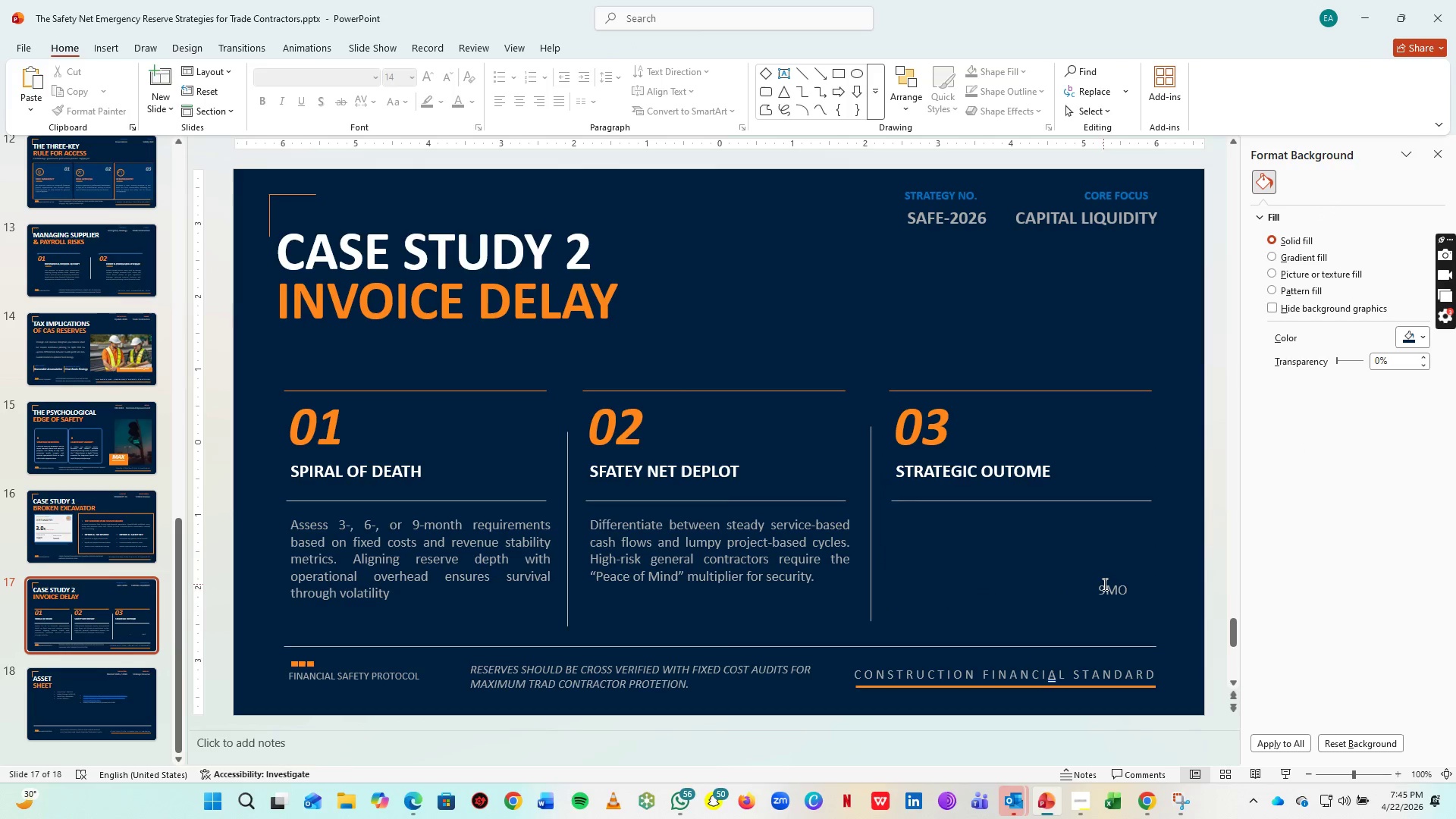 
key(Control+Z)
 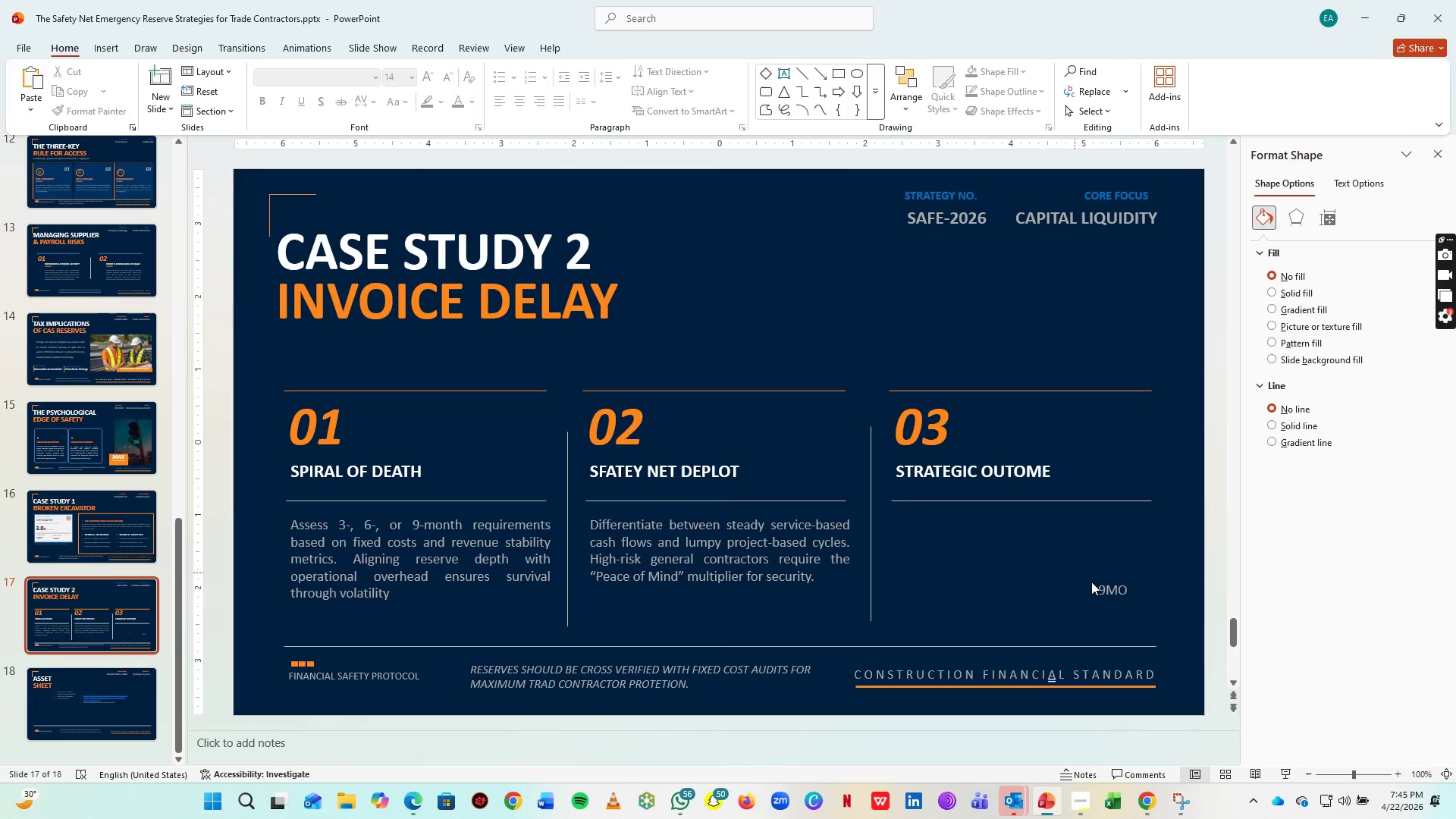 
left_click([1105, 585])
 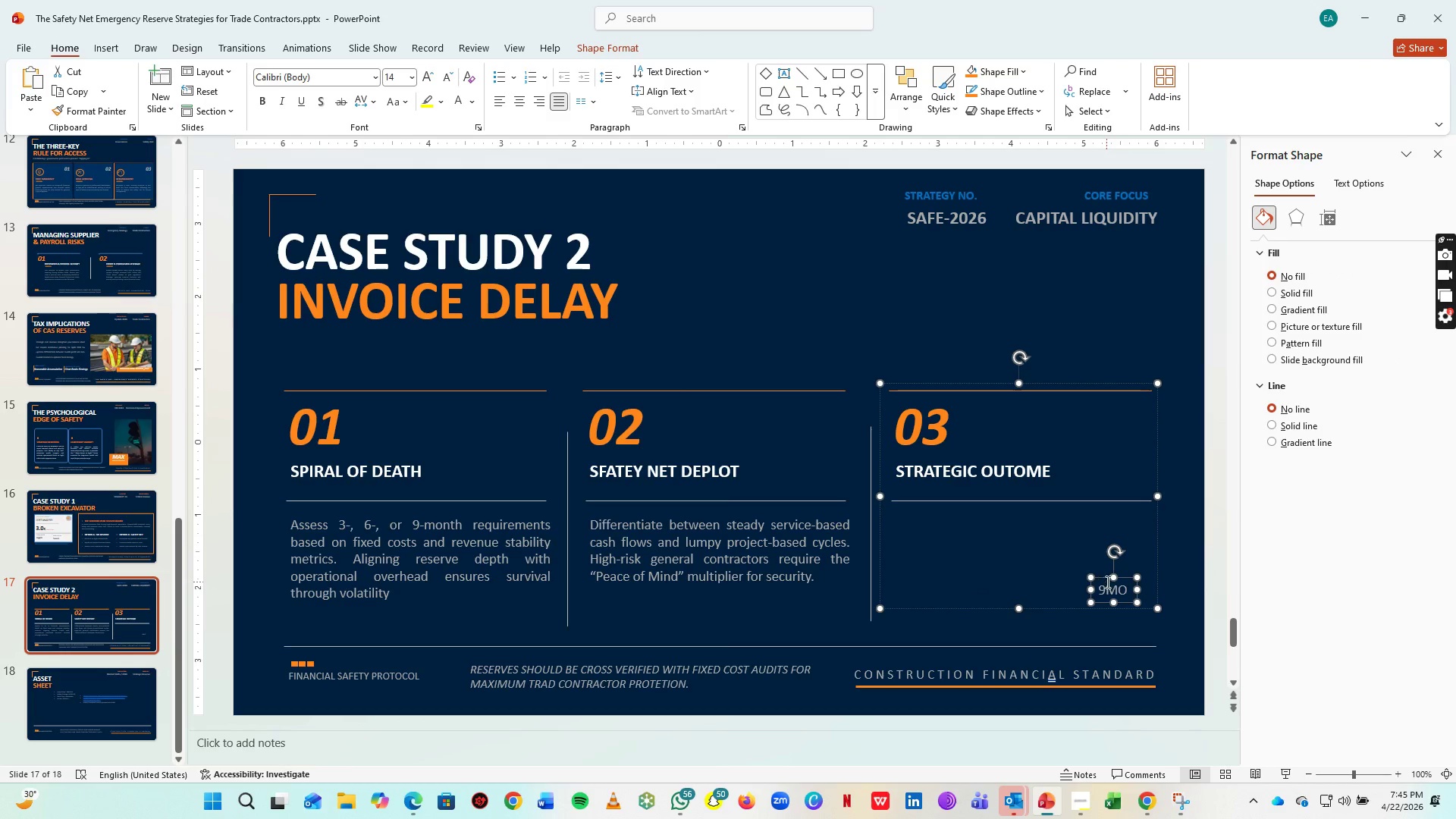 
key(Delete)
 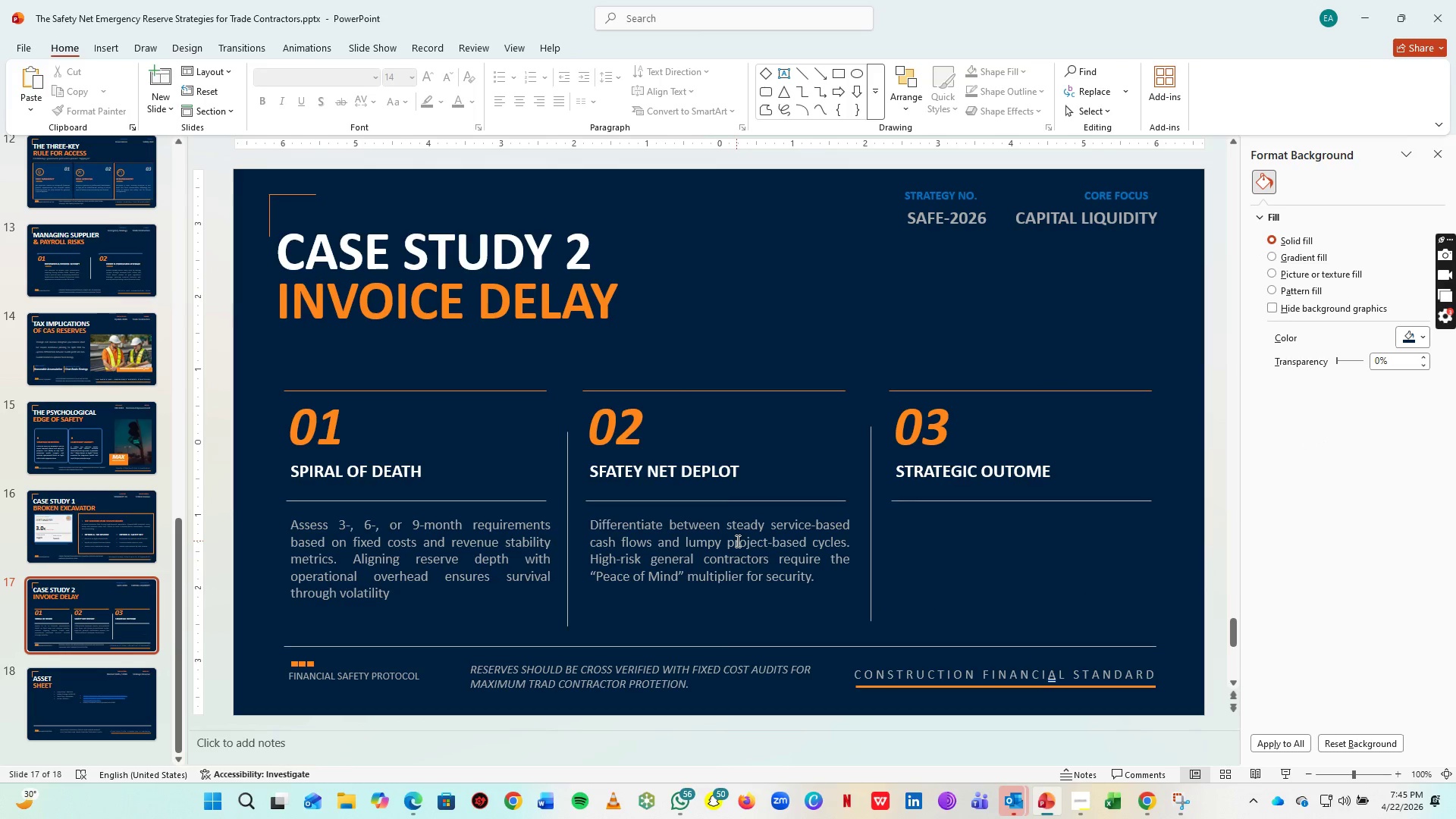 
left_click([736, 541])
 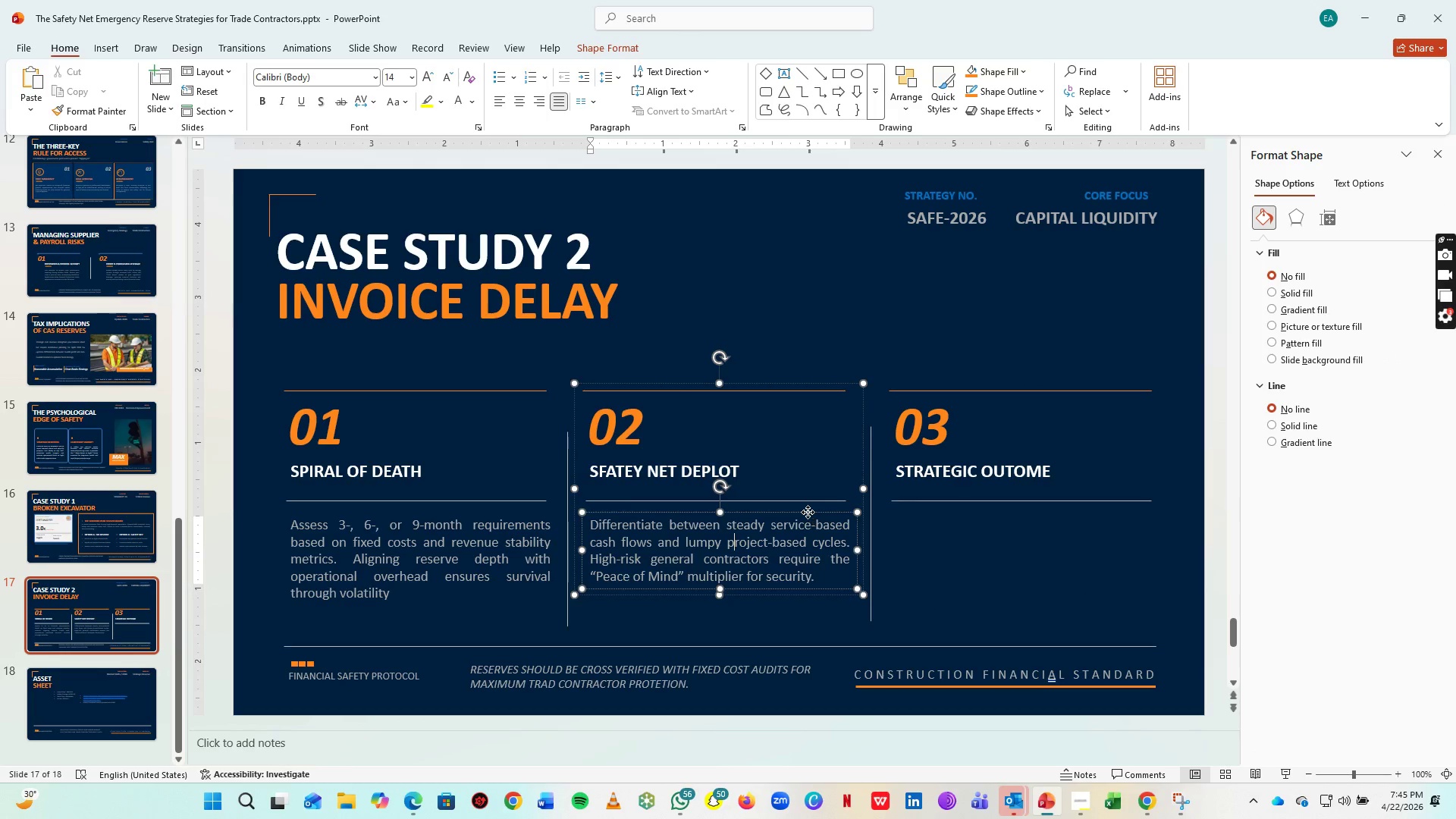 
left_click([808, 512])
 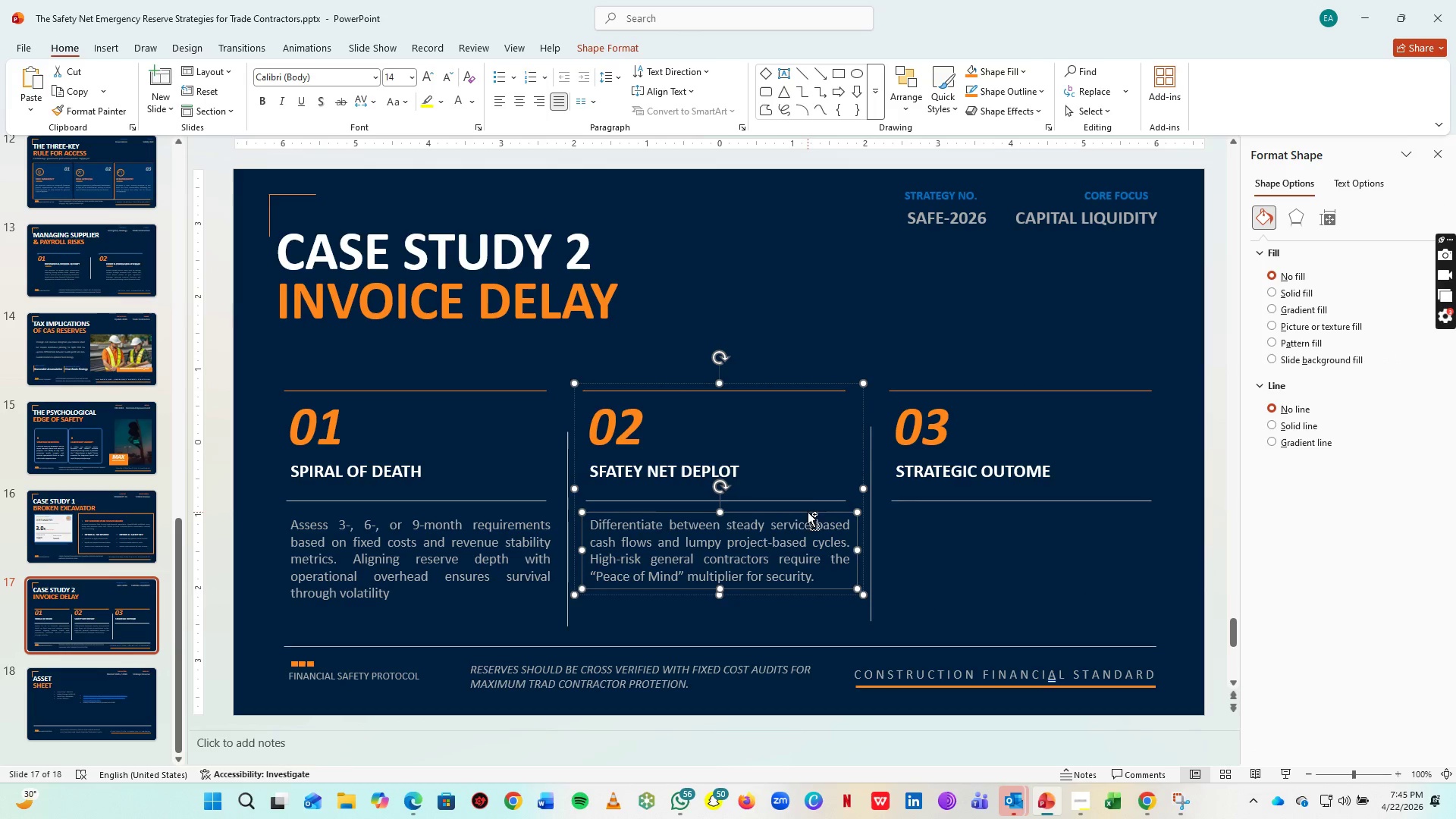 
key(Control+C)
 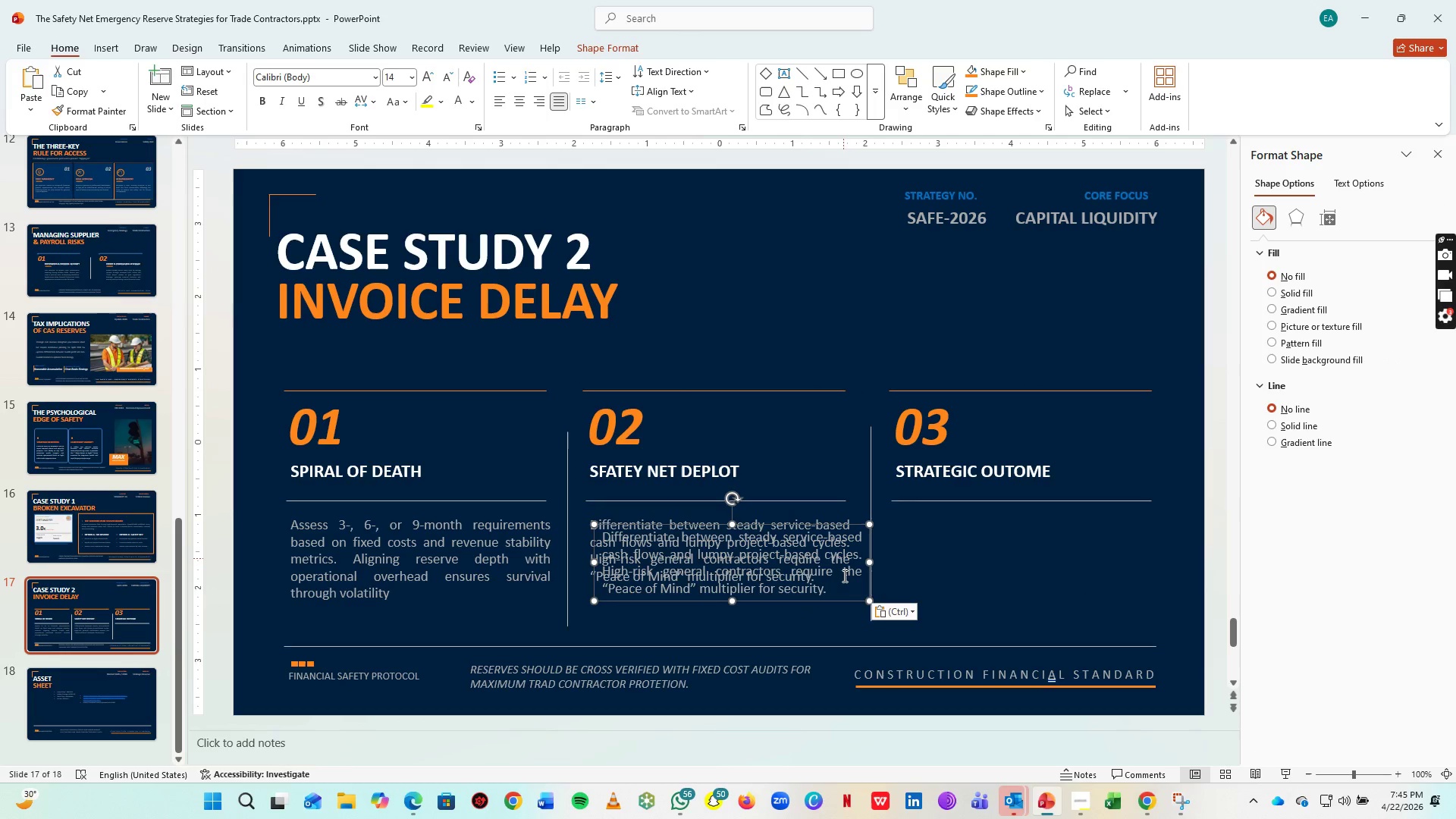 
key(Control+V)
 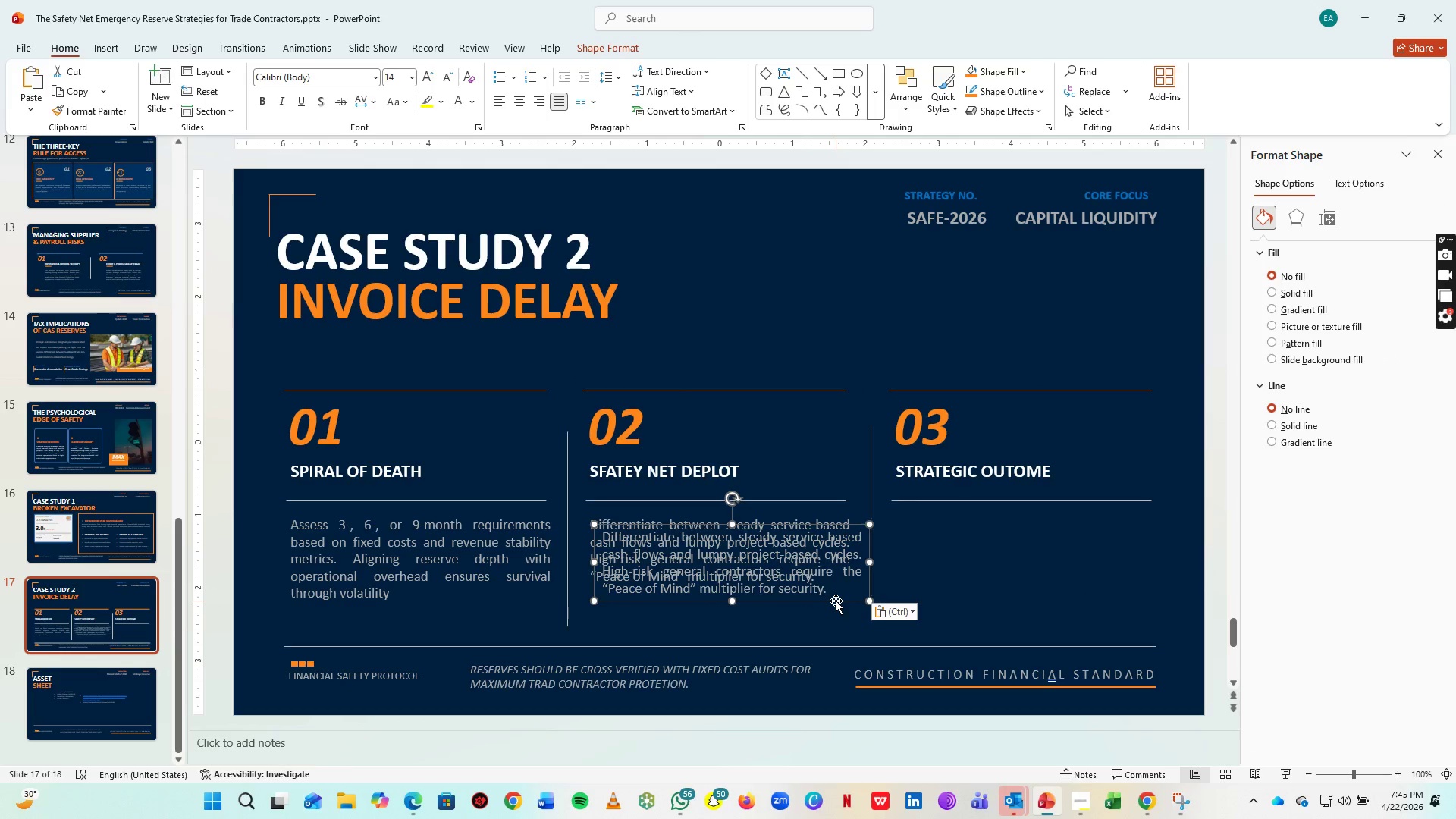 
left_click_drag(start_coordinate=[836, 601], to_coordinate=[1125, 583])
 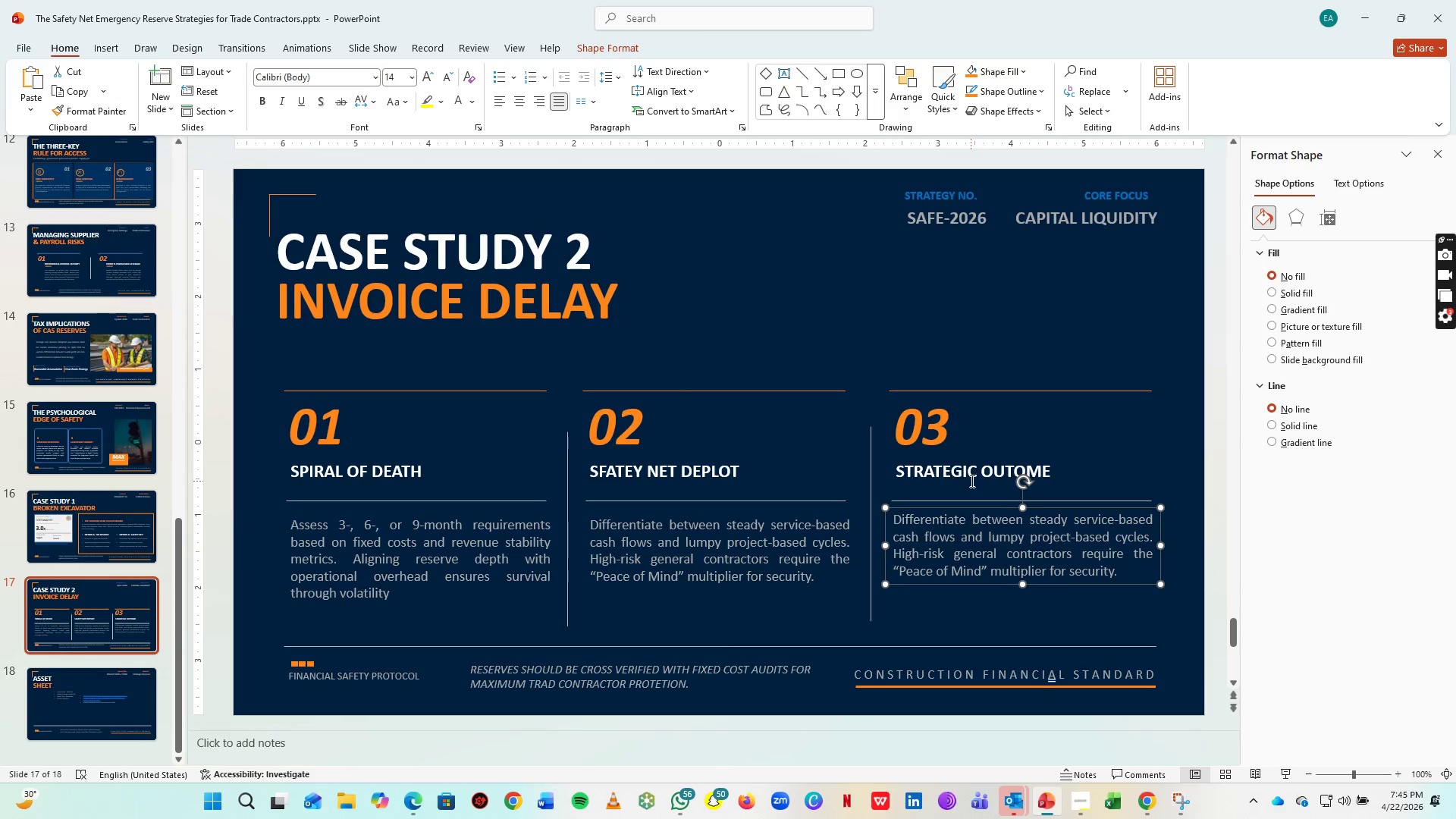 
hold_key(key=ShiftLeft, duration=1.53)
left_click([949, 465])
 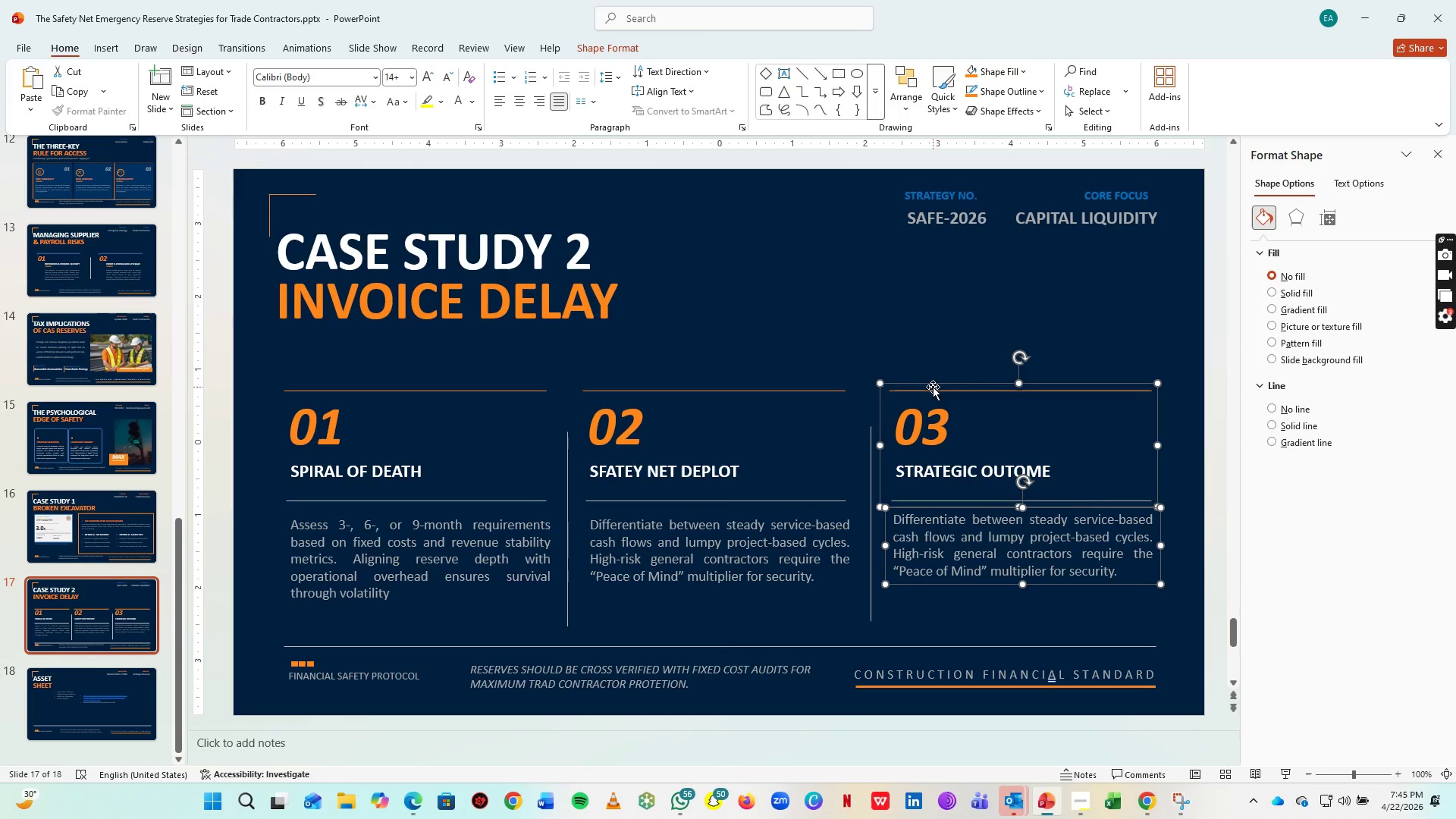 
hold_key(key=ShiftLeft, duration=0.7)
 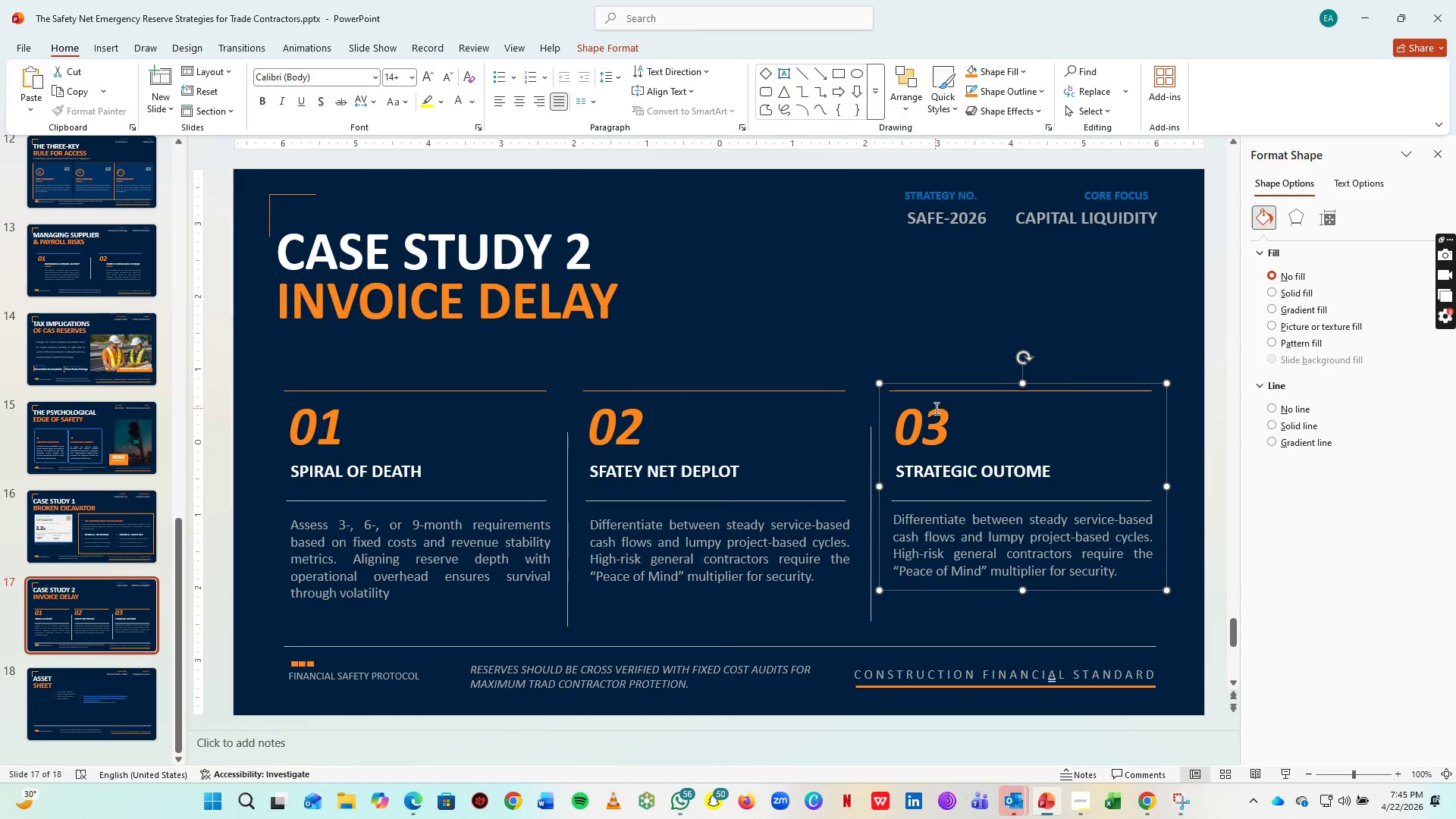 
key(Control+G)
 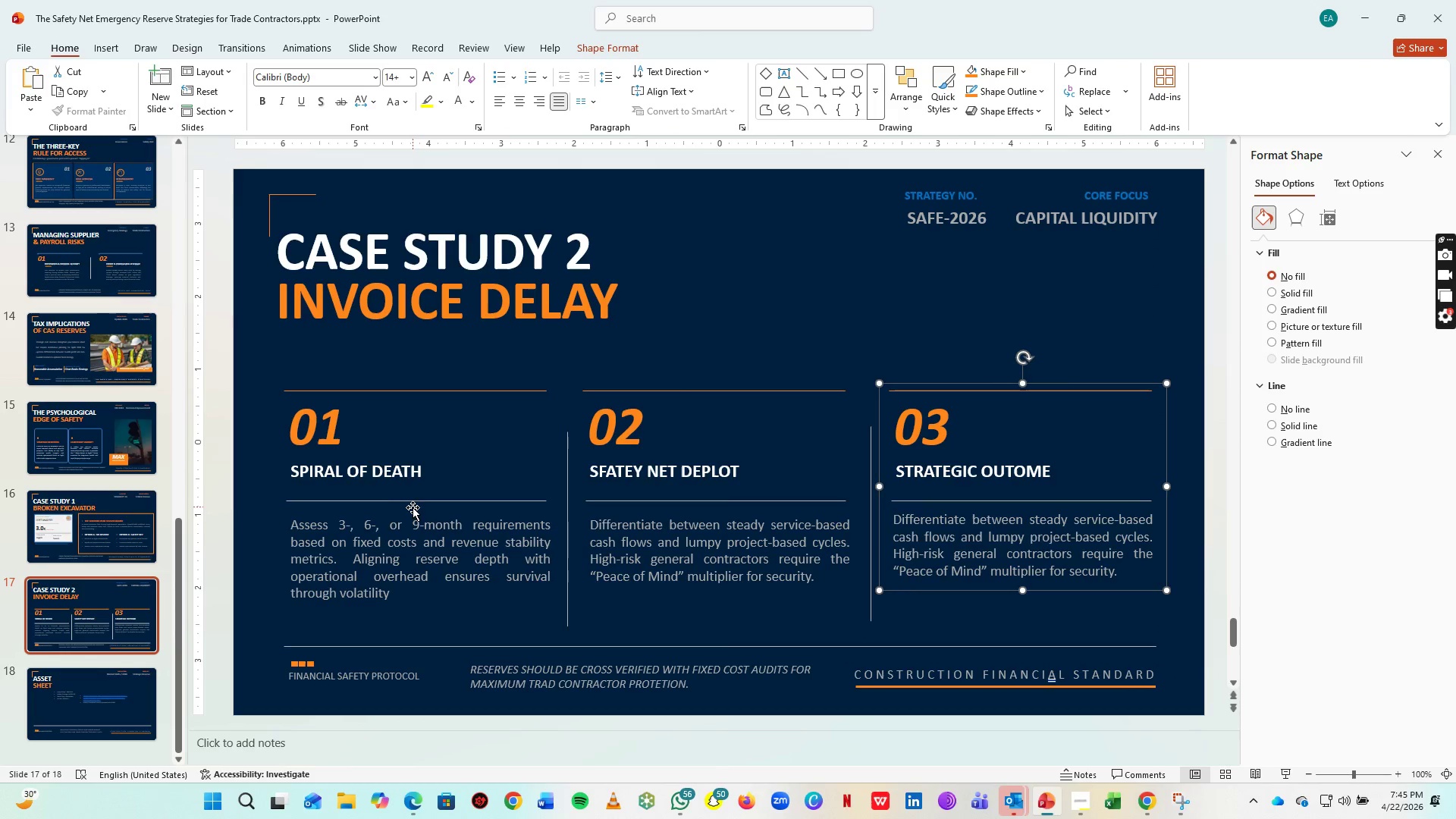 
left_click([413, 522])
 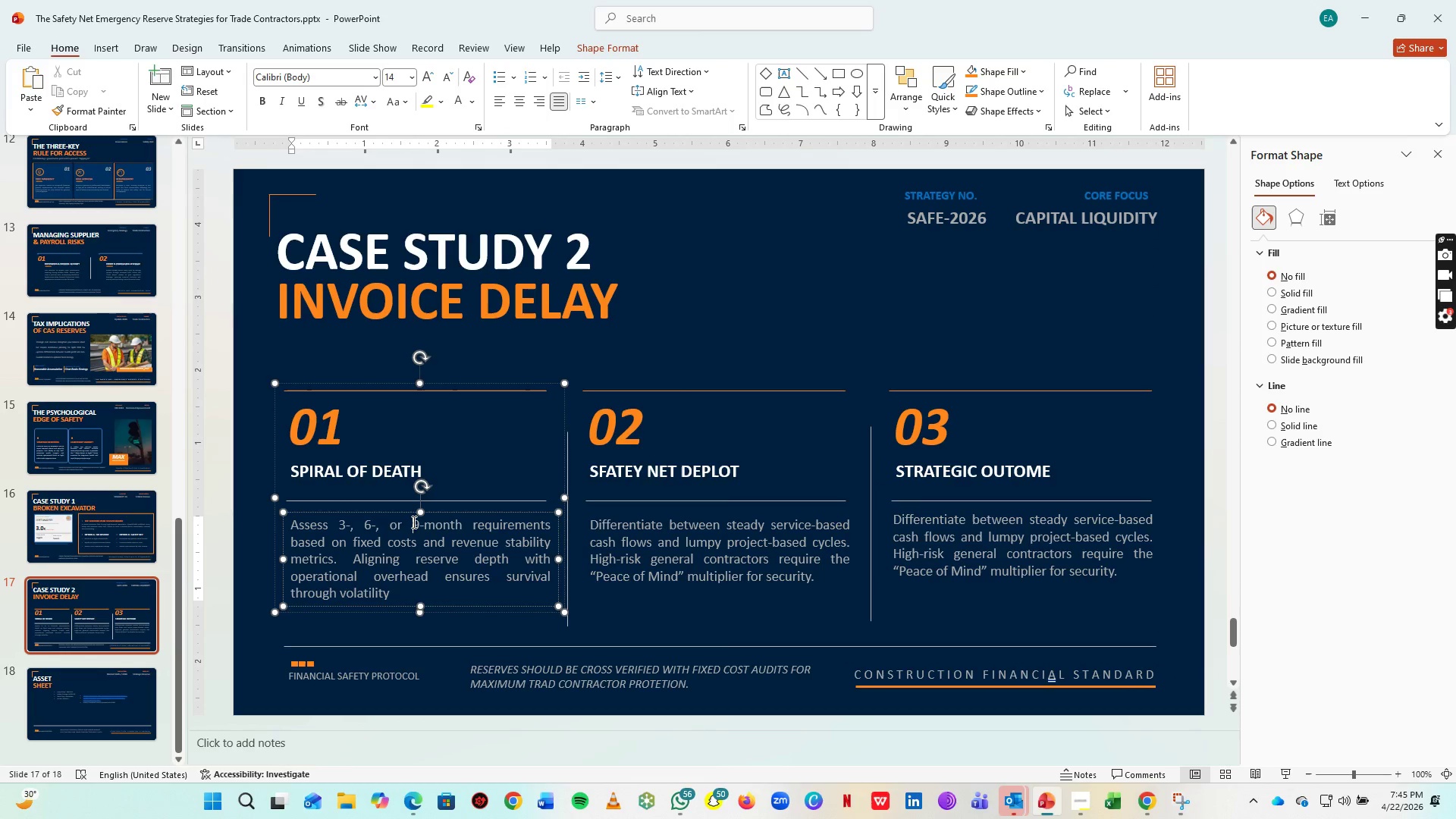 
key(Control+A)
 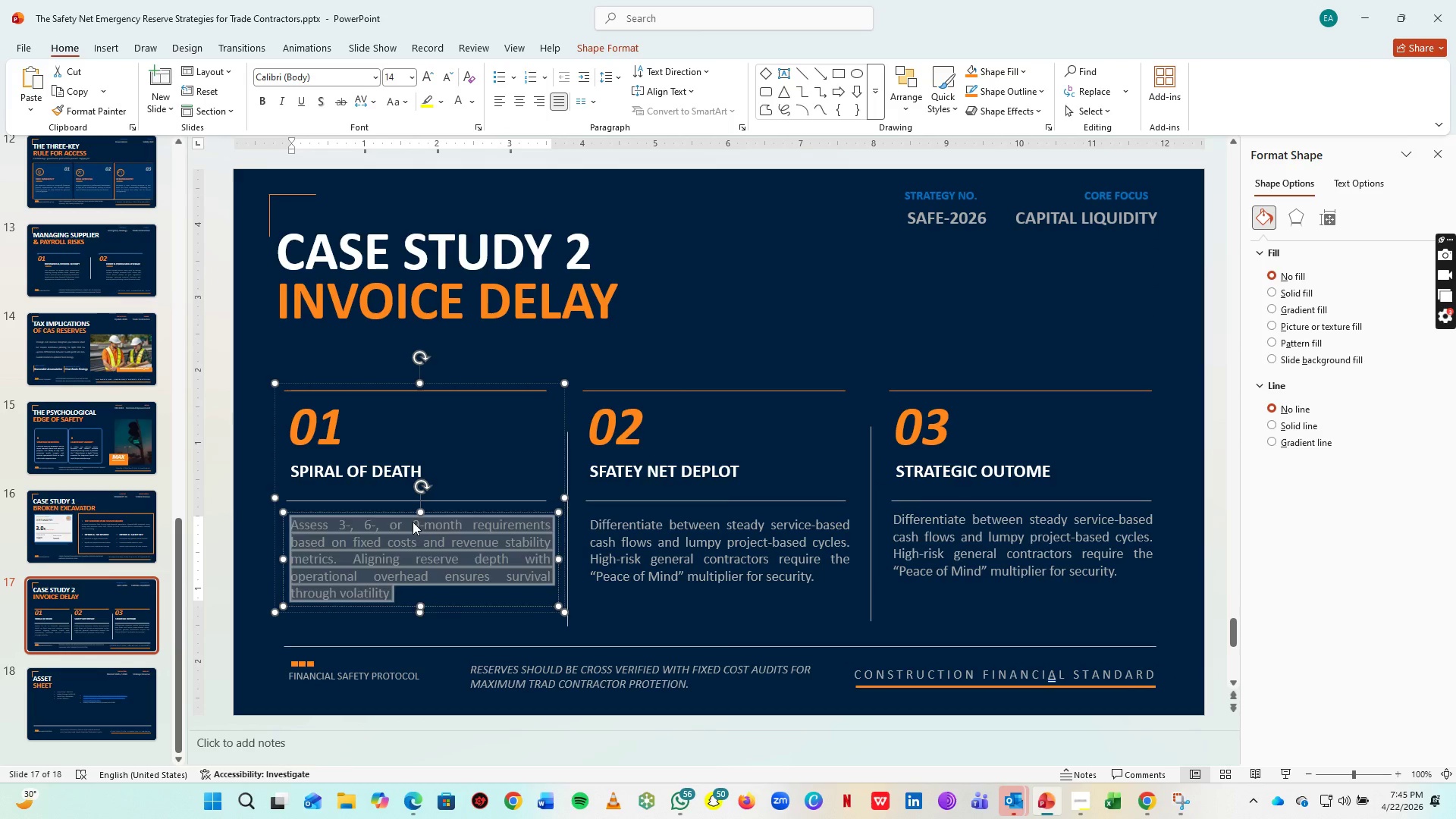 
type(A general contractor with)
 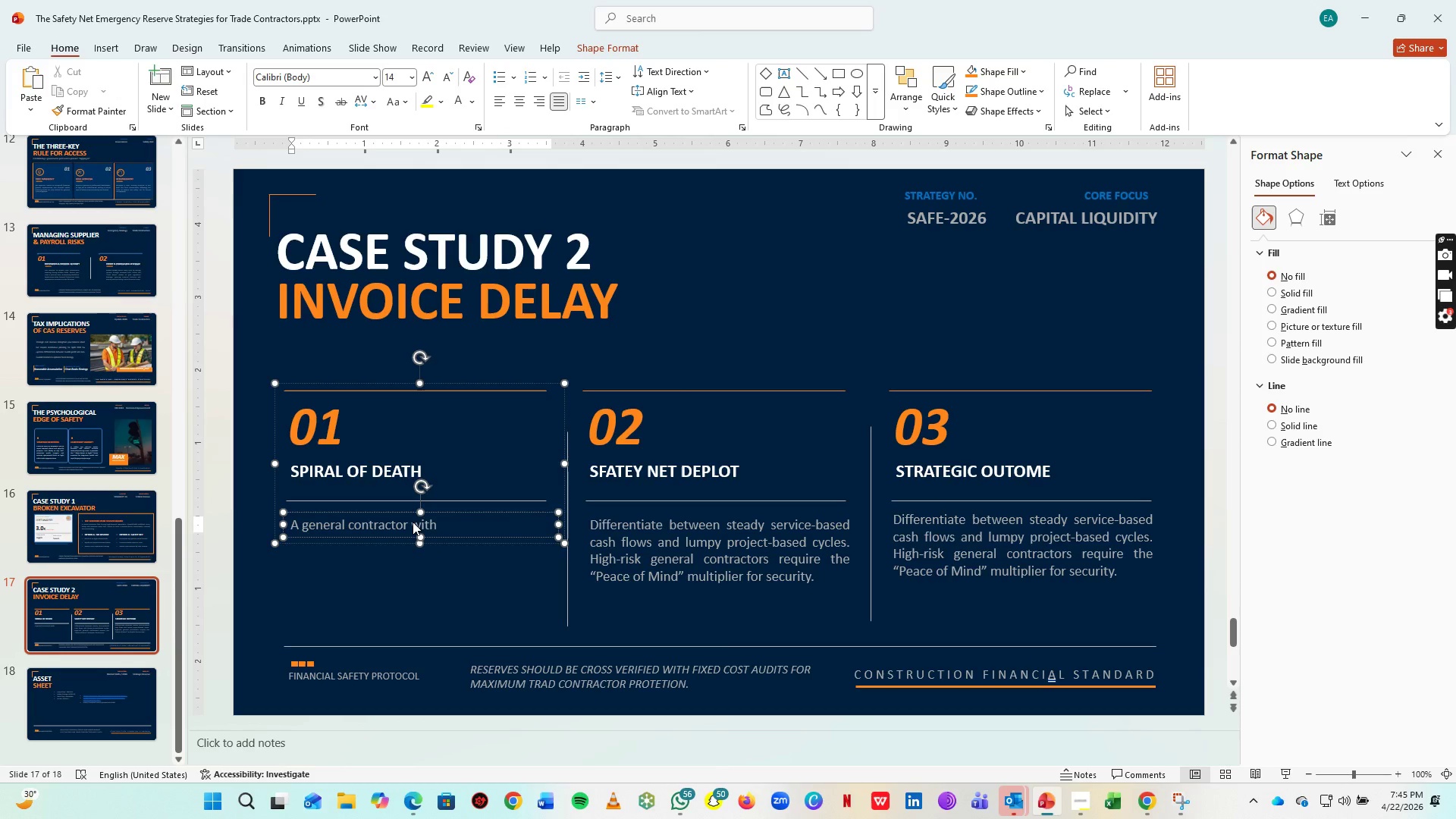 
type(holds a $50k payment for 60da)
key(Backspace)
key(Backspace)
type( )
key(Backspace)
type( days. Without immediate cash, you miss payroll, casun)
key(Backspace)
key(Backspace)
key(Backspace)
type(using yourr elite lead technicain)
key(Backspace)
key(Backspace)
key(Backspace)
type(ians to resign and join a competitor)
 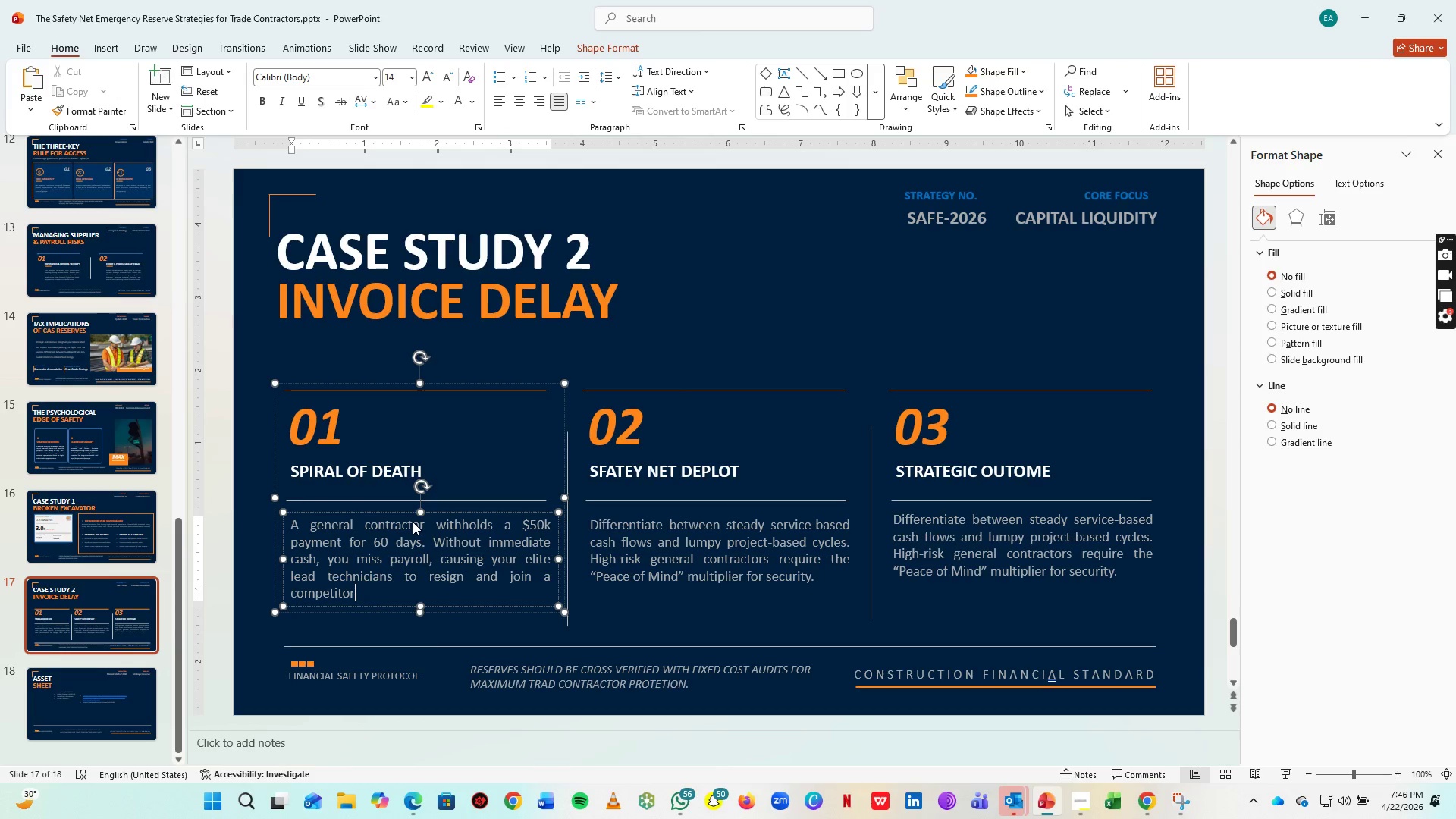 
left_click([701, 562])
 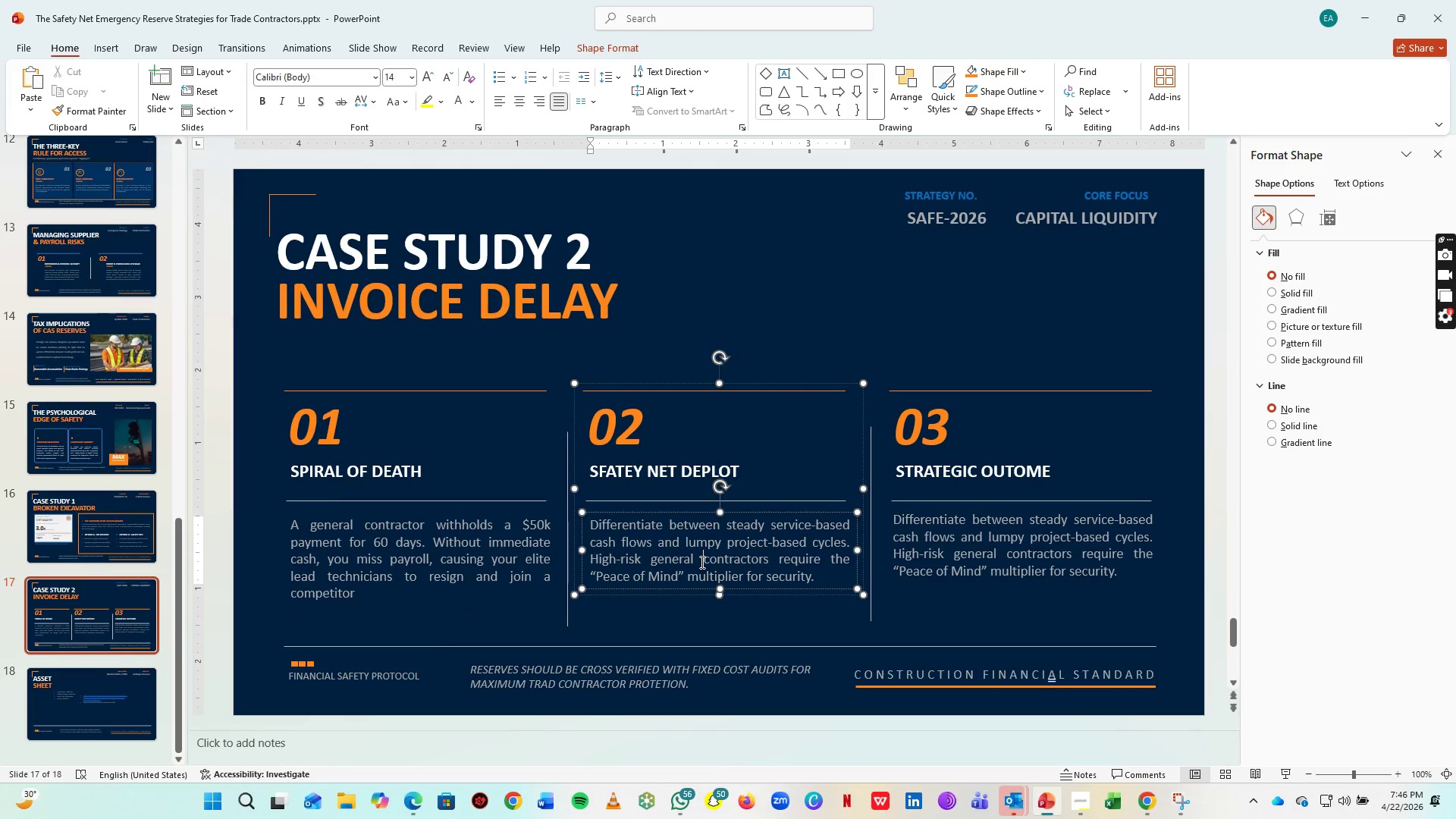 
key(Control+A)
 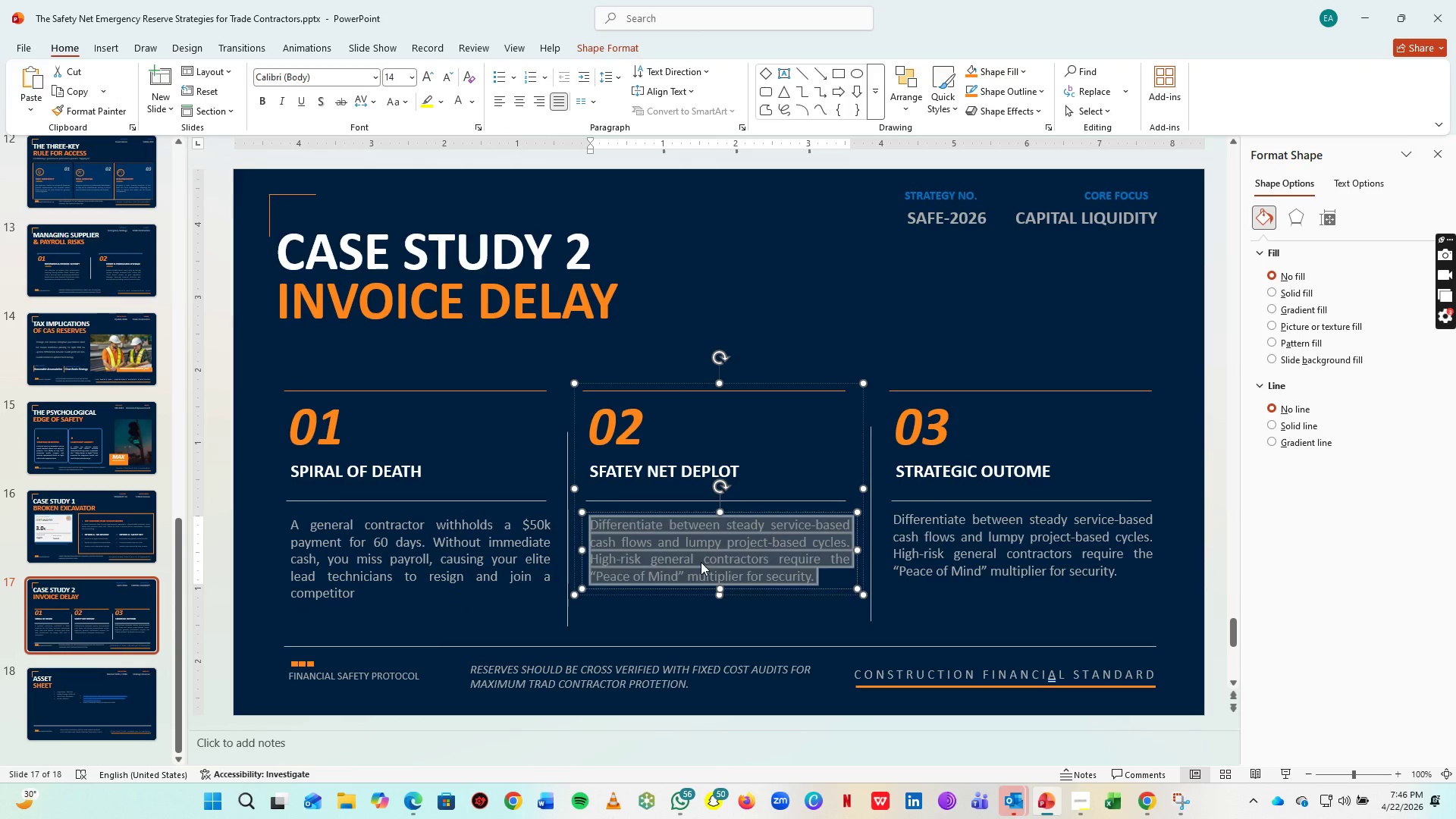 
type(Deploy internal reserves or a dedicated payroll brud)
key(Backspace)
key(Backspace)
type(idge to cver labor costs immedaitely. bridge)
key(Backspace)
key(Backspace)
key(Backspace)
key(Backspace)
key(Backspace)
key(Backspace)
type(Bridge fun)
key(Backspace)
type(ndn)
key(Backspace)
type(ing ensures that adminstrative delays do not compromise operatioanl stability.)
 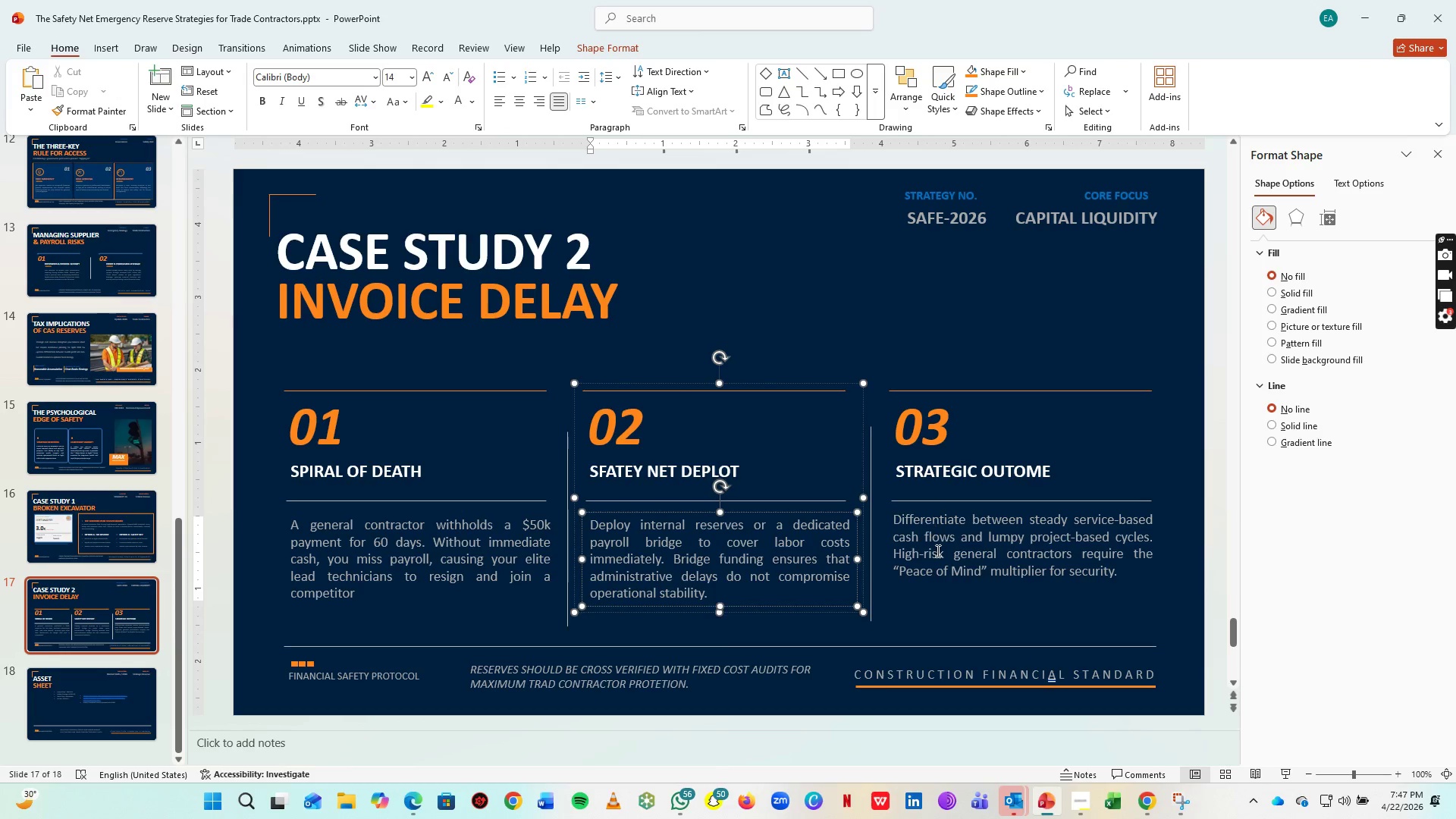 
left_click([937, 551])
 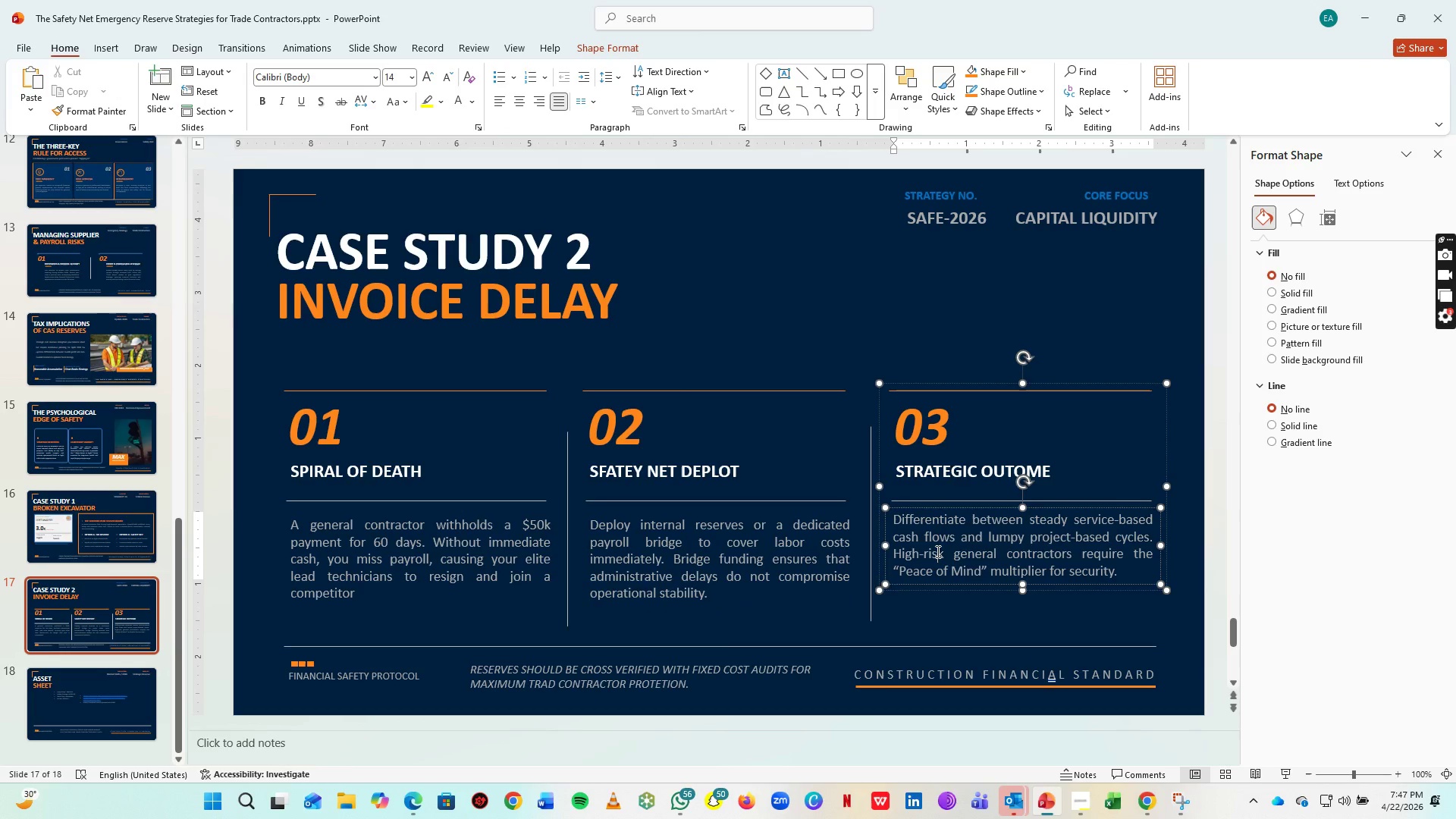 
type(aRetet)
 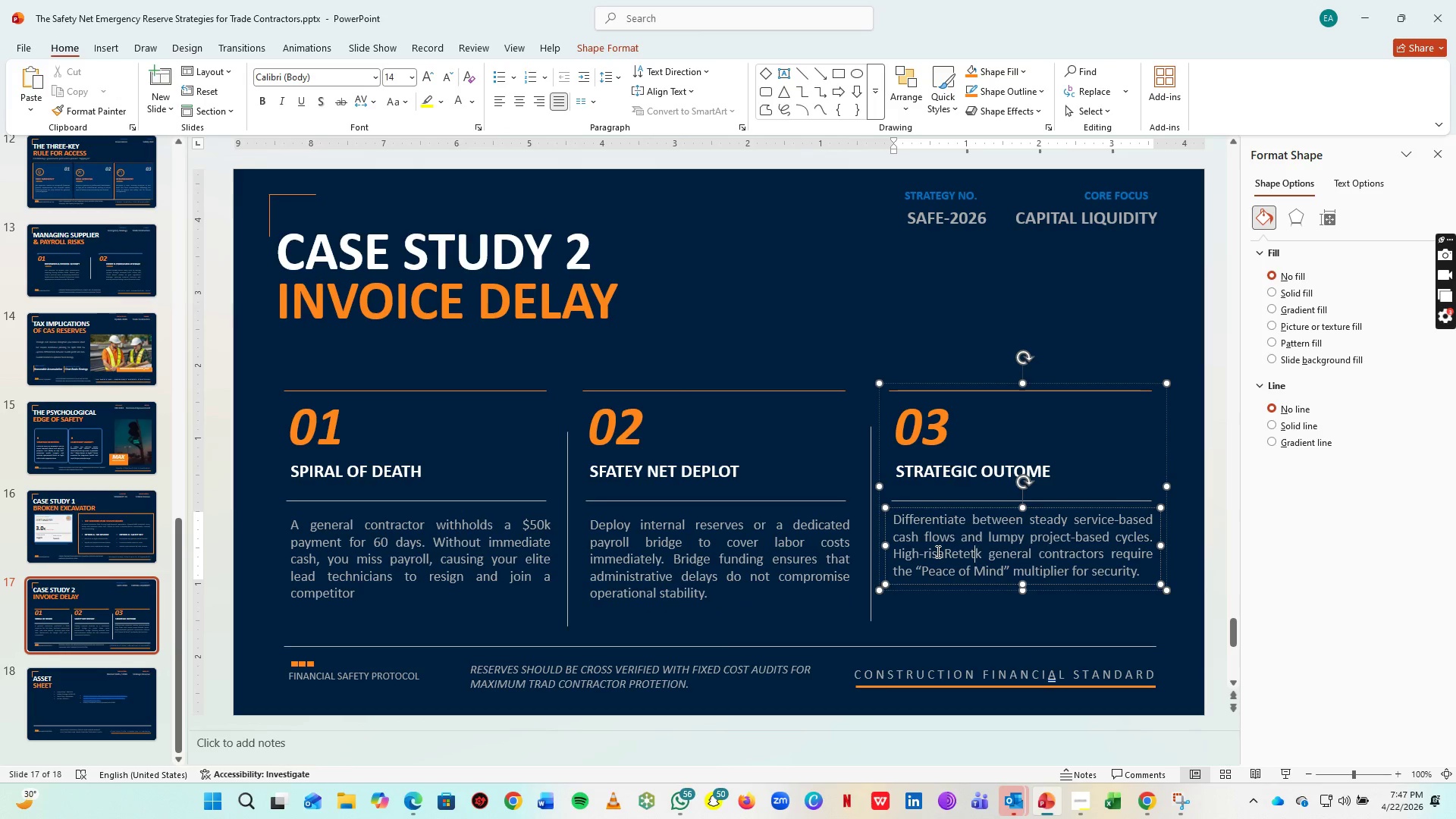 
key(Control+ControlLeft)
 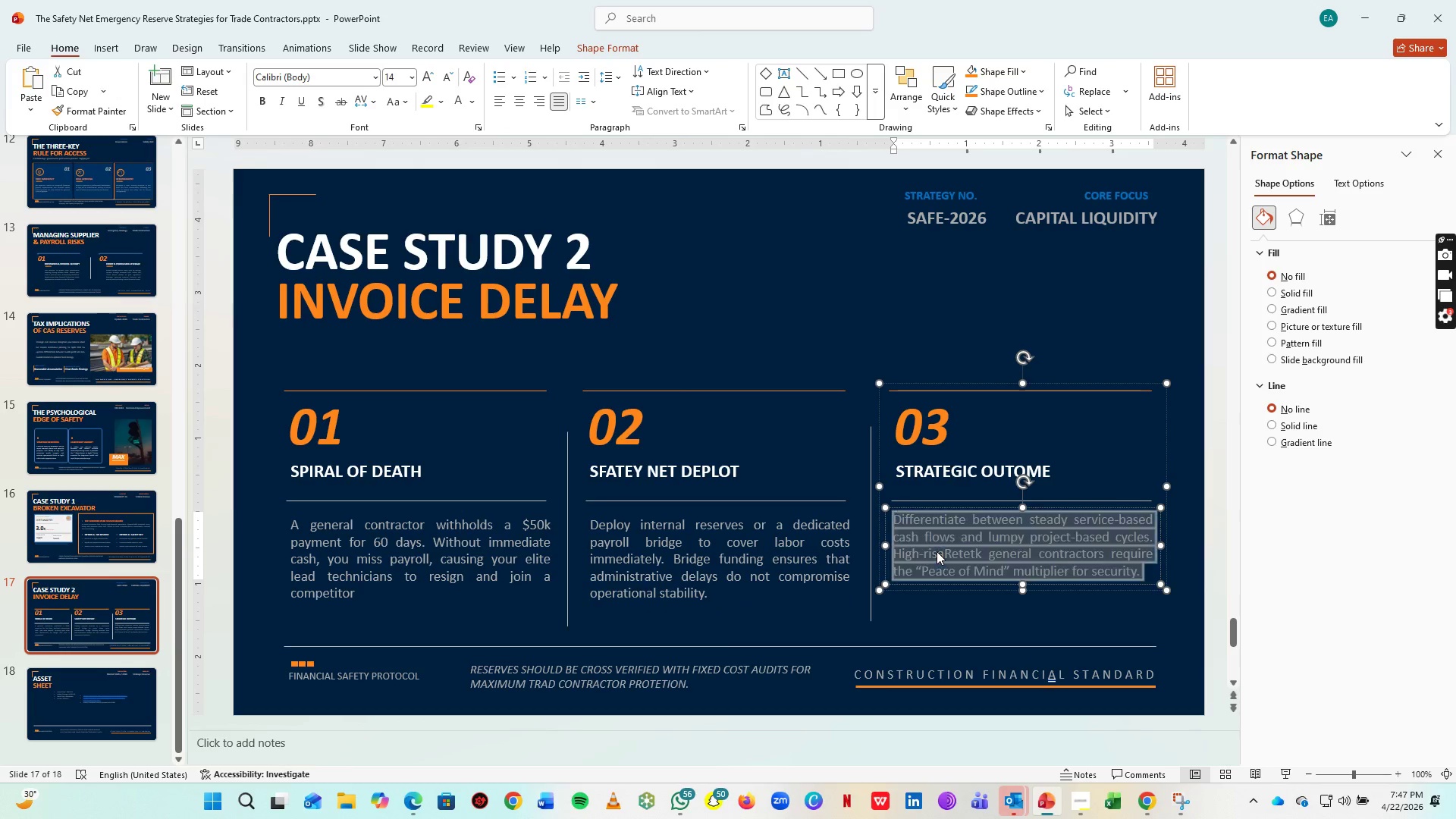 
key(Control+A)
 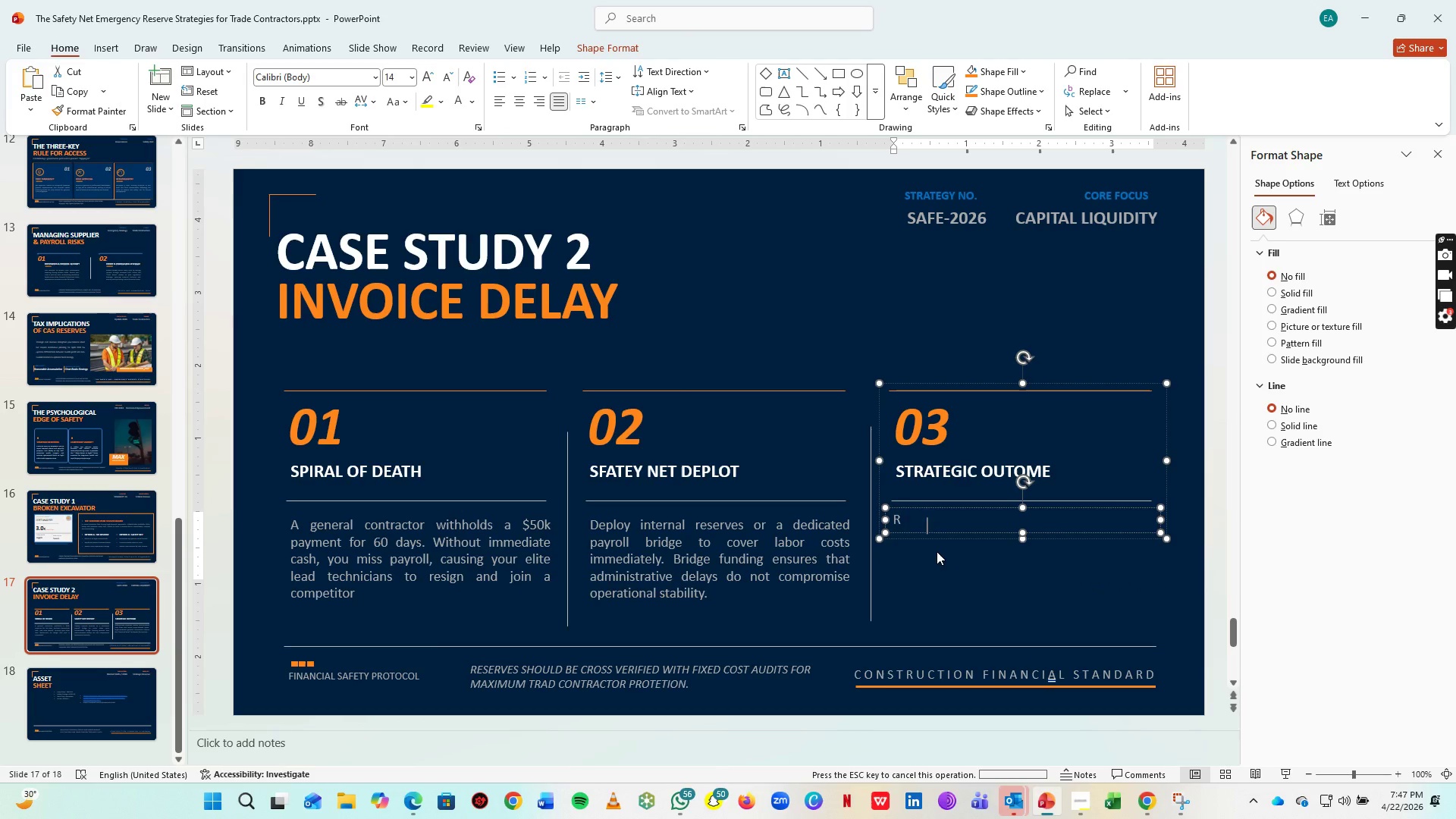 
type(Retention of you )
key(Backspace)
type(r elite techical team and maintenance f)
key(Backspace)
type(of critical vendor trust. Business continuity is reservedp while waiting for the receivable ceck )
key(Backspace)
key(Backspace)
key(Backspace)
key(Backspace)
type(heck to clear.)
 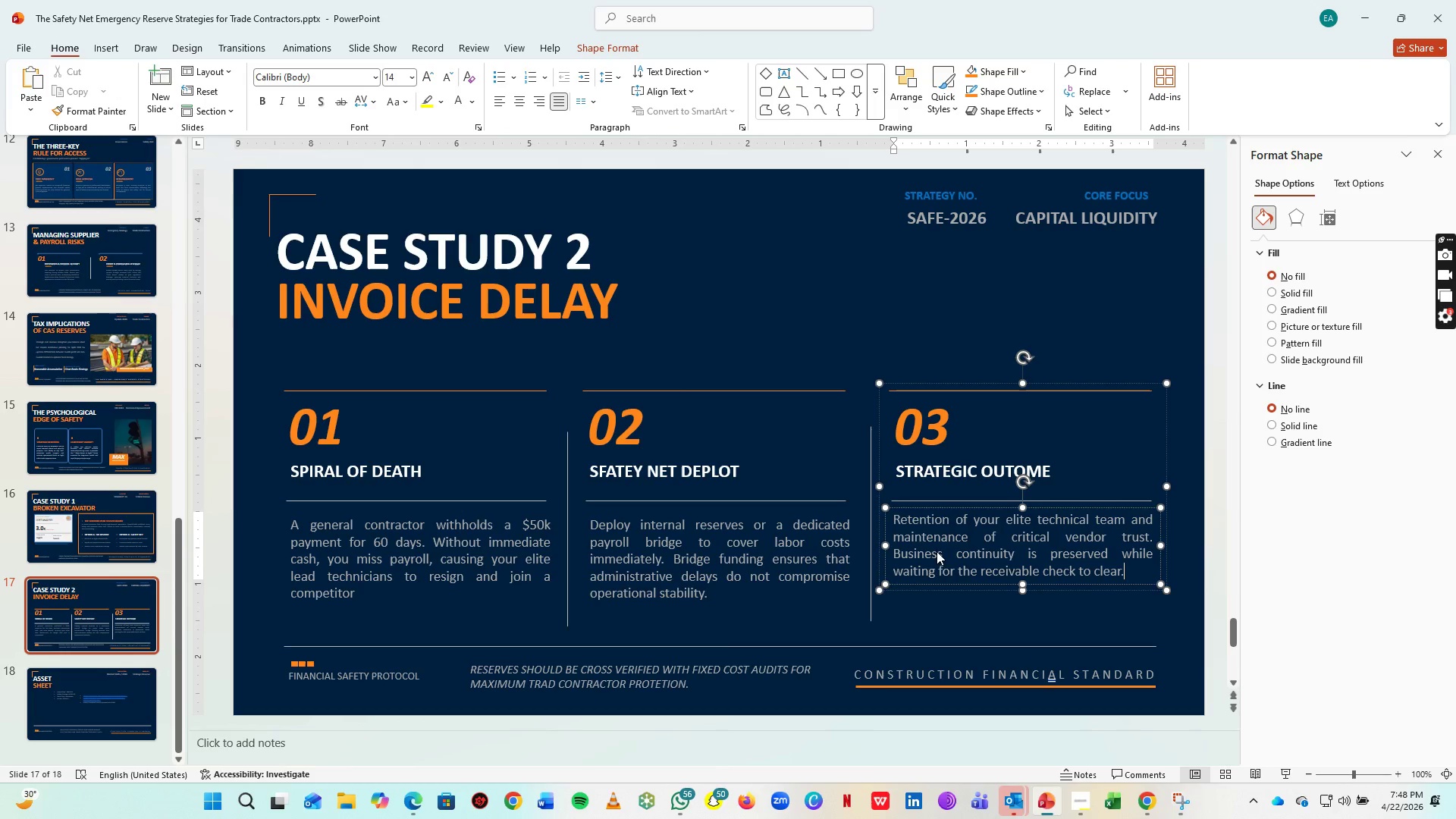 
hold_key(key=ArrowLeft, duration=0.8)
 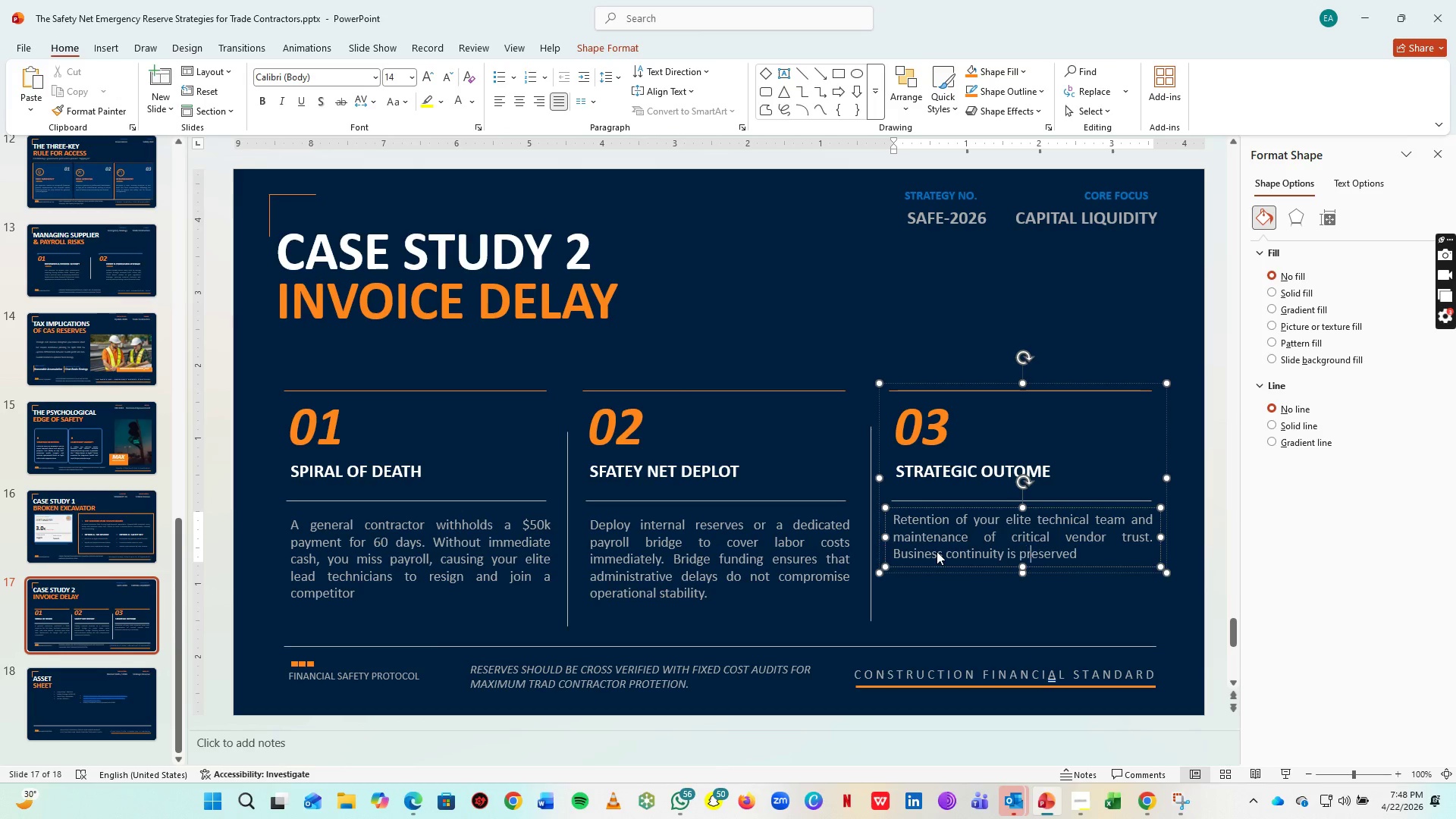 
hold_key(key=ArrowRight, duration=1.24)
 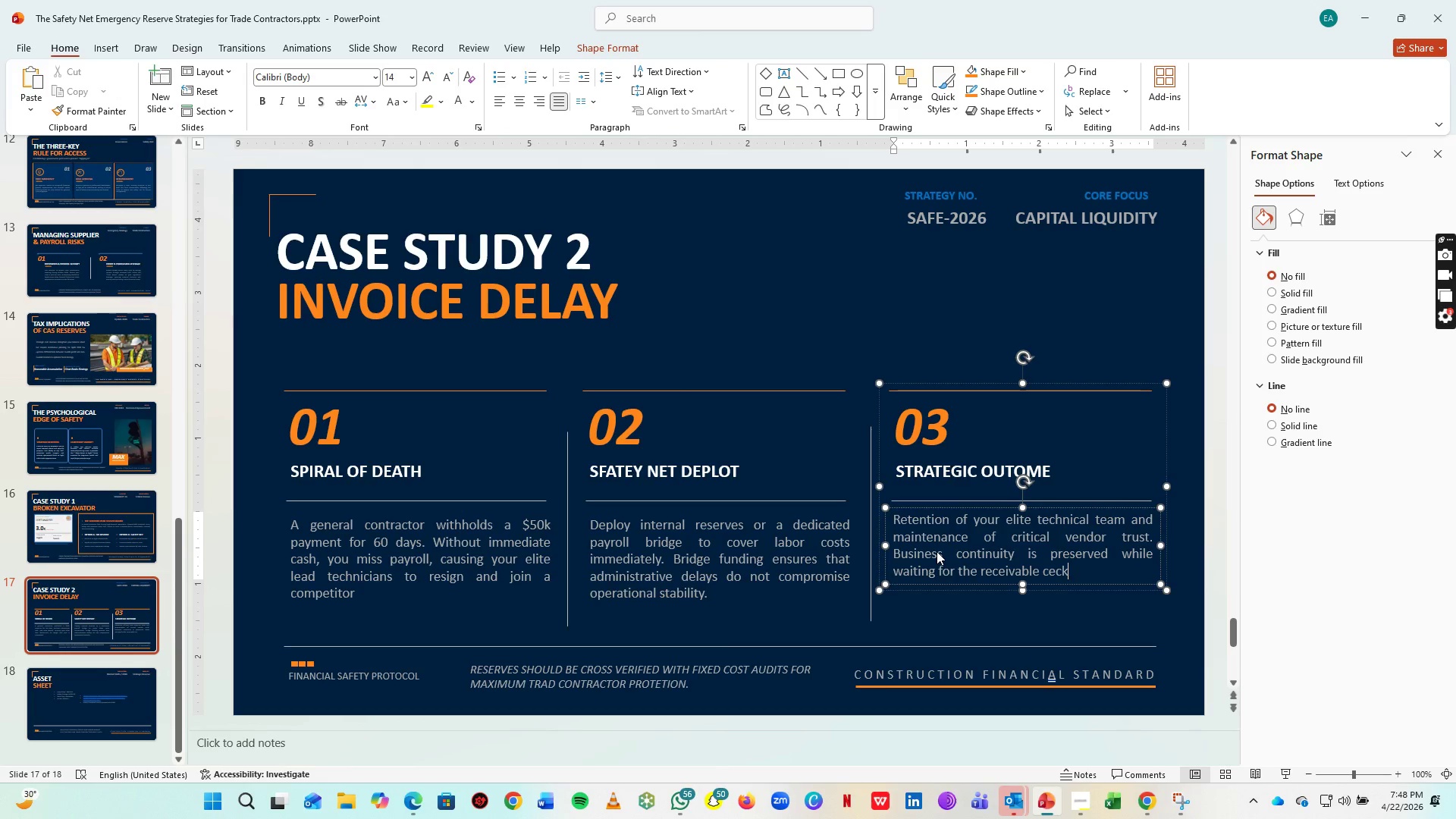 
key(Control+S)
 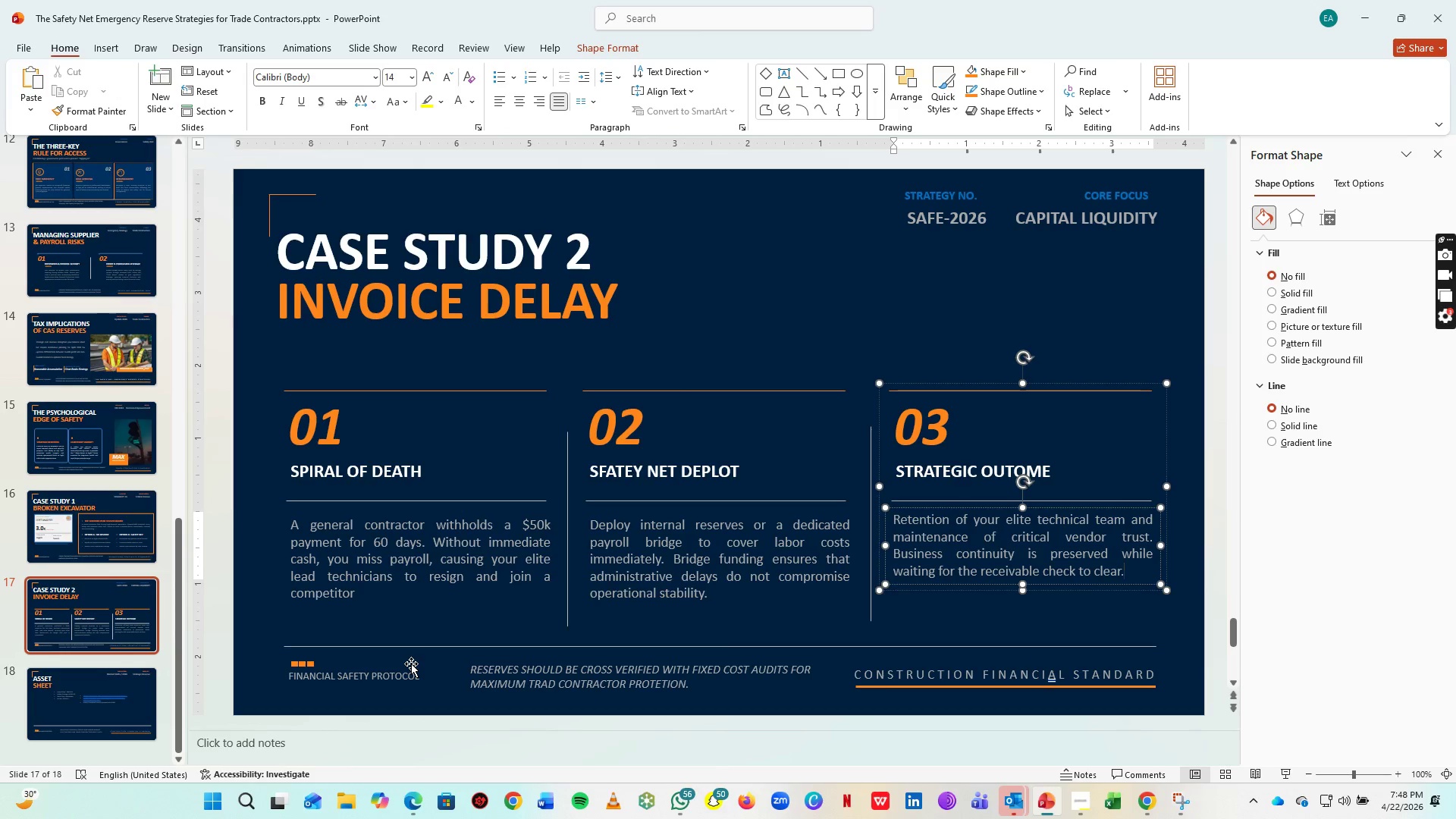 
wait(7.86)
 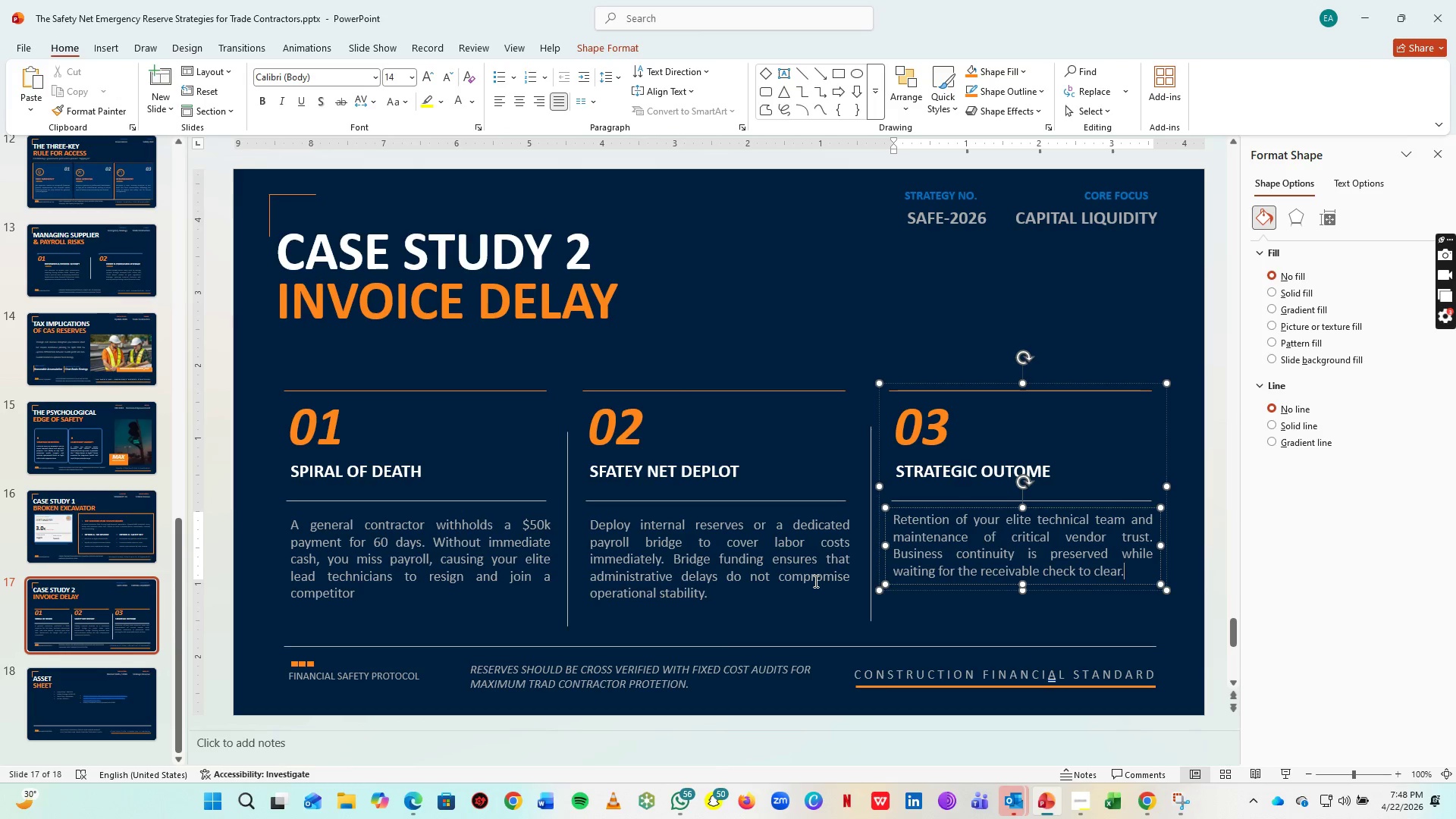 
left_click([386, 678])
 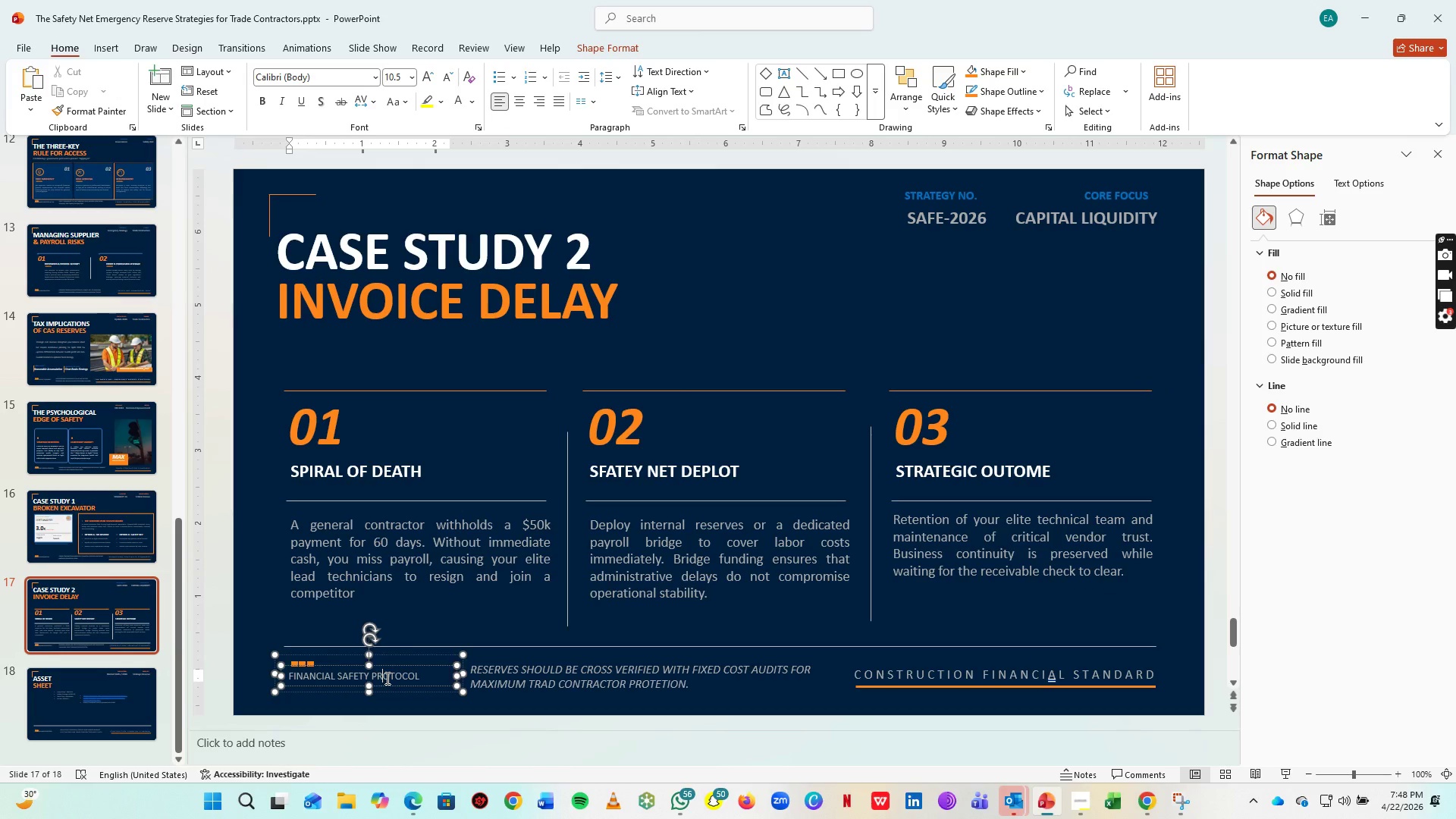 
key(Control+A)
 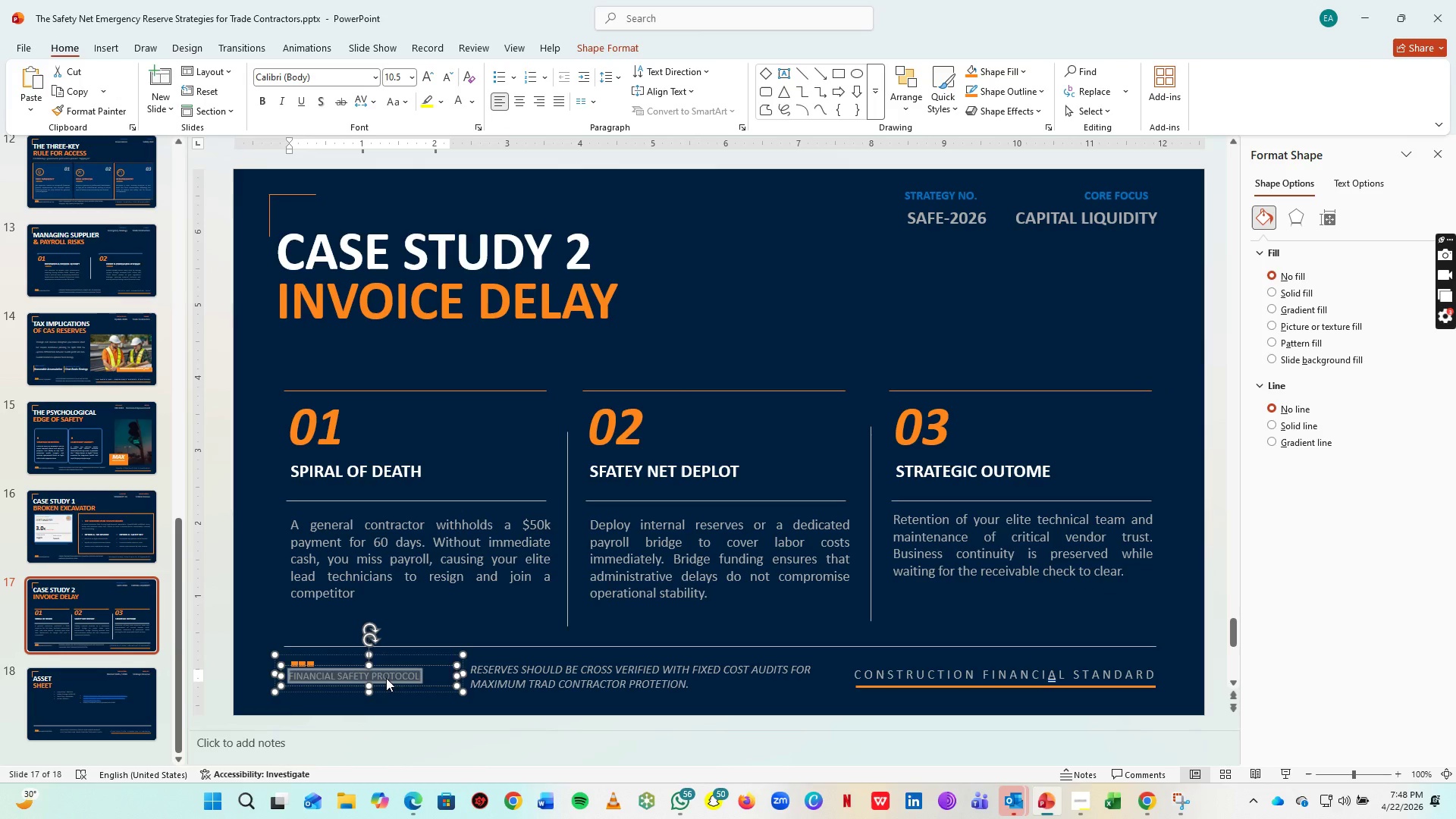 
type(CONTINUITY PROTOCOL ACTIVE)
 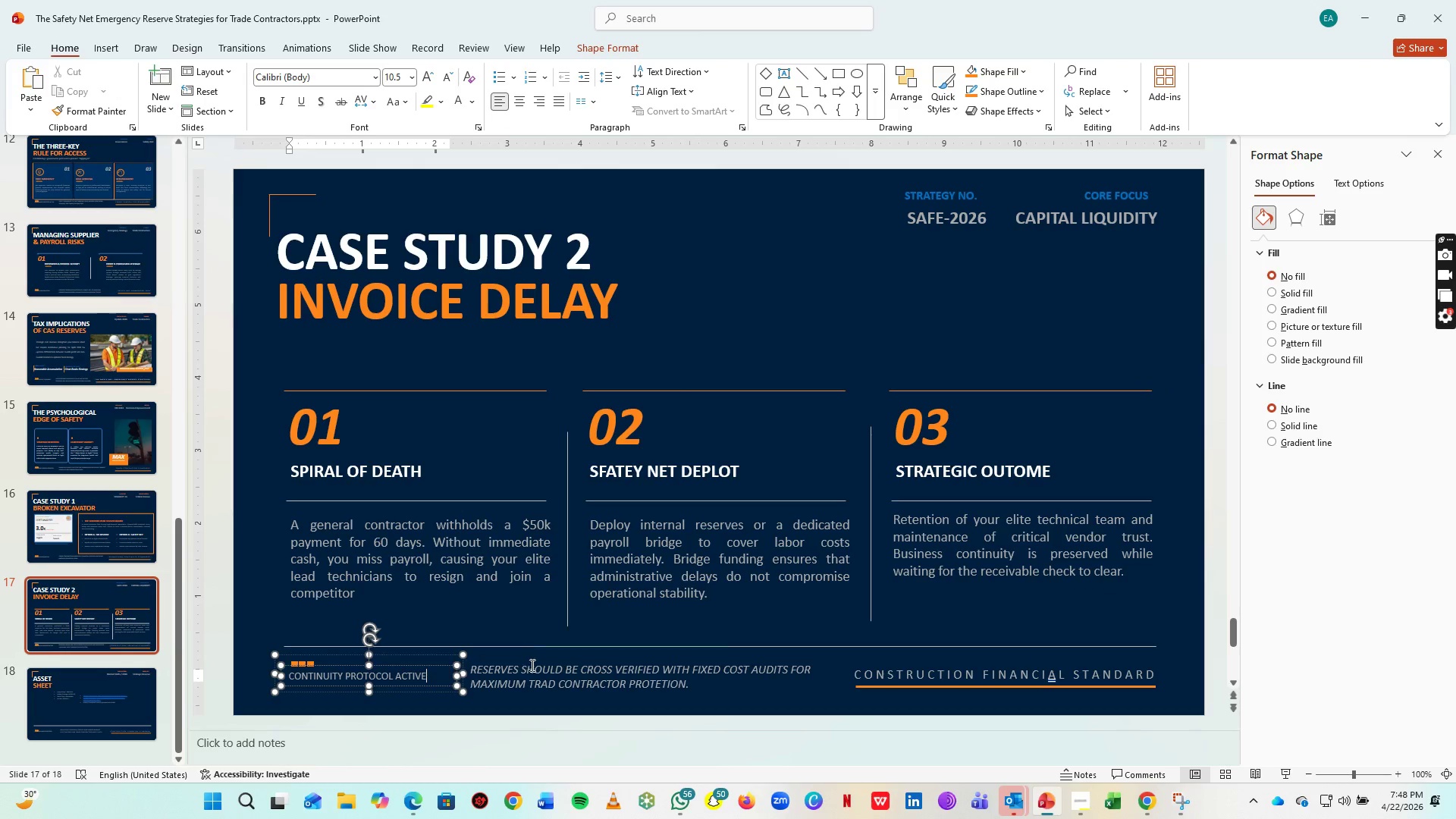 
left_click([531, 665])
 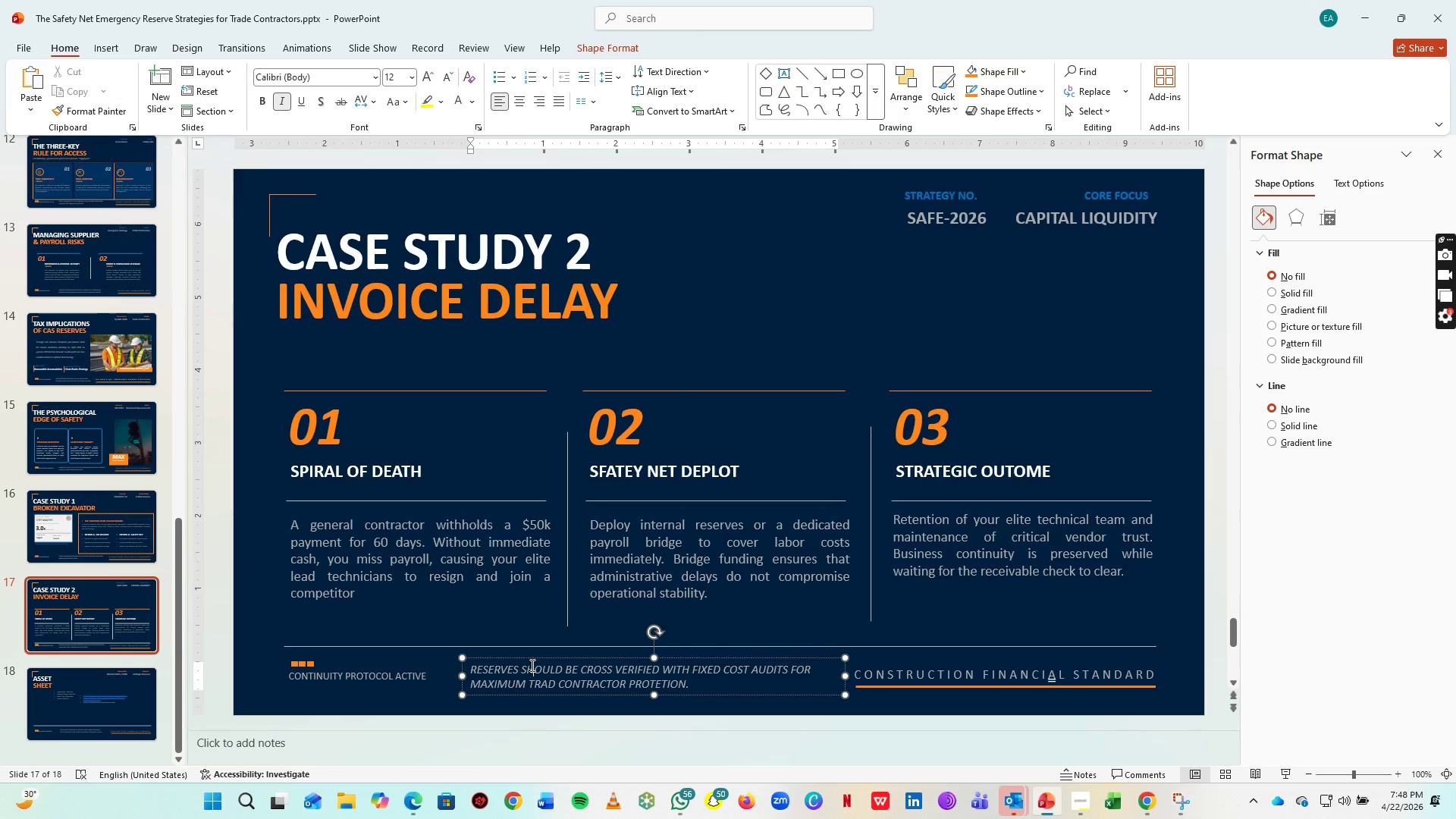 
key(Control+A)
 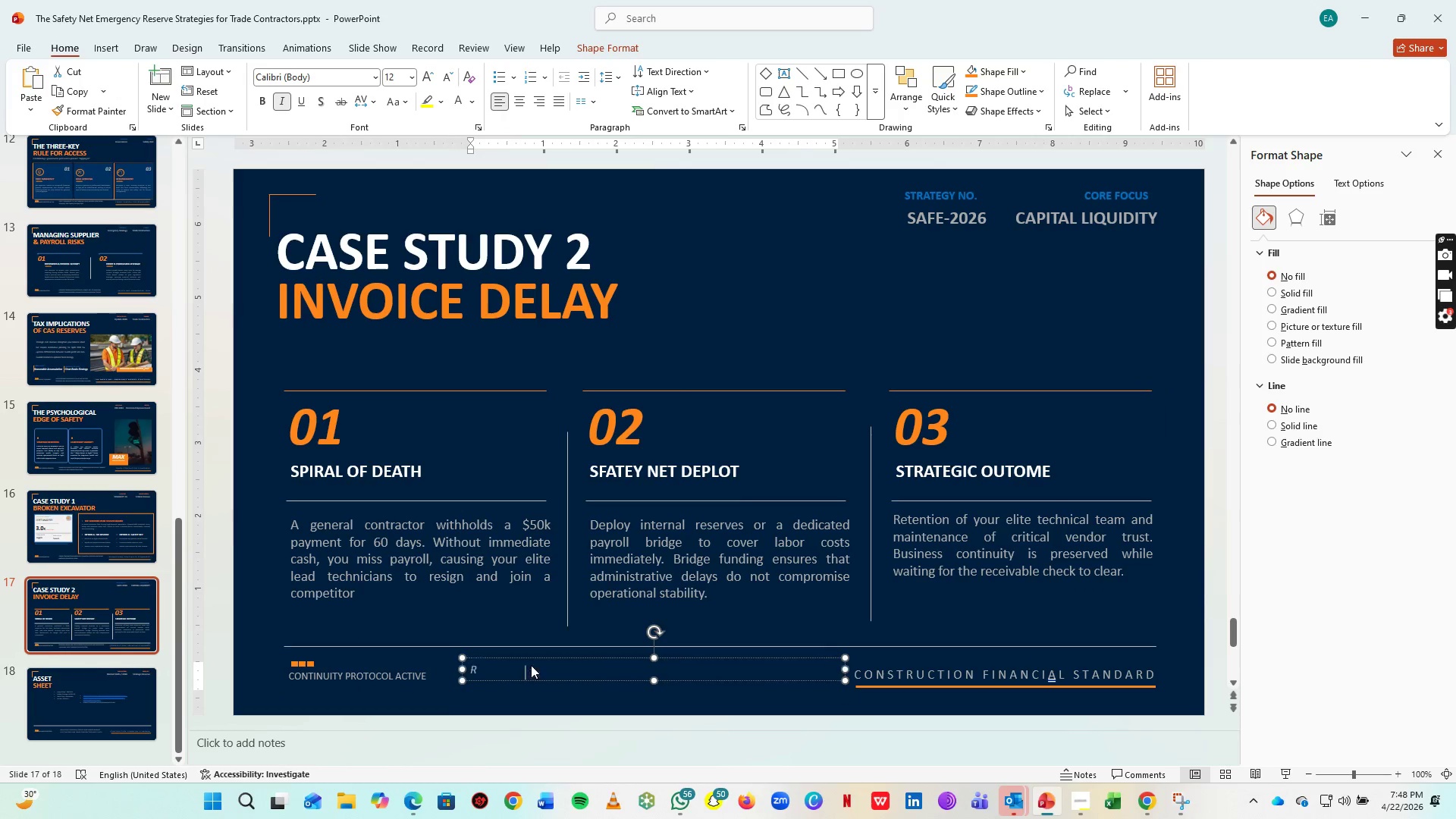 
type(RESERVING 20% OF CONTRACT VALUE ENSURES RESILENCE AGAINST PAYMENT VOLATILTY)
key(Backspace)
key(Backspace)
type(ITY IN TRADE CONTRACTOR)
key(Backspace)
key(Backspace)
type(ING.)
 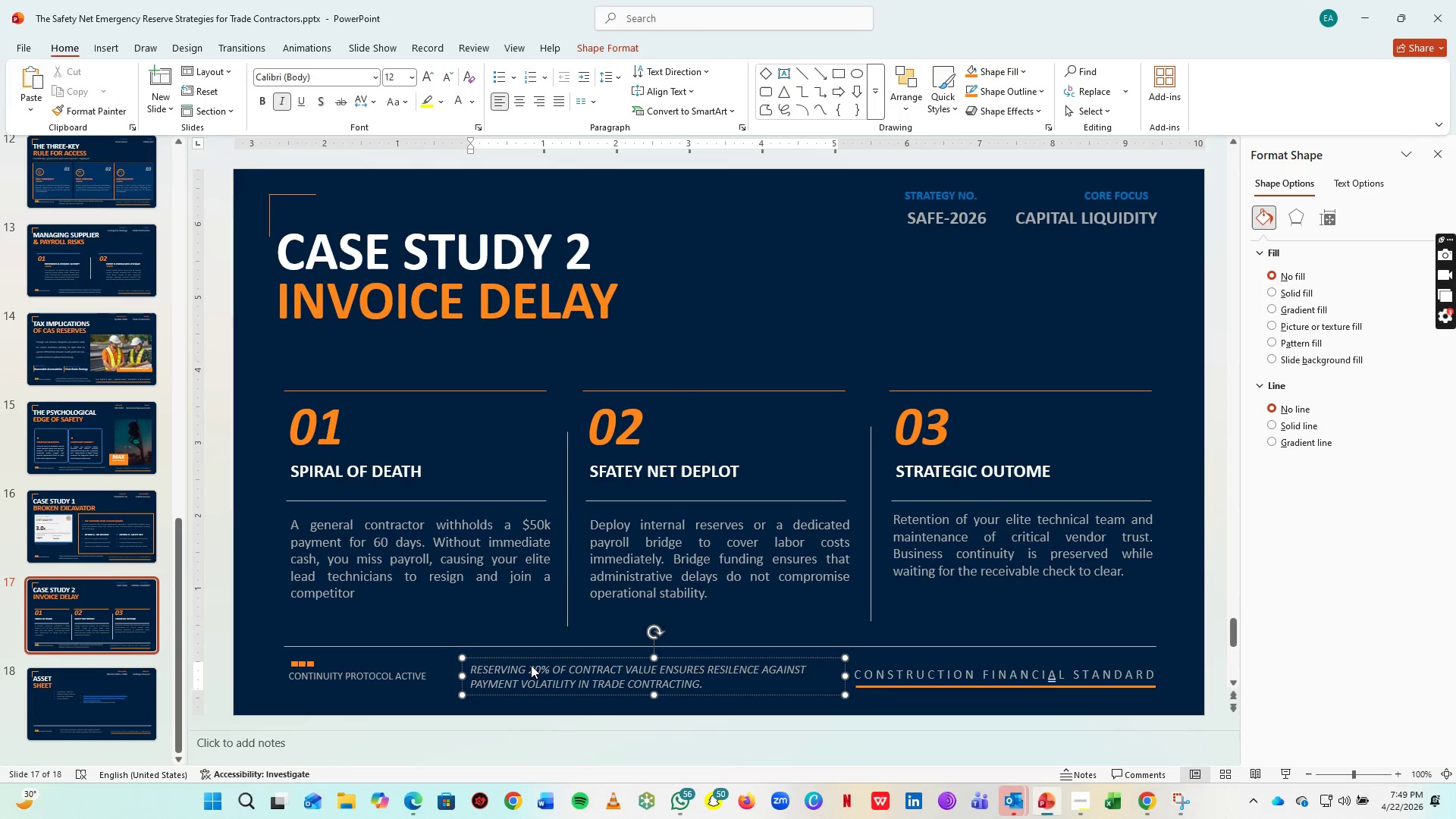 
key(Control+S)
 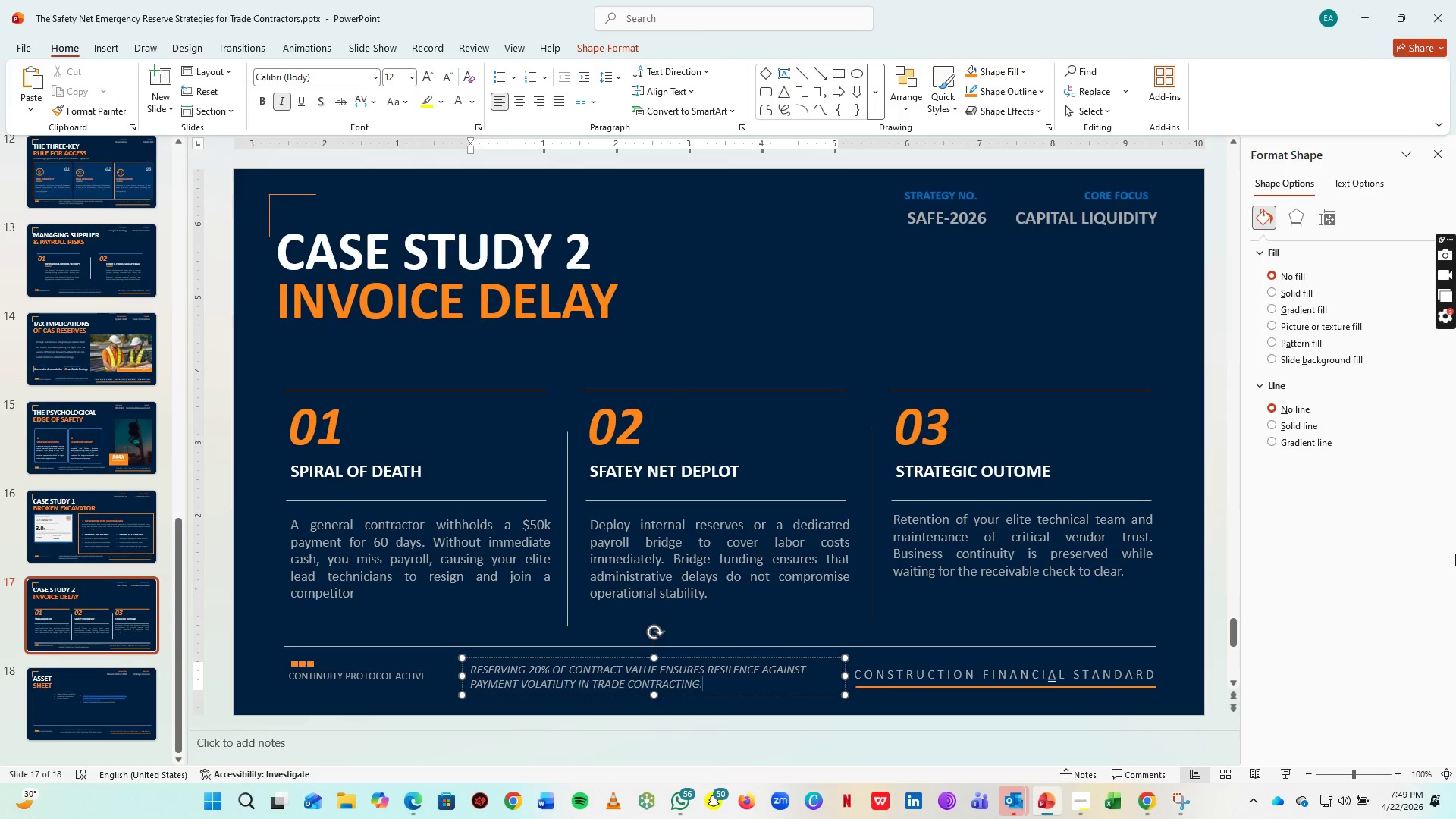 
wait(8.47)
 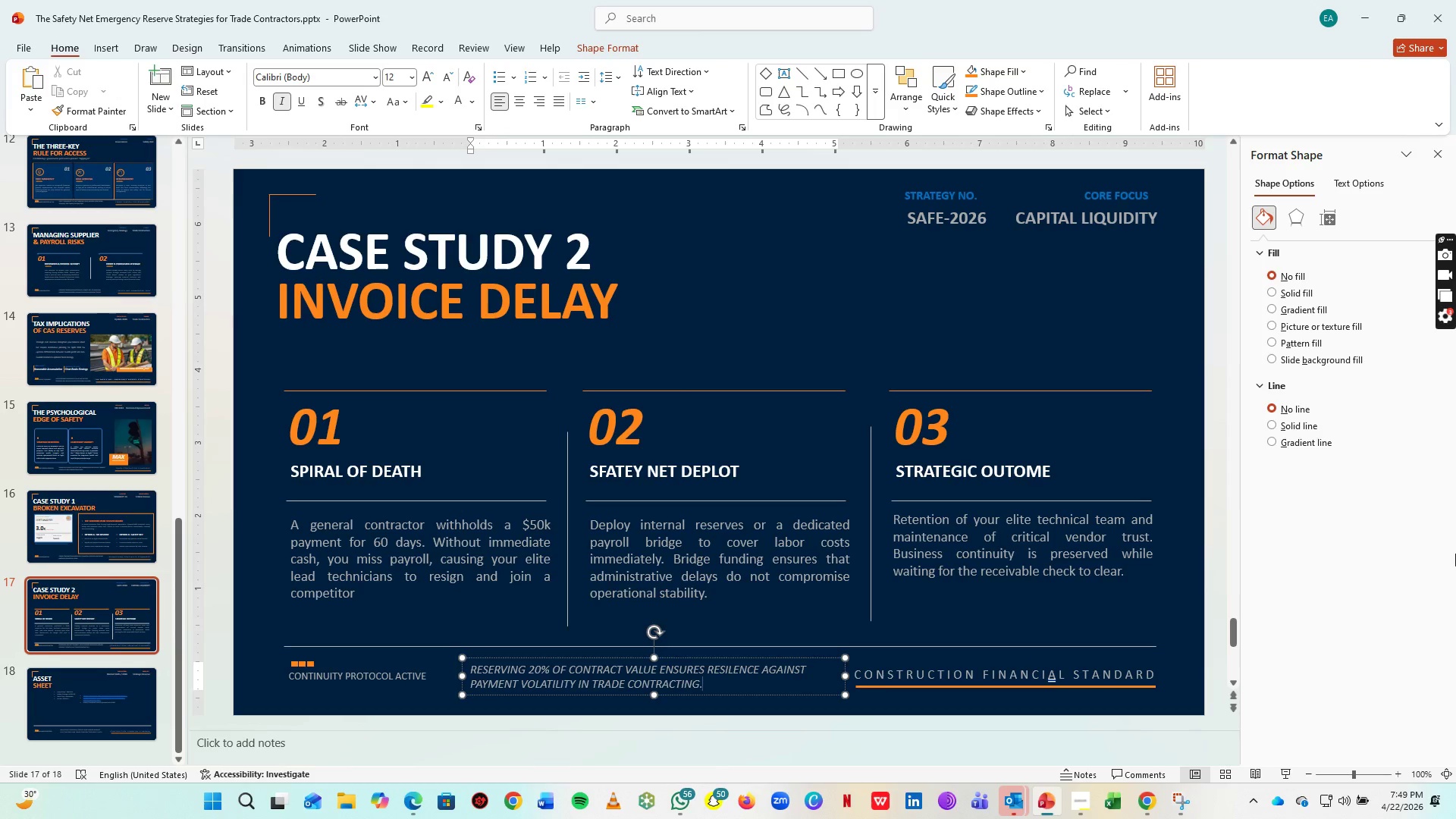 
left_click([1131, 191])
 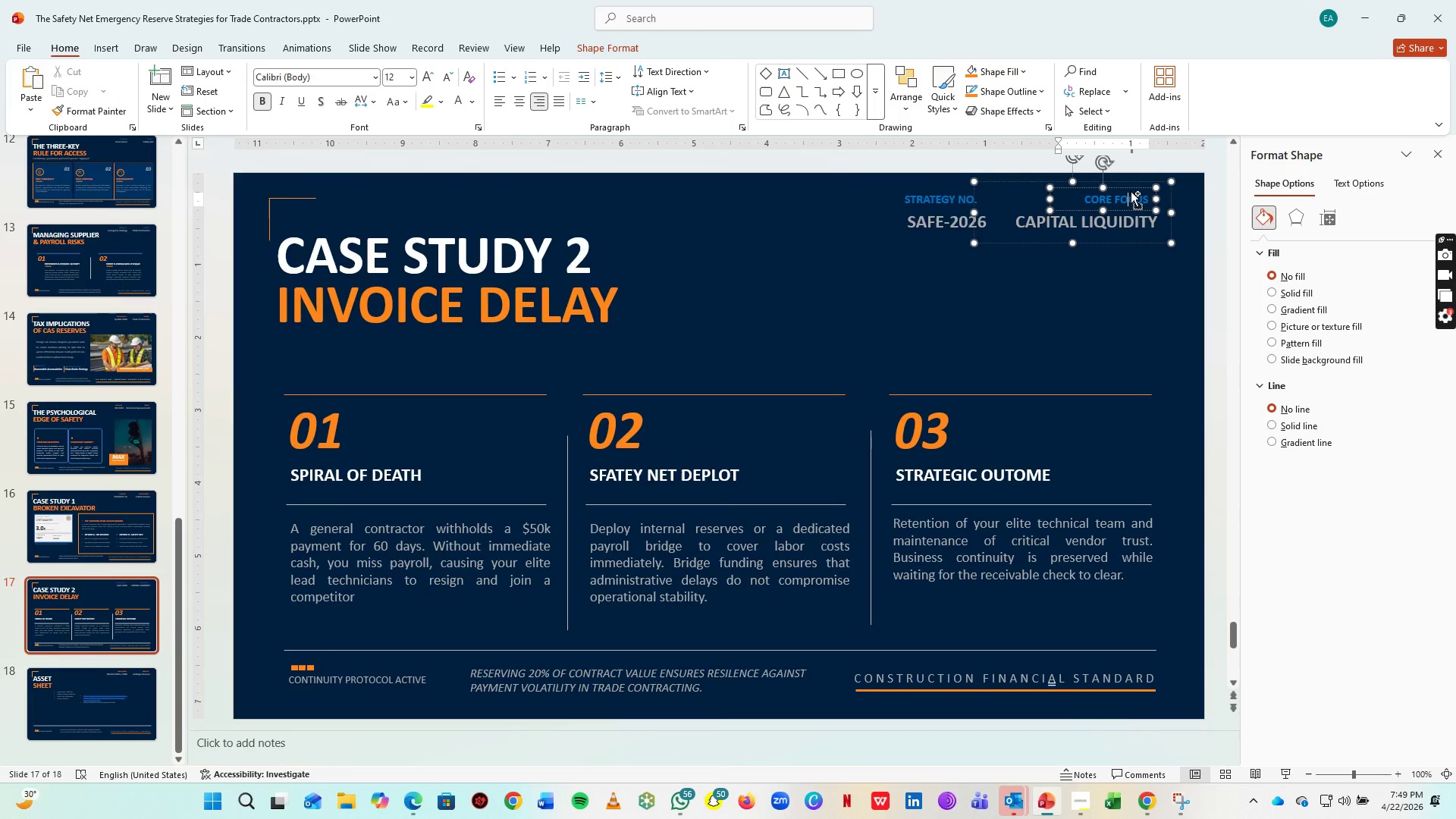 
key(Control+A)
 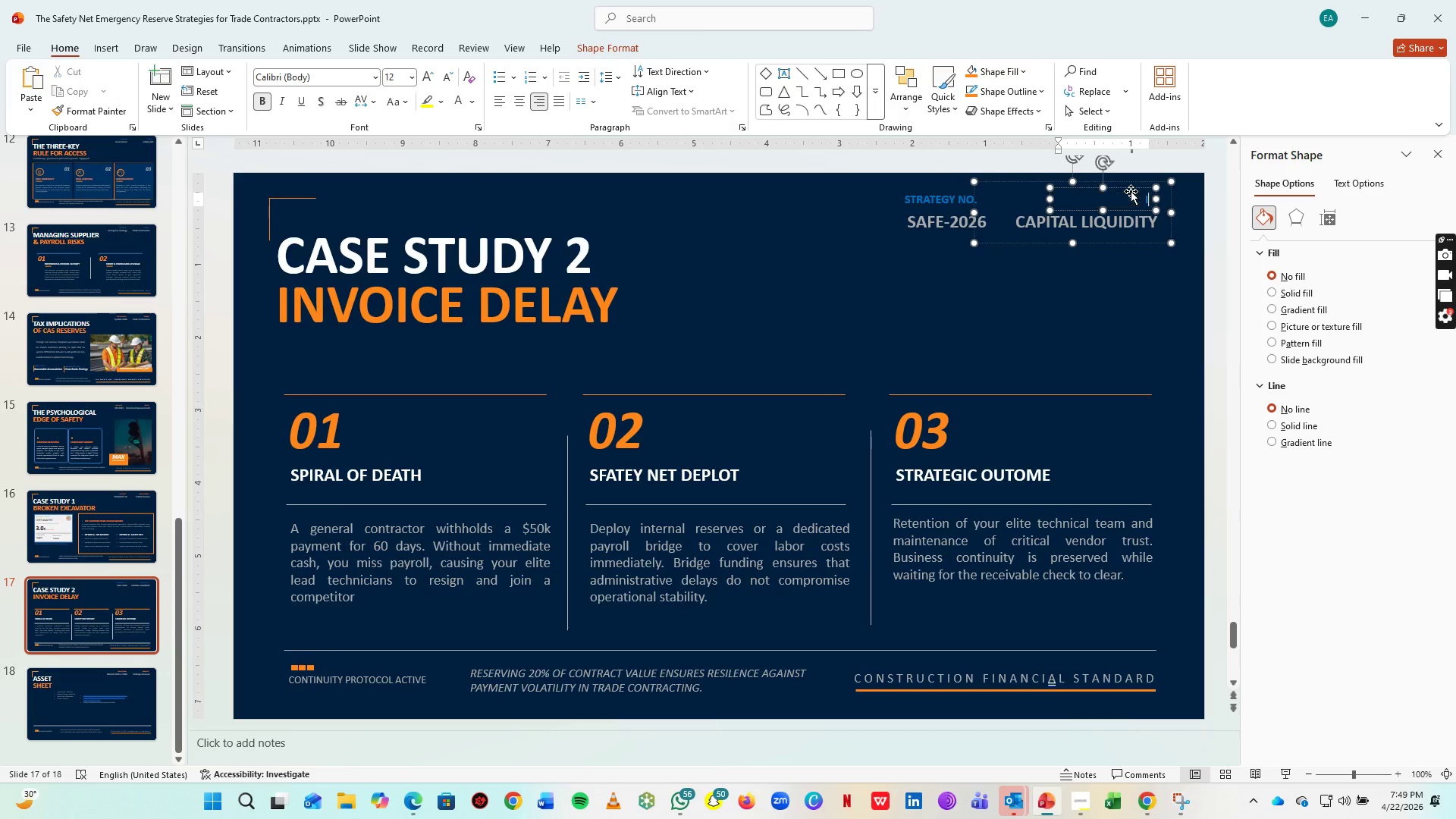 
type(IMPACT)
 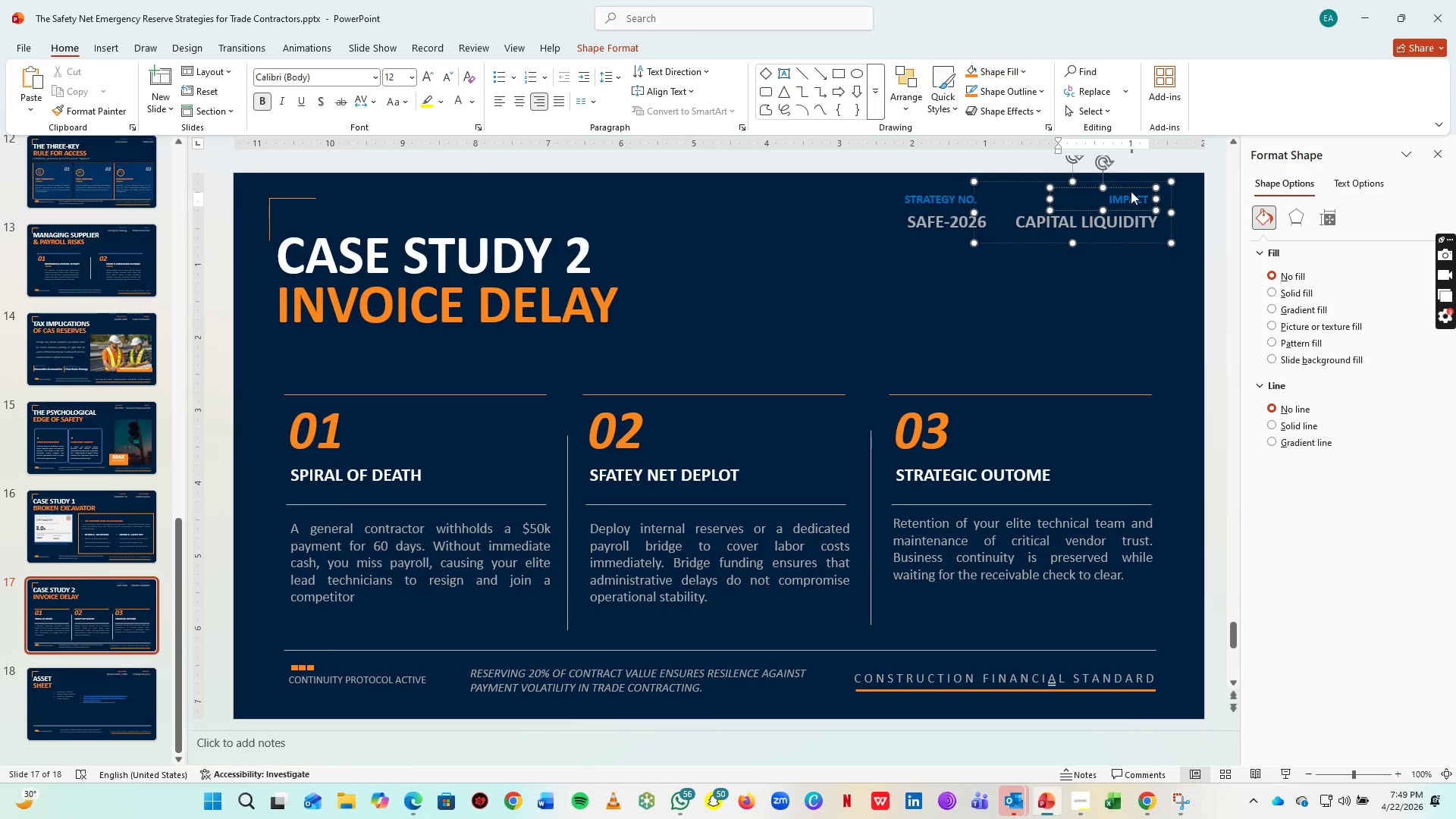 
key(Control+A)
 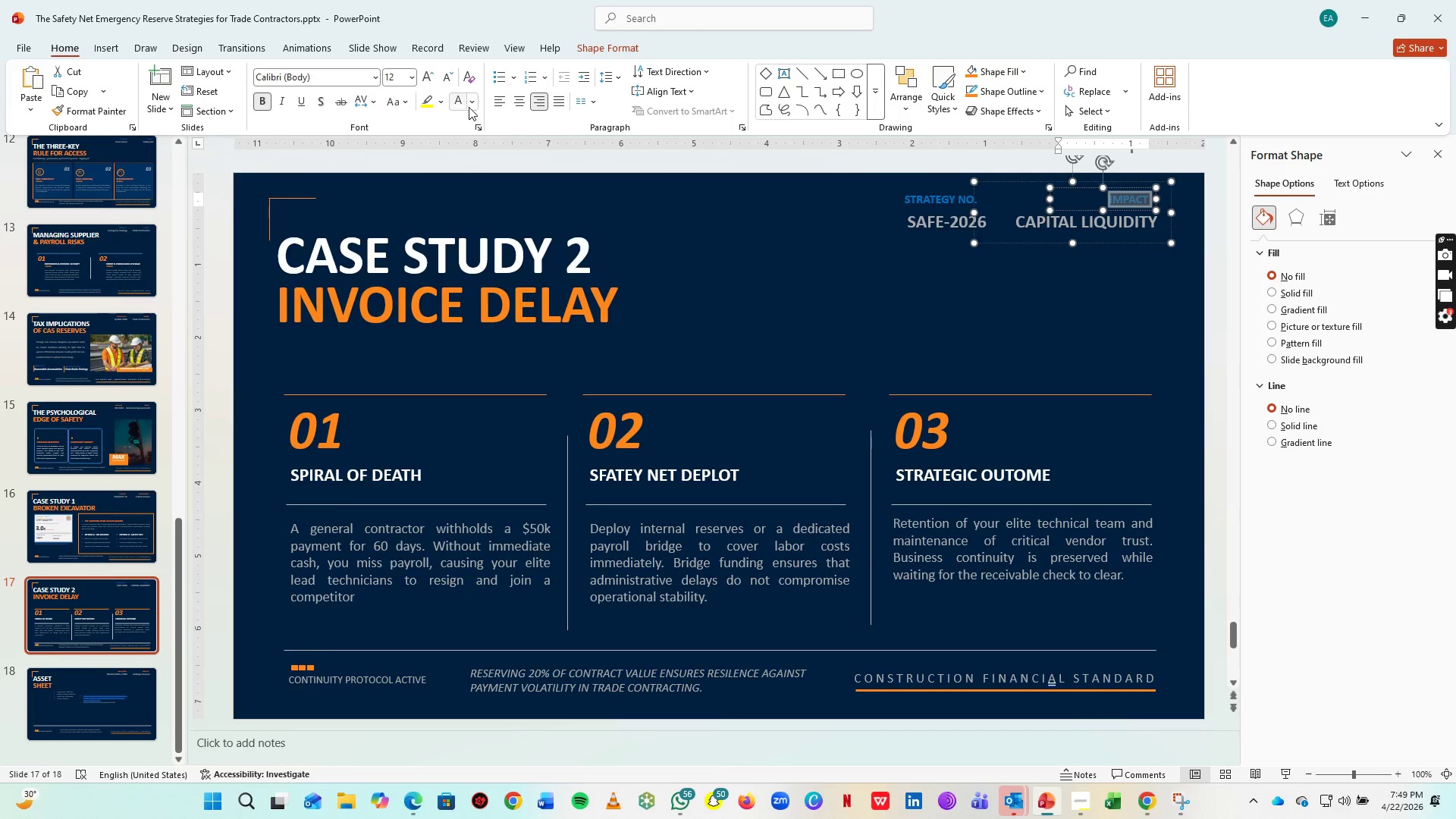 
left_click([475, 108])
 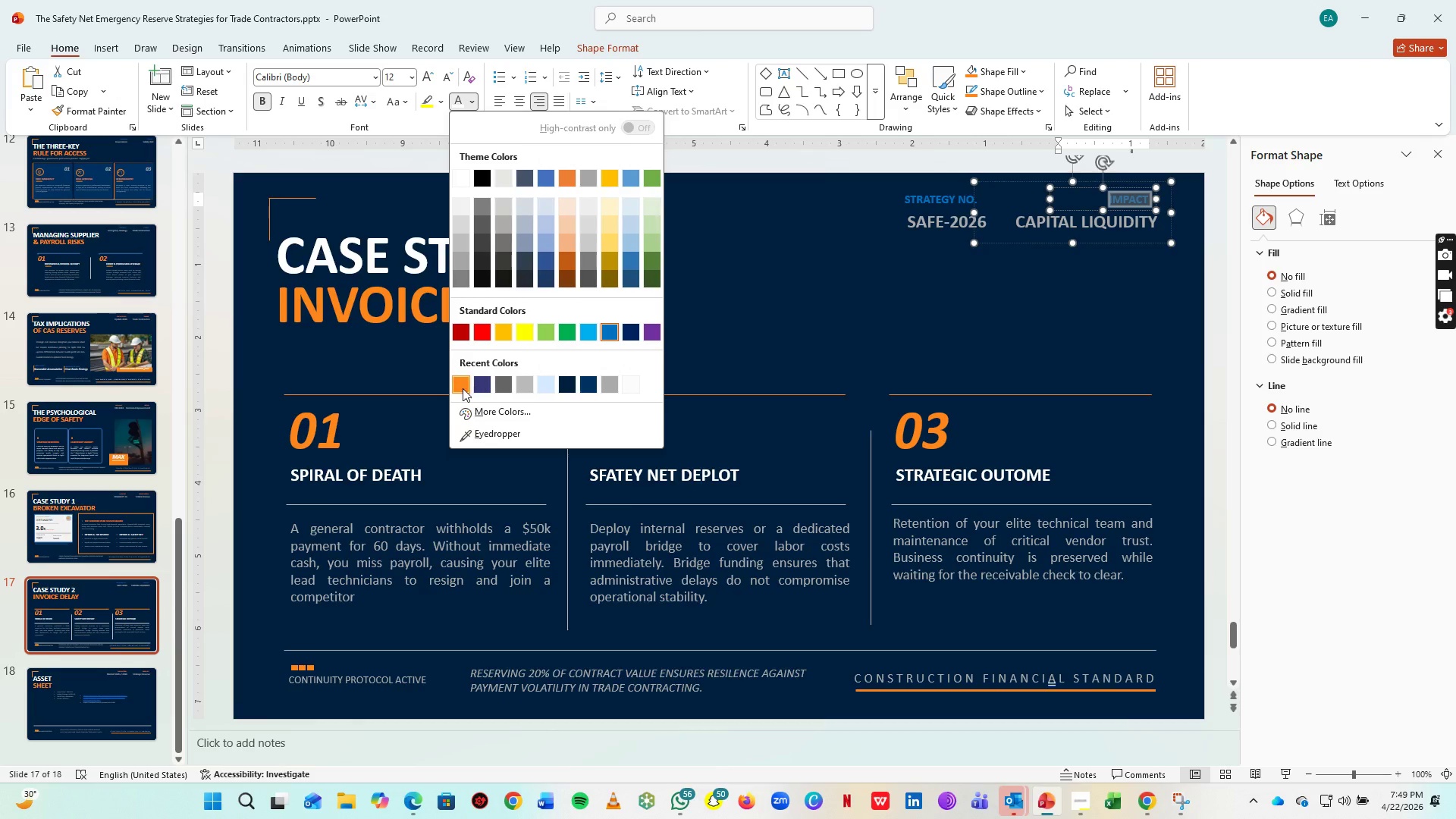 
left_click_drag(start_coordinate=[461, 387], to_coordinate=[484, 381])
 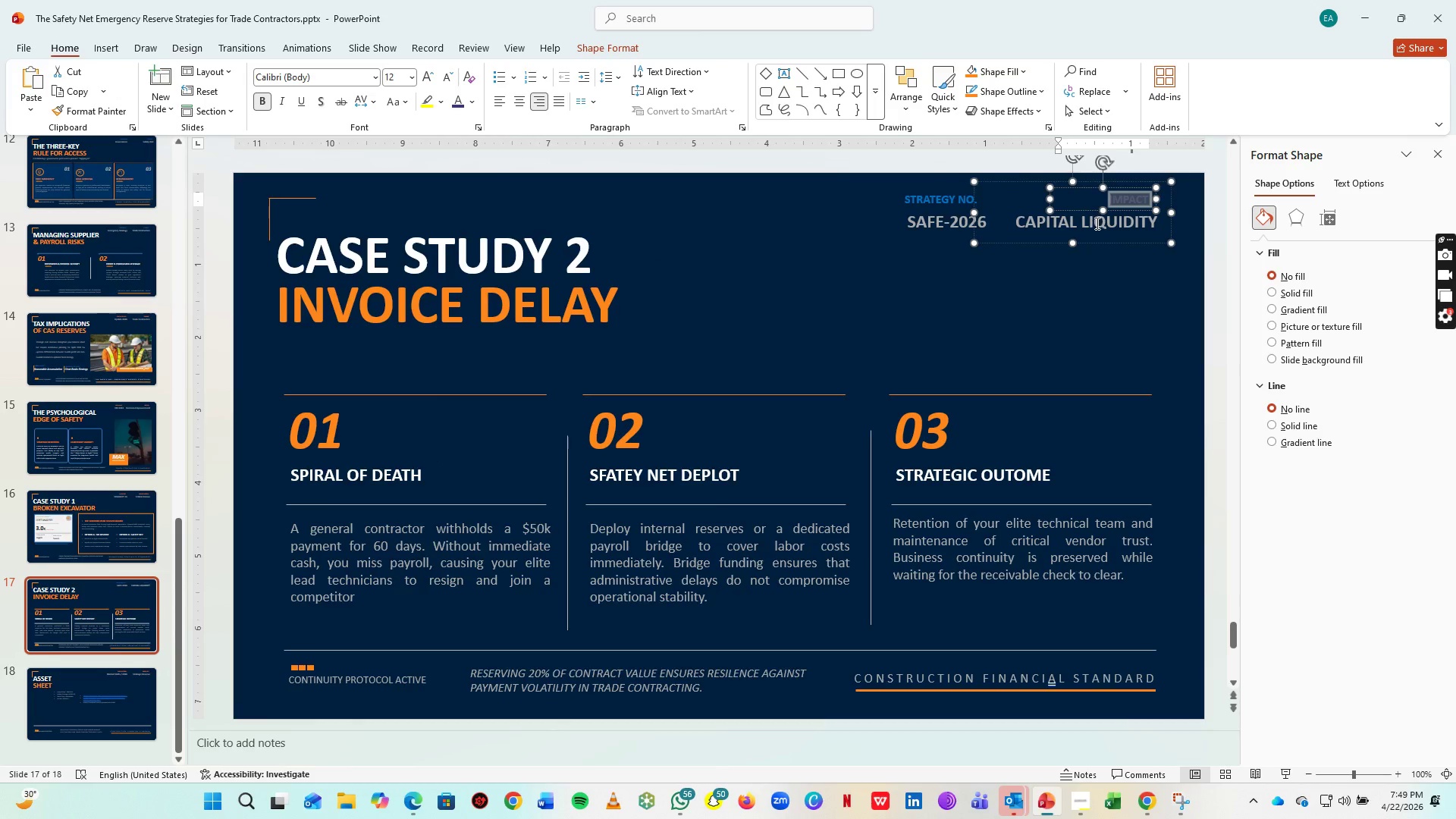 
left_click([1096, 223])
 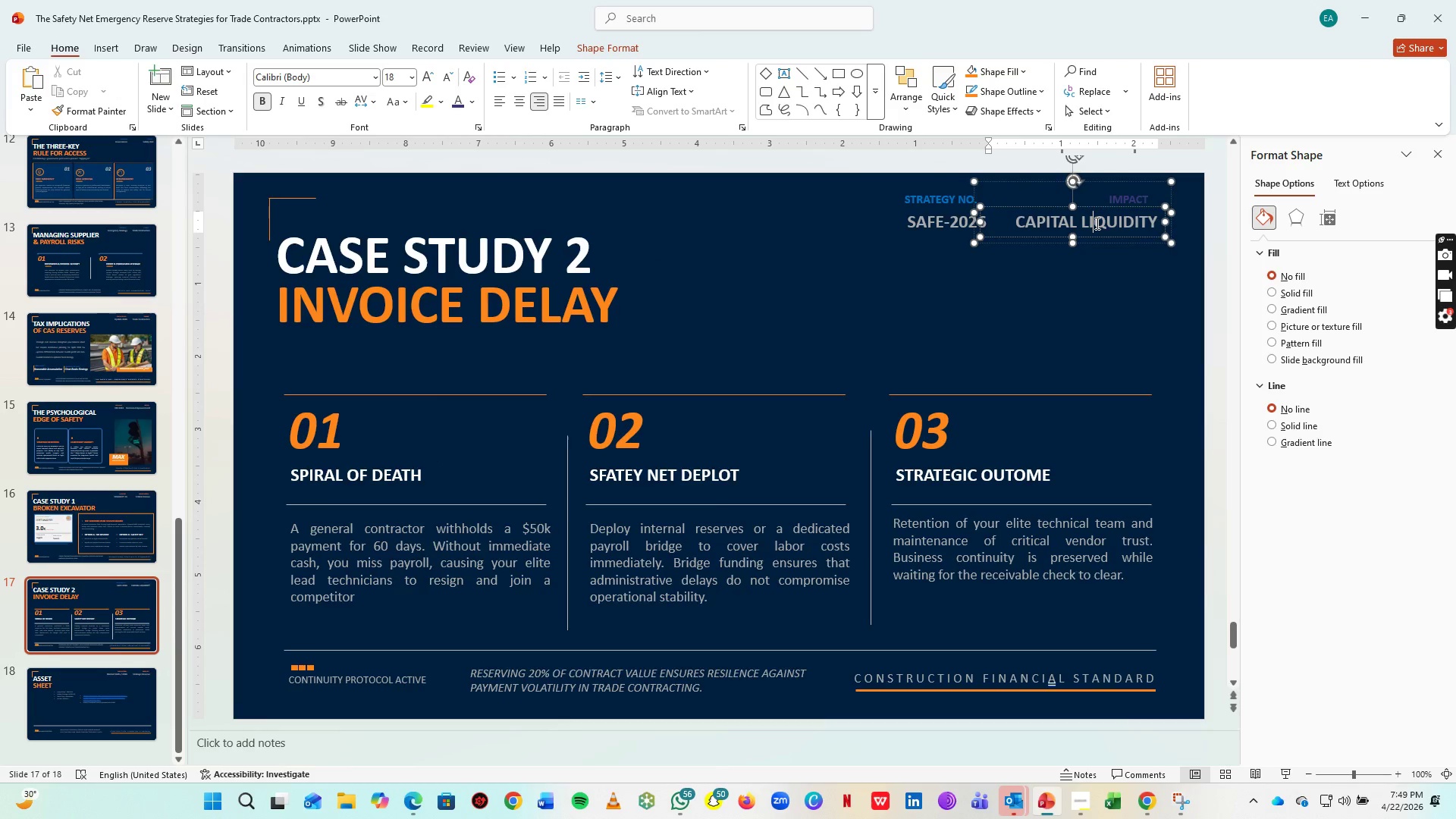 
key(Control+A)
 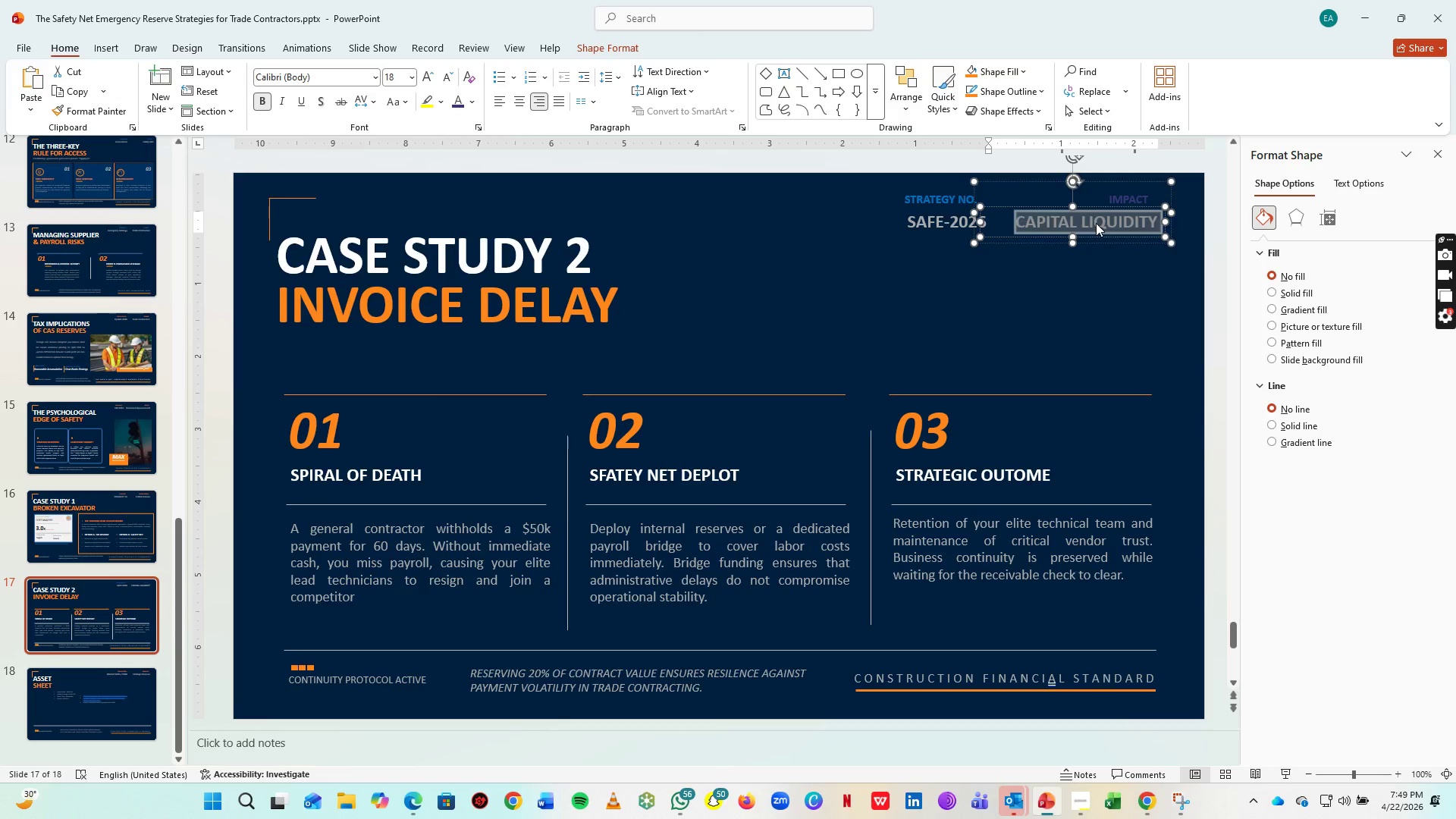 
type(Human Capital Loss)
 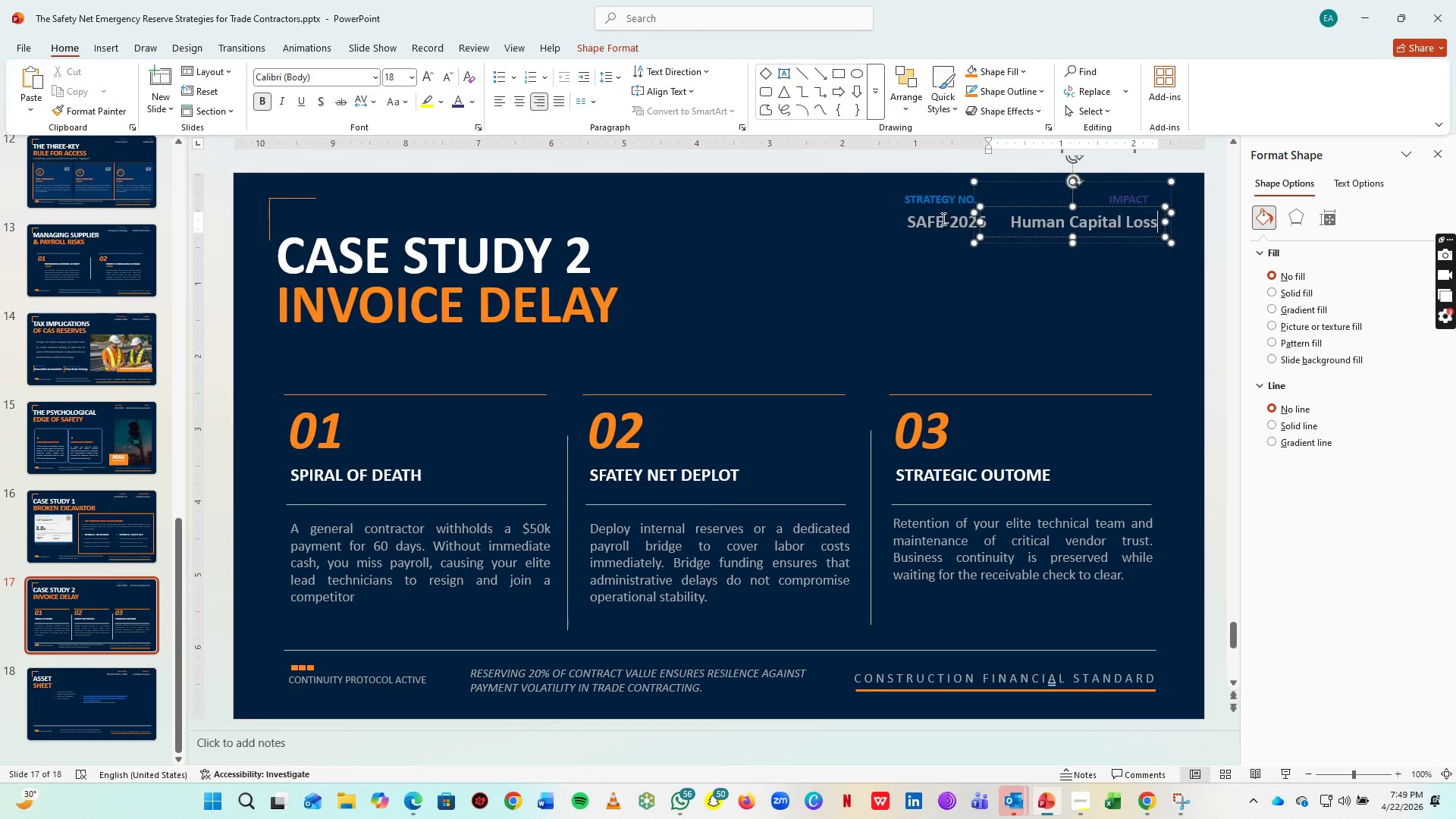 
left_click([942, 218])
 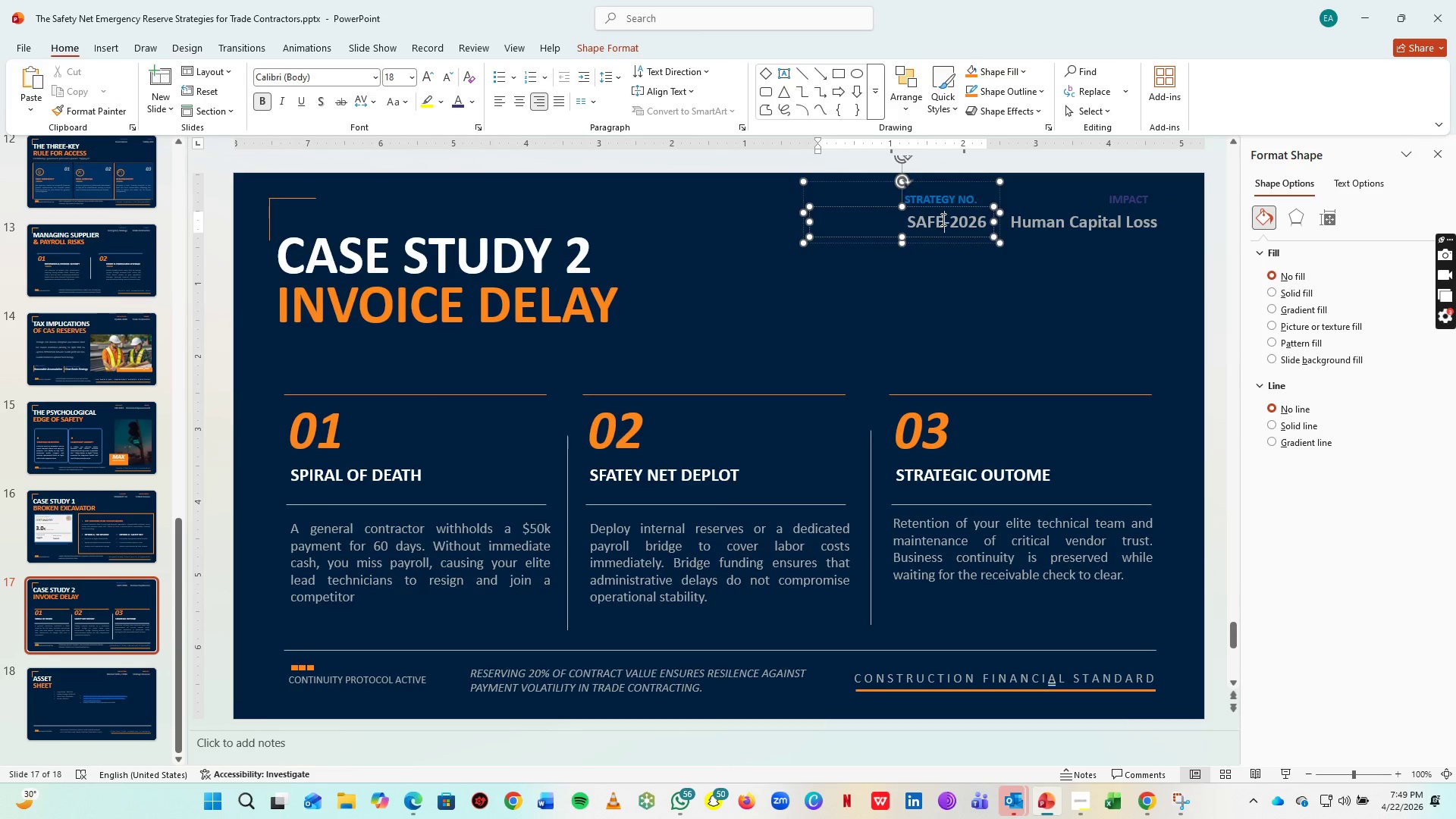 
key(Control+A)
 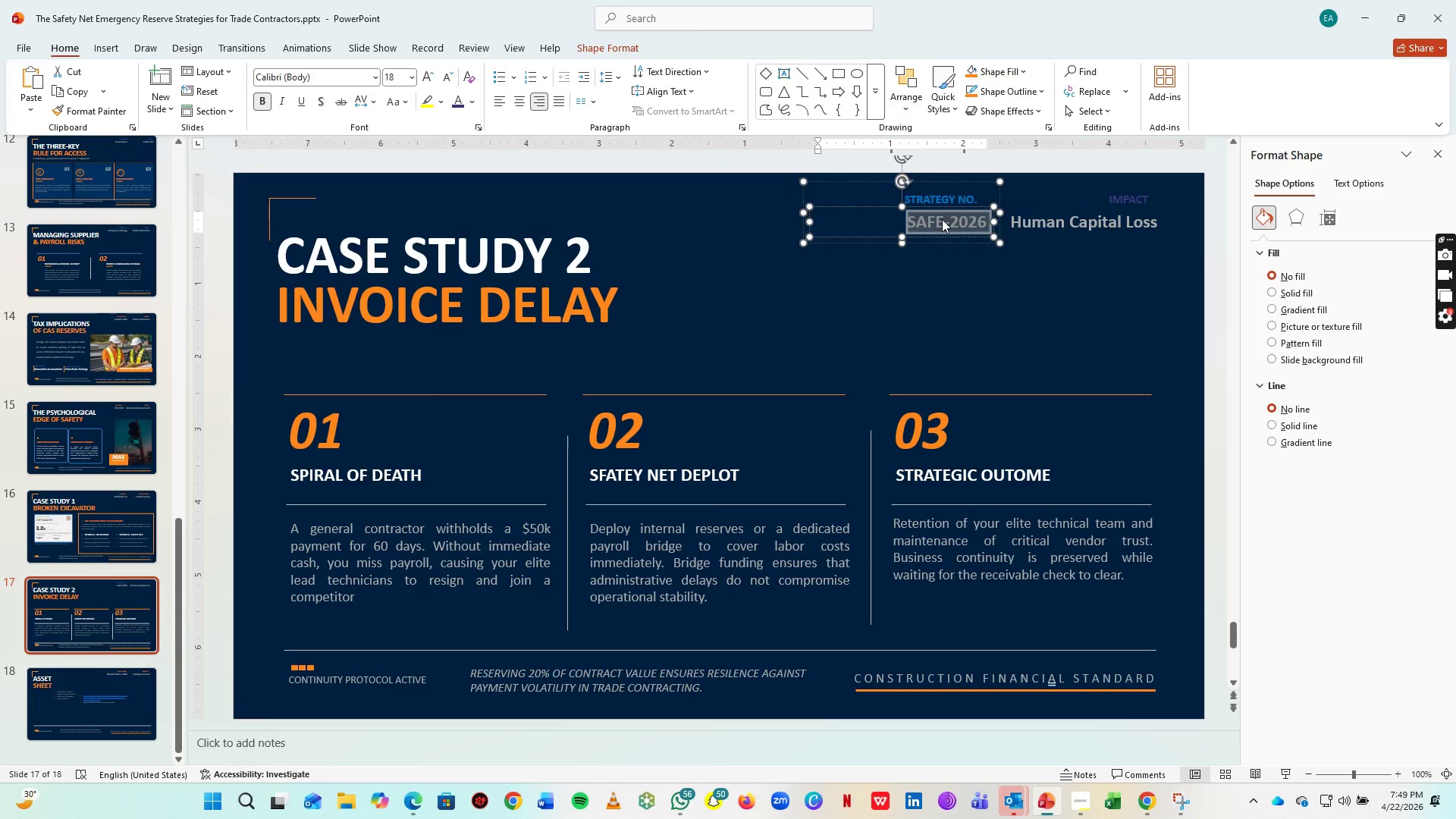 
type(Cash G)
key(Backspace)
type(Flow Gap)
 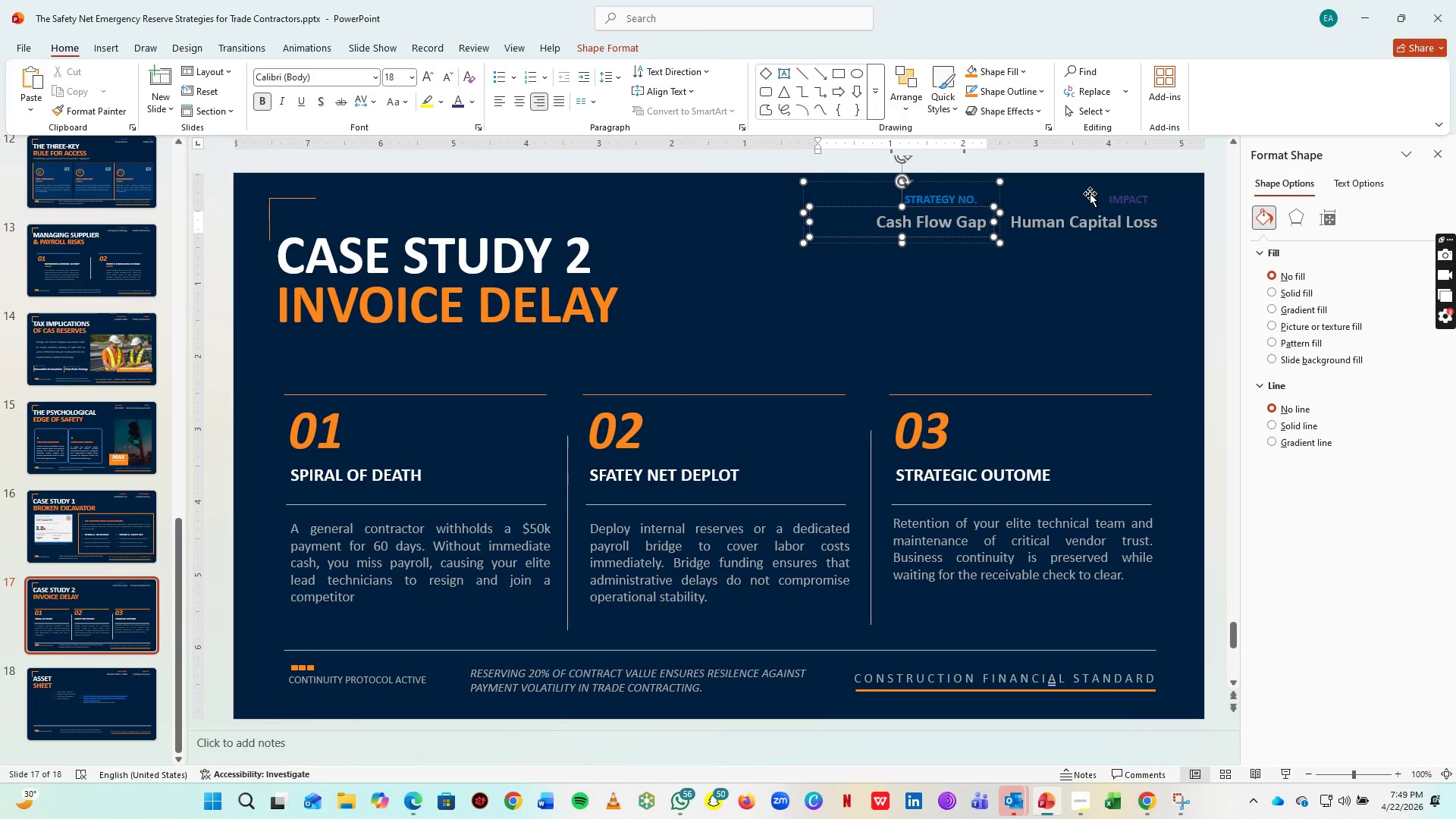 
left_click([1112, 195])
 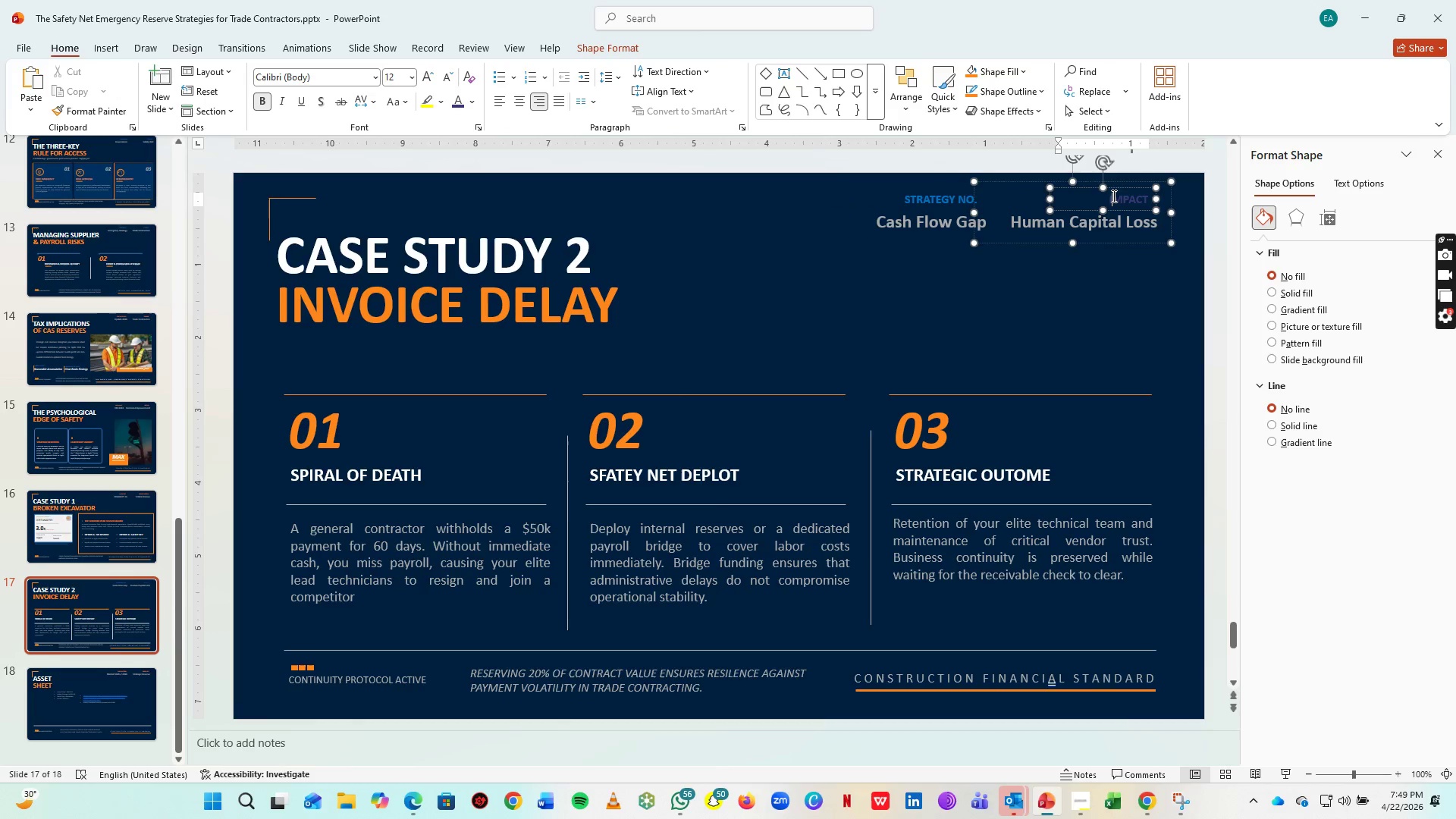 
key(Control+A)
 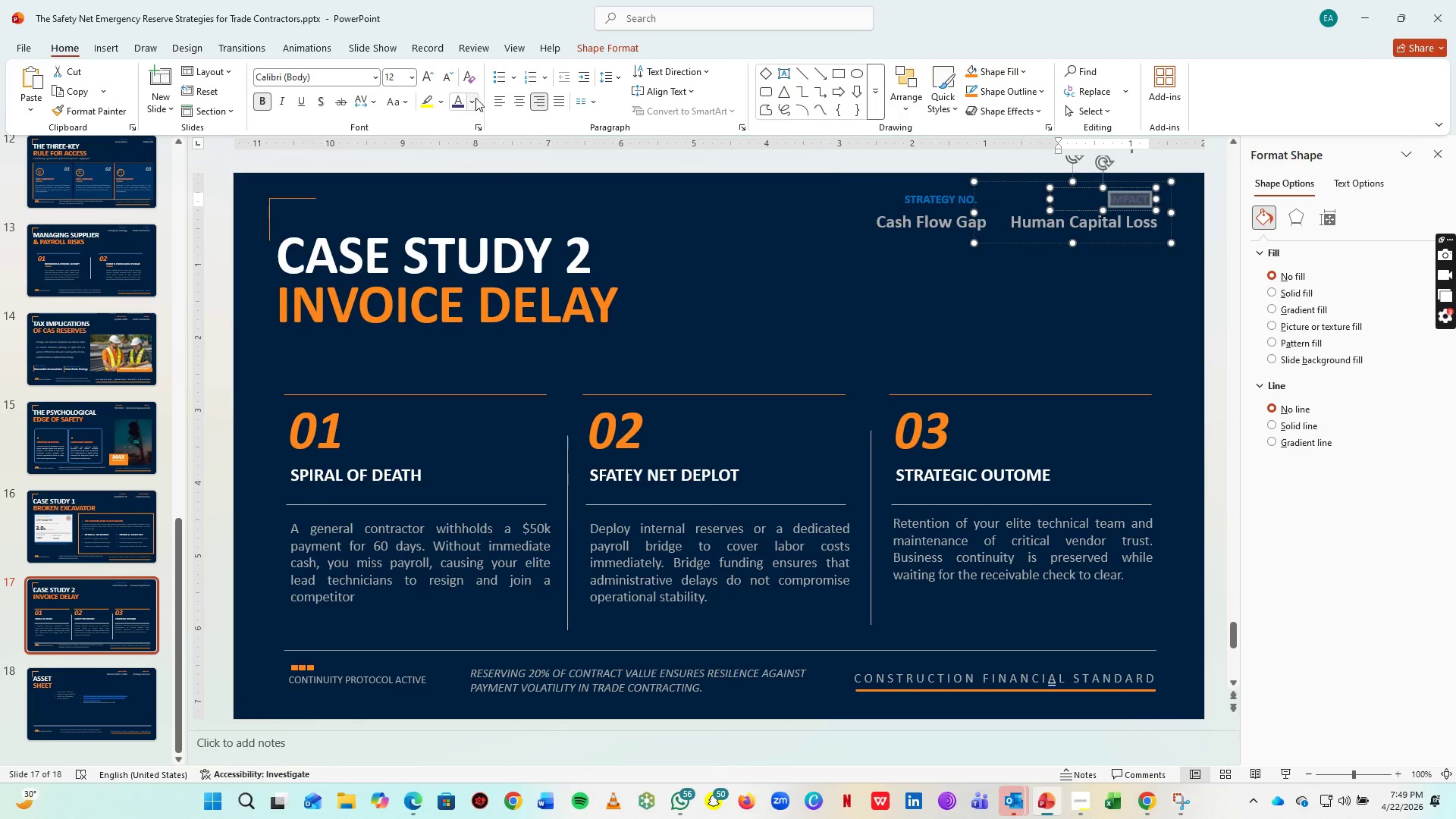 
left_click([475, 98])
 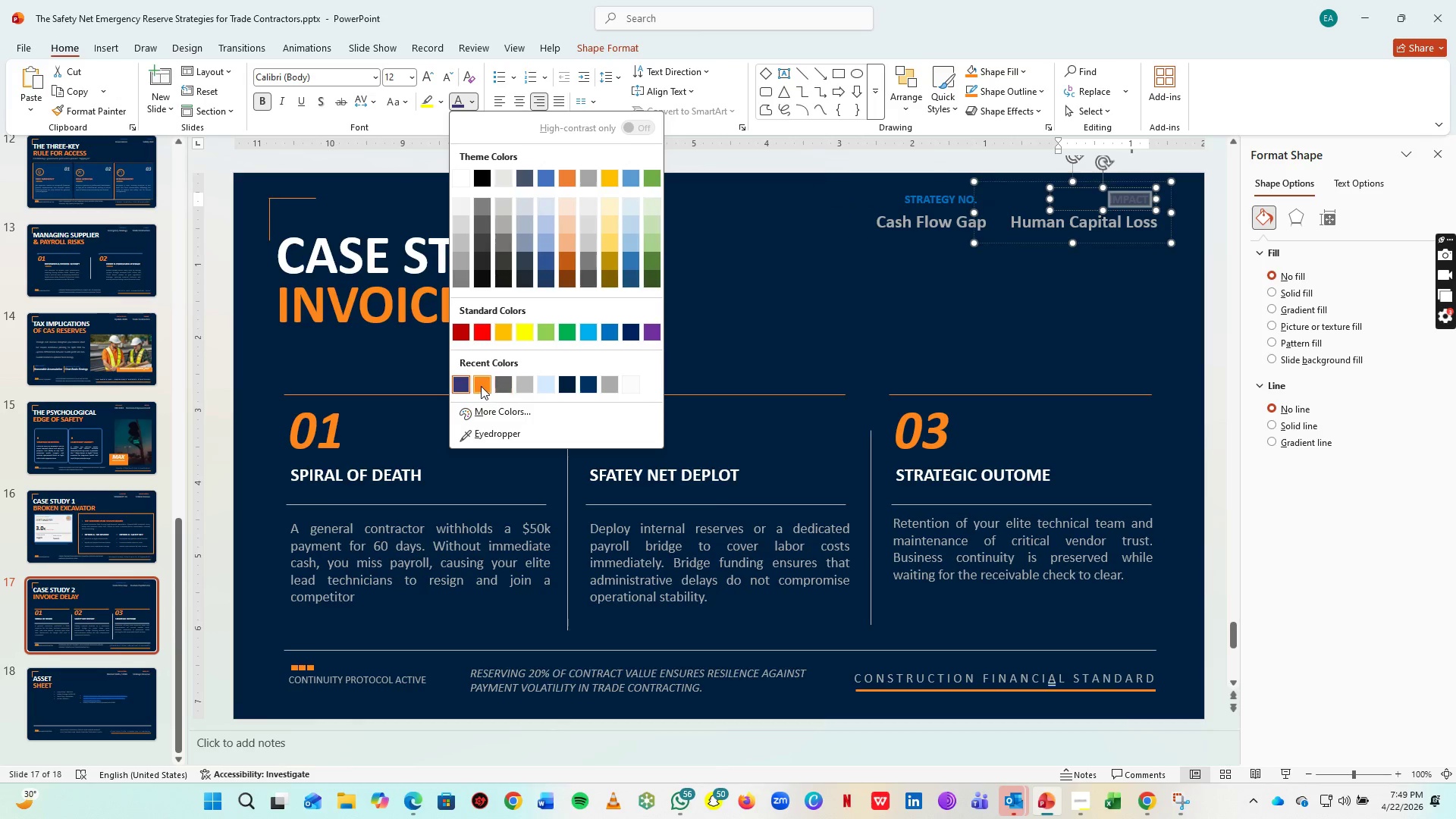 
left_click([481, 386])
 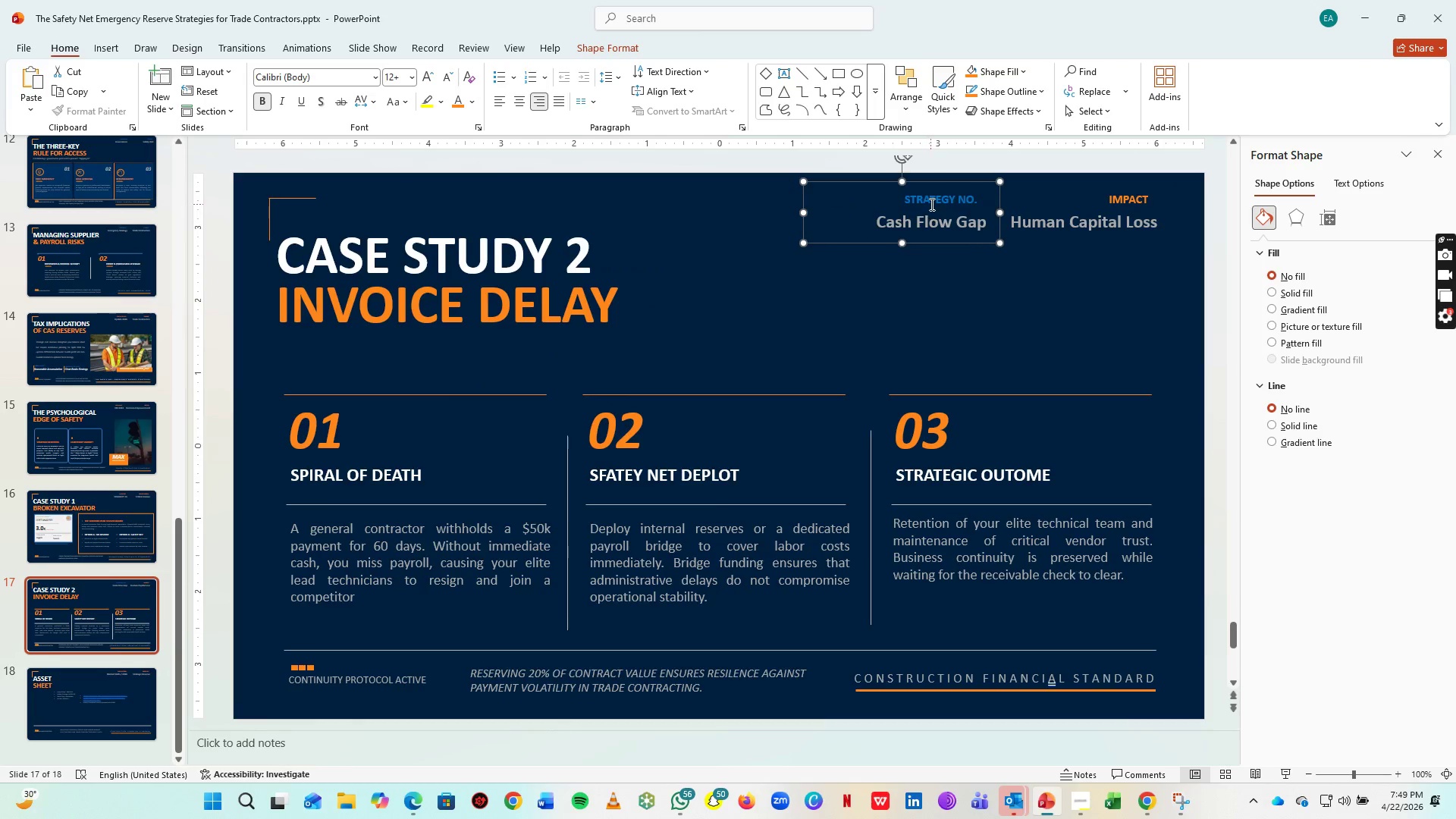 
double_click([931, 203])
 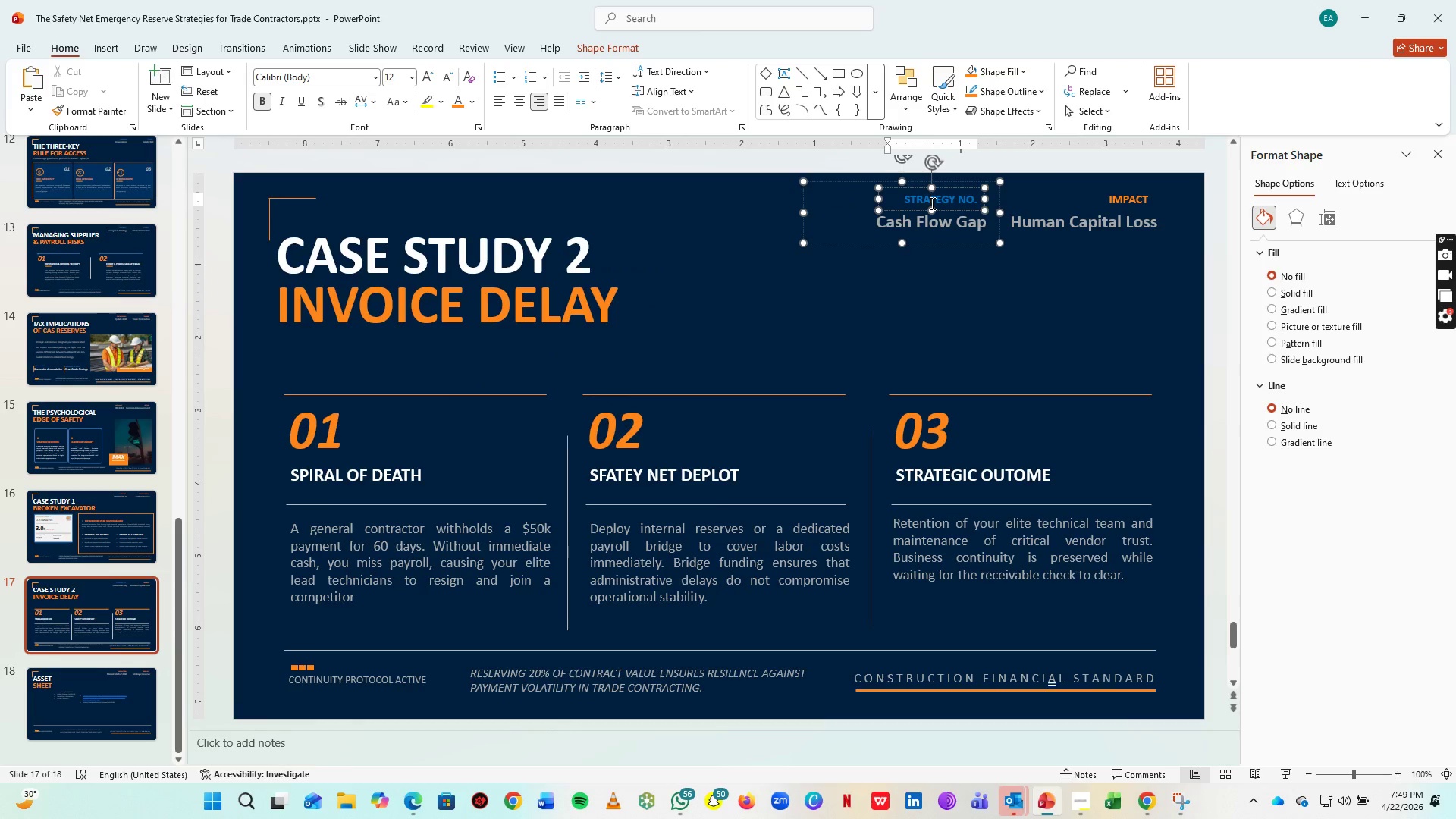 
key(Control+A)
 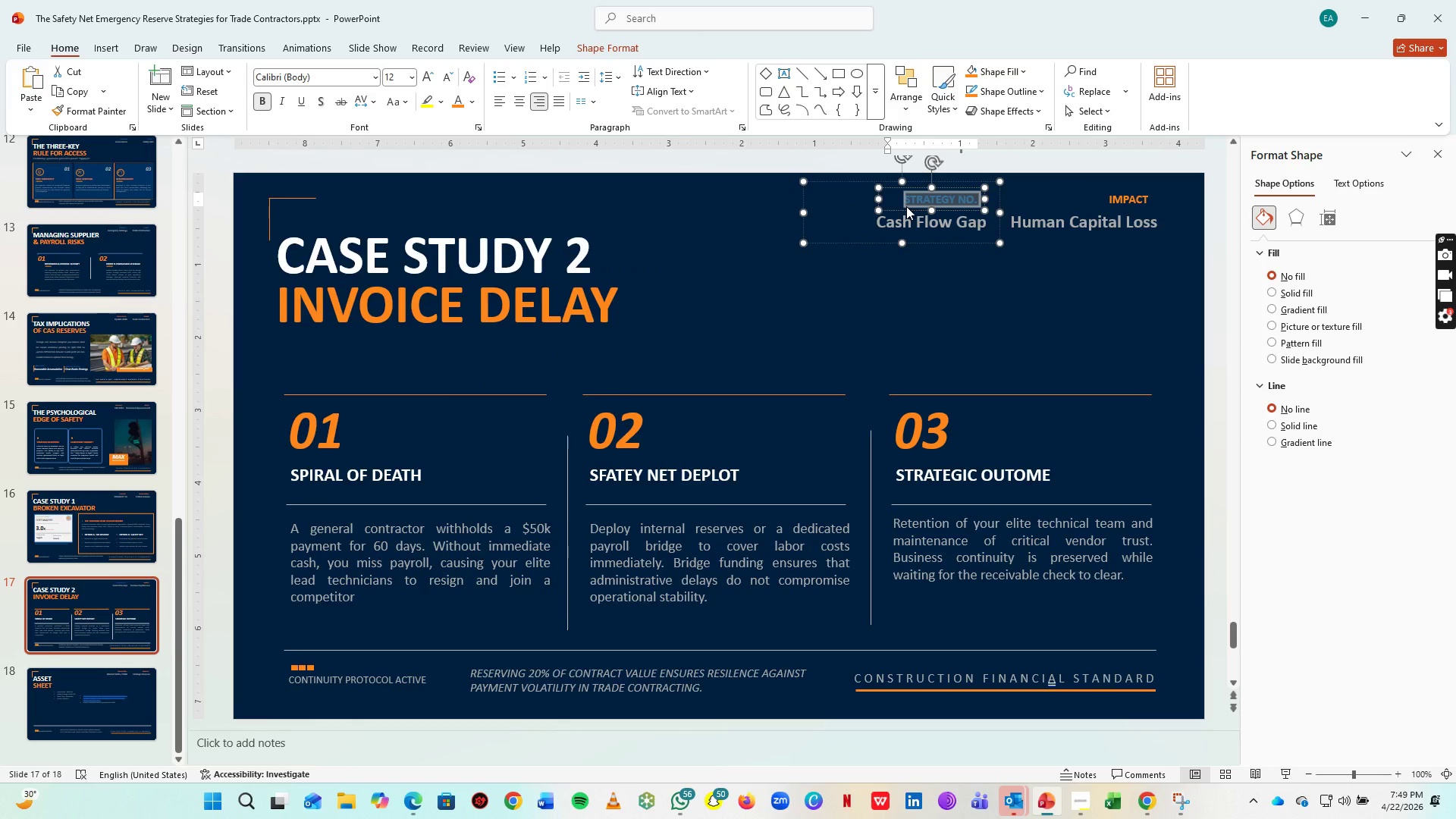 
type(RISK TYPE)
 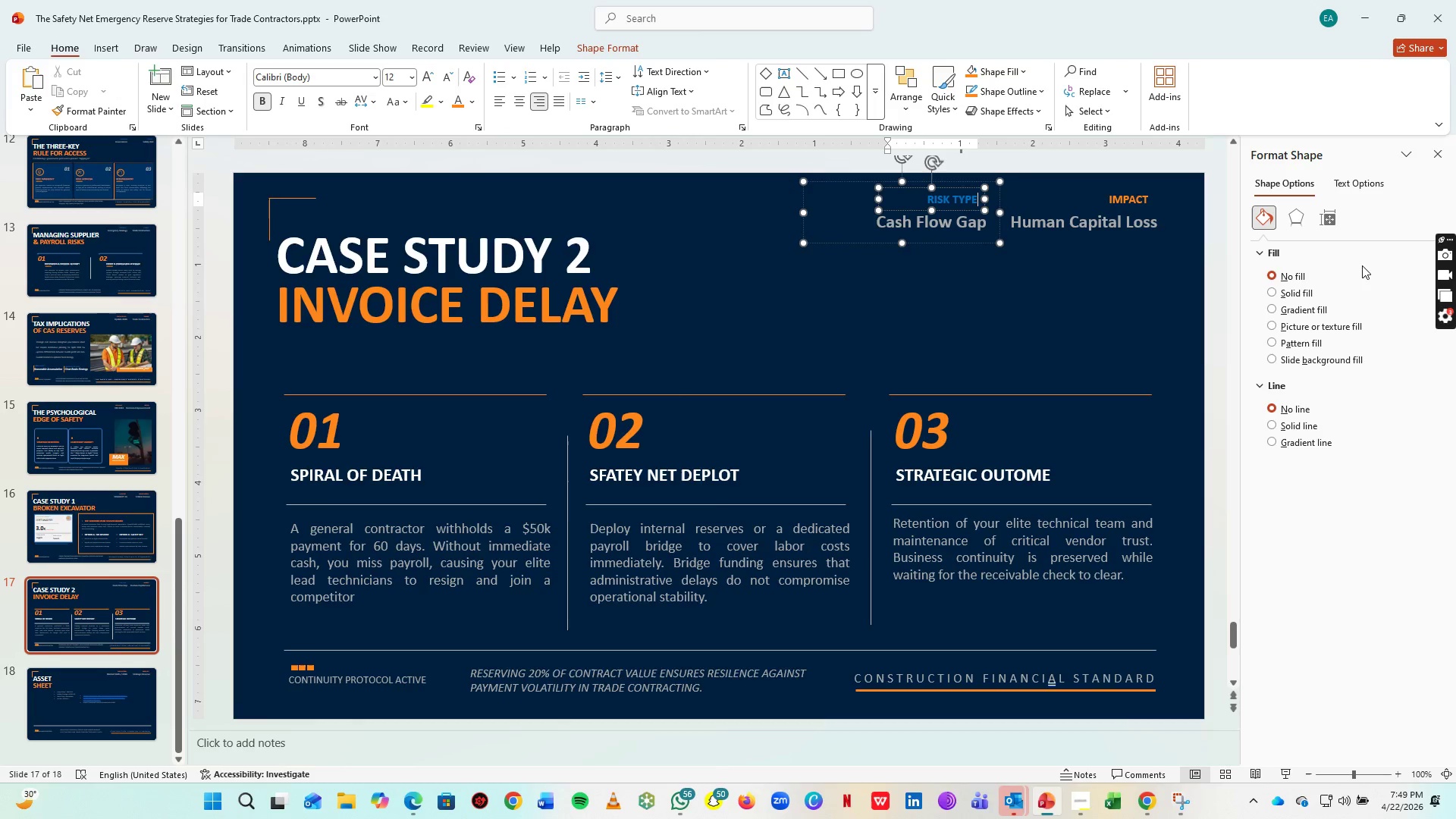 
key(Control+A)
 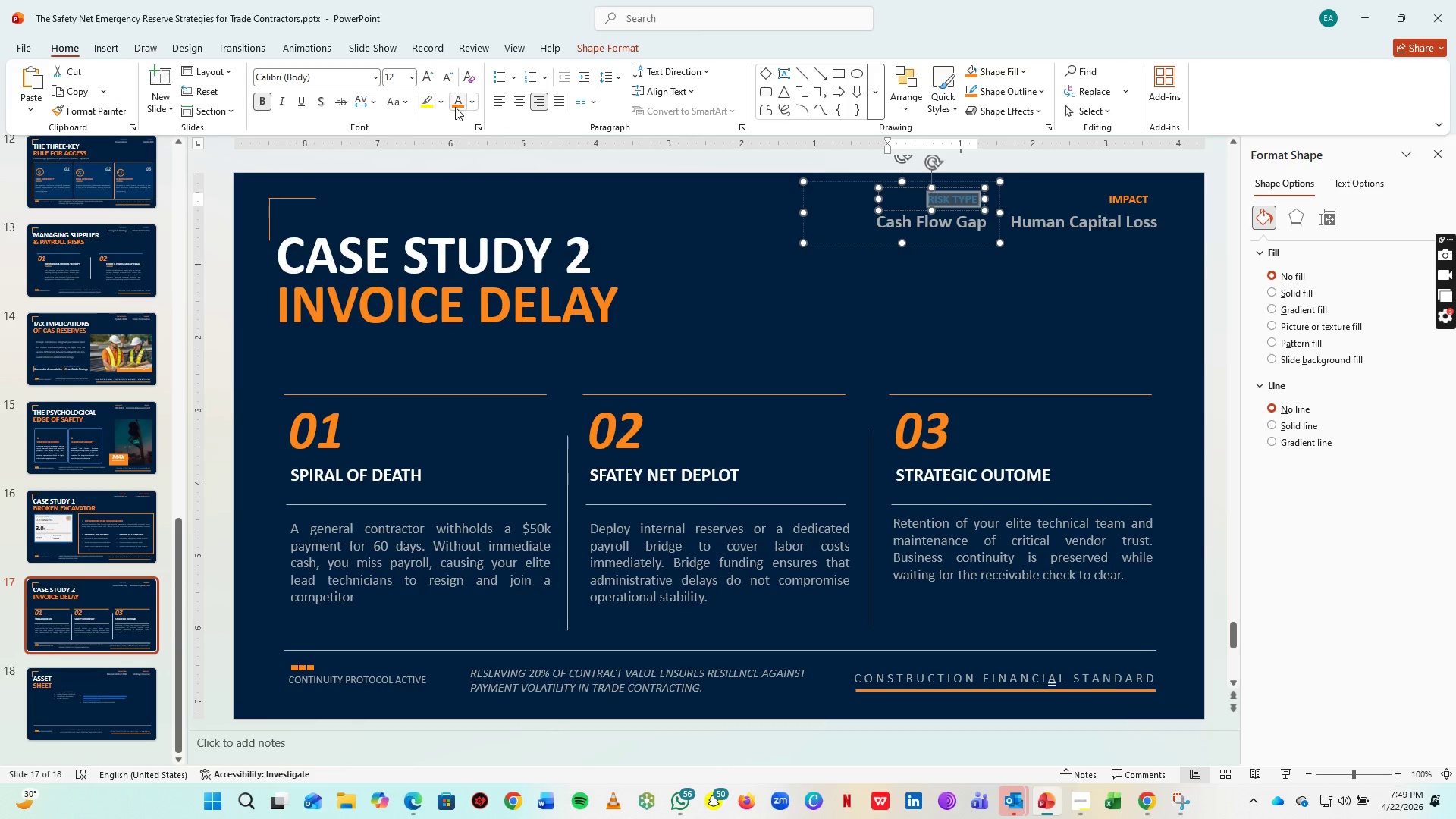 
left_click([460, 107])
 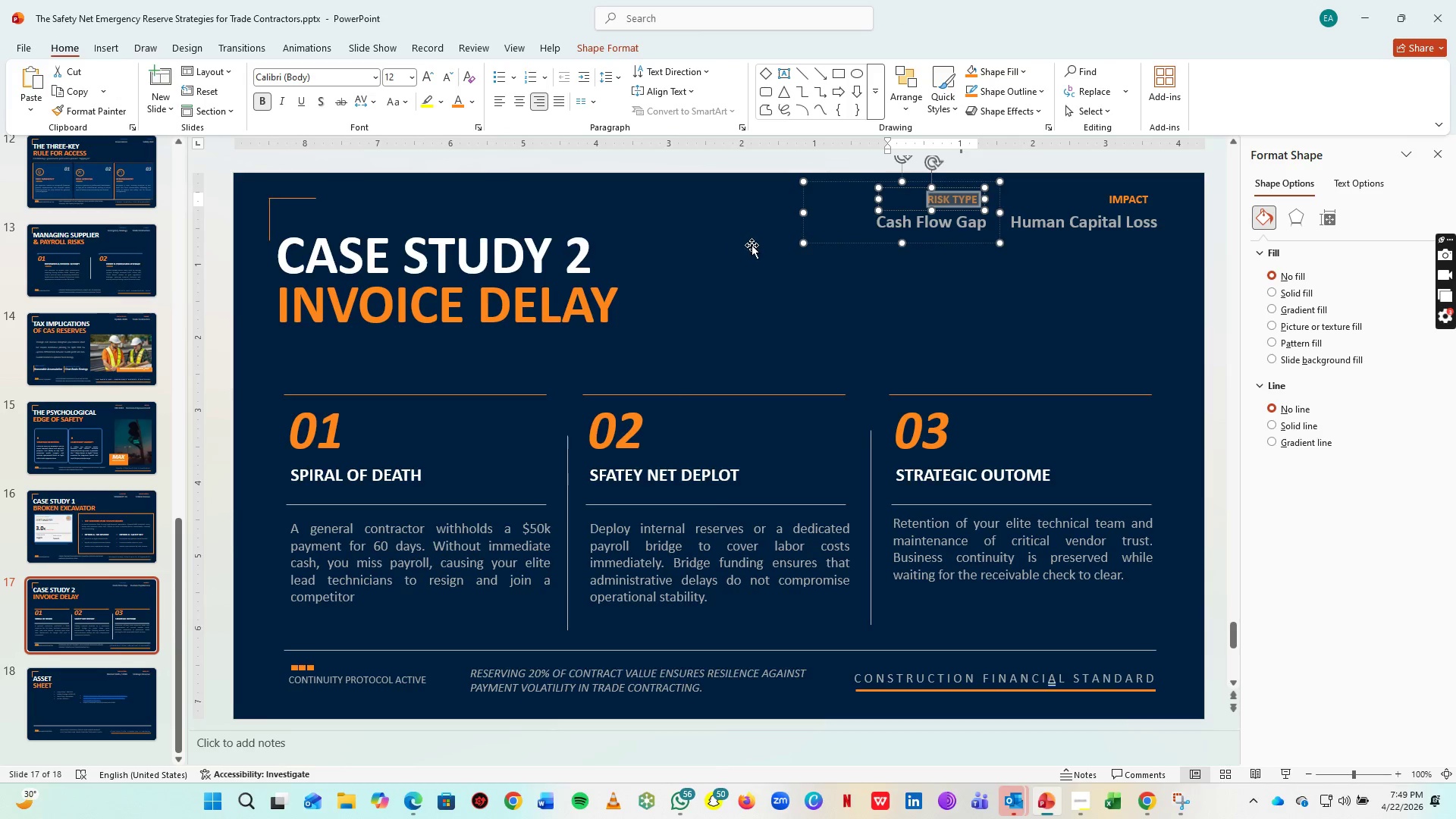 
left_click([752, 245])
 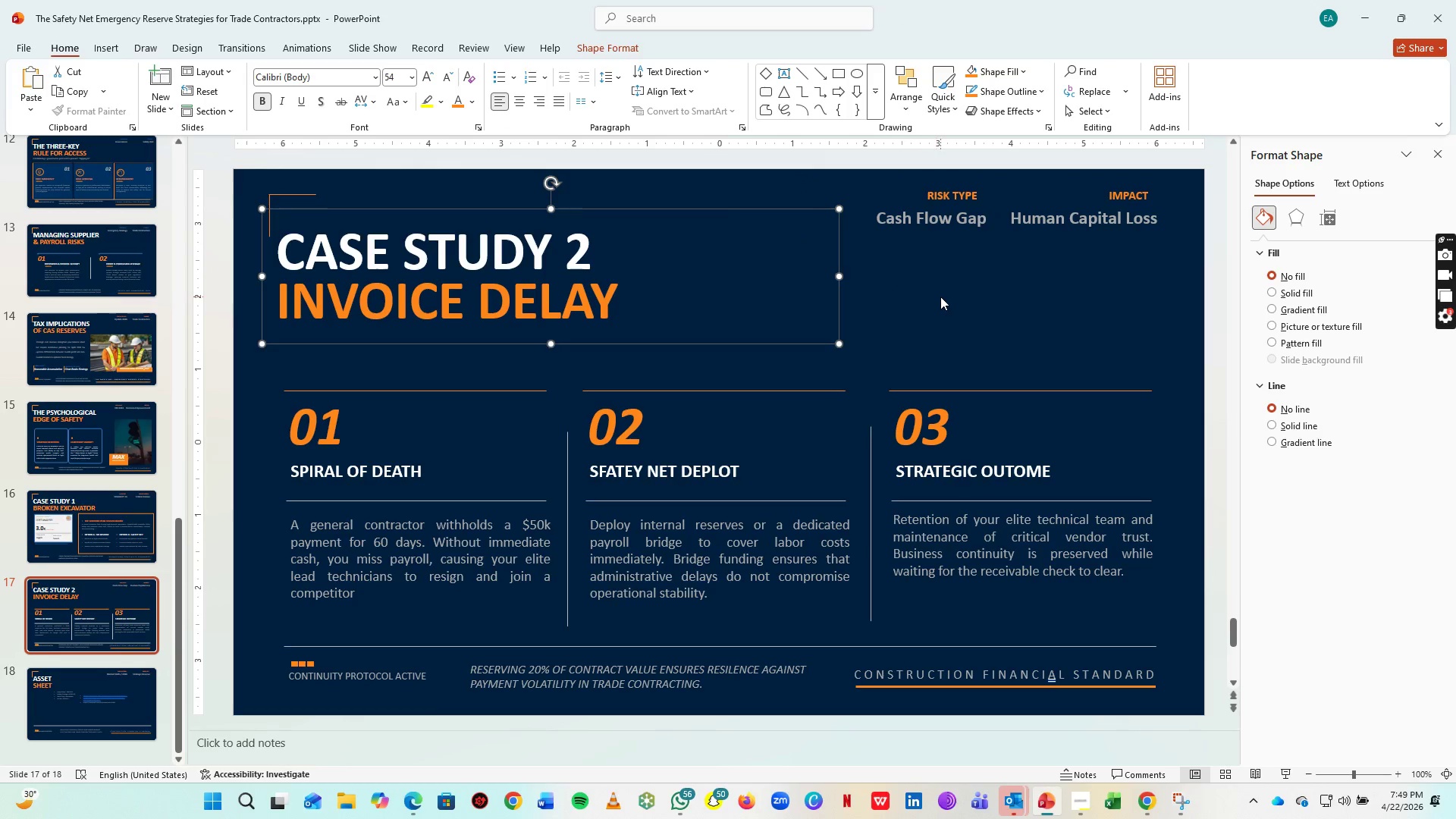 
left_click([940, 297])
 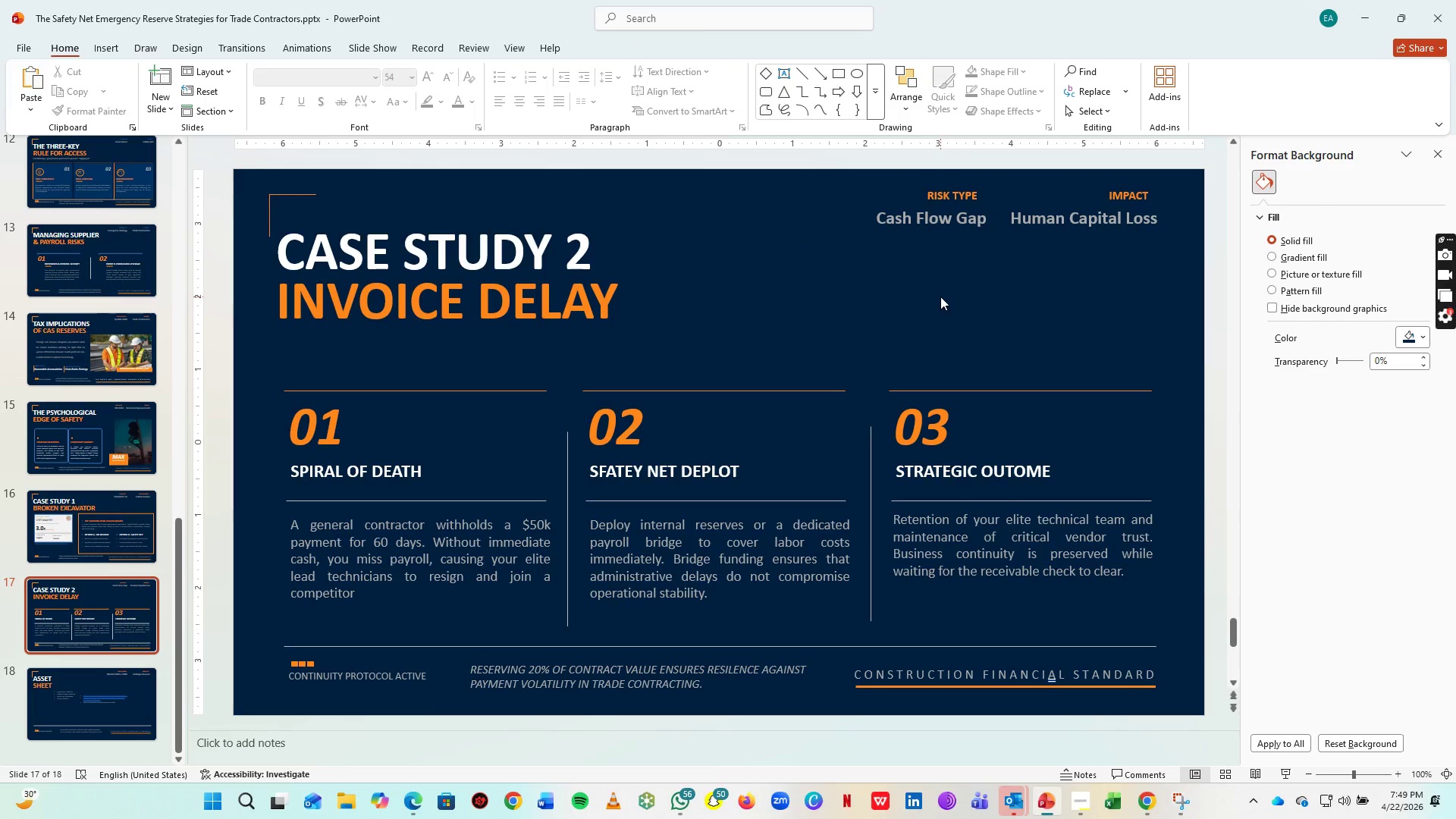 
key(S)
 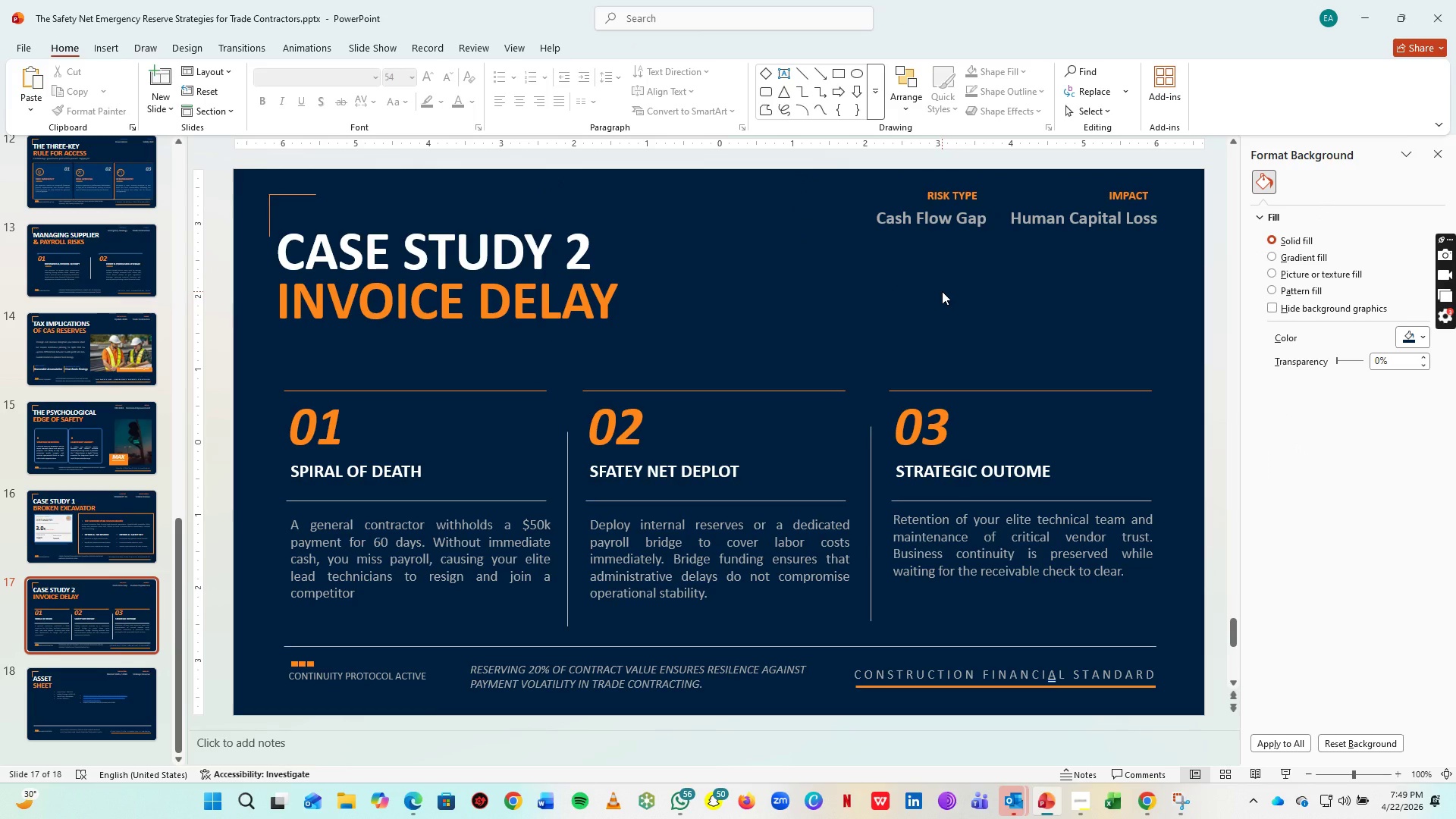 
wait(6.67)
 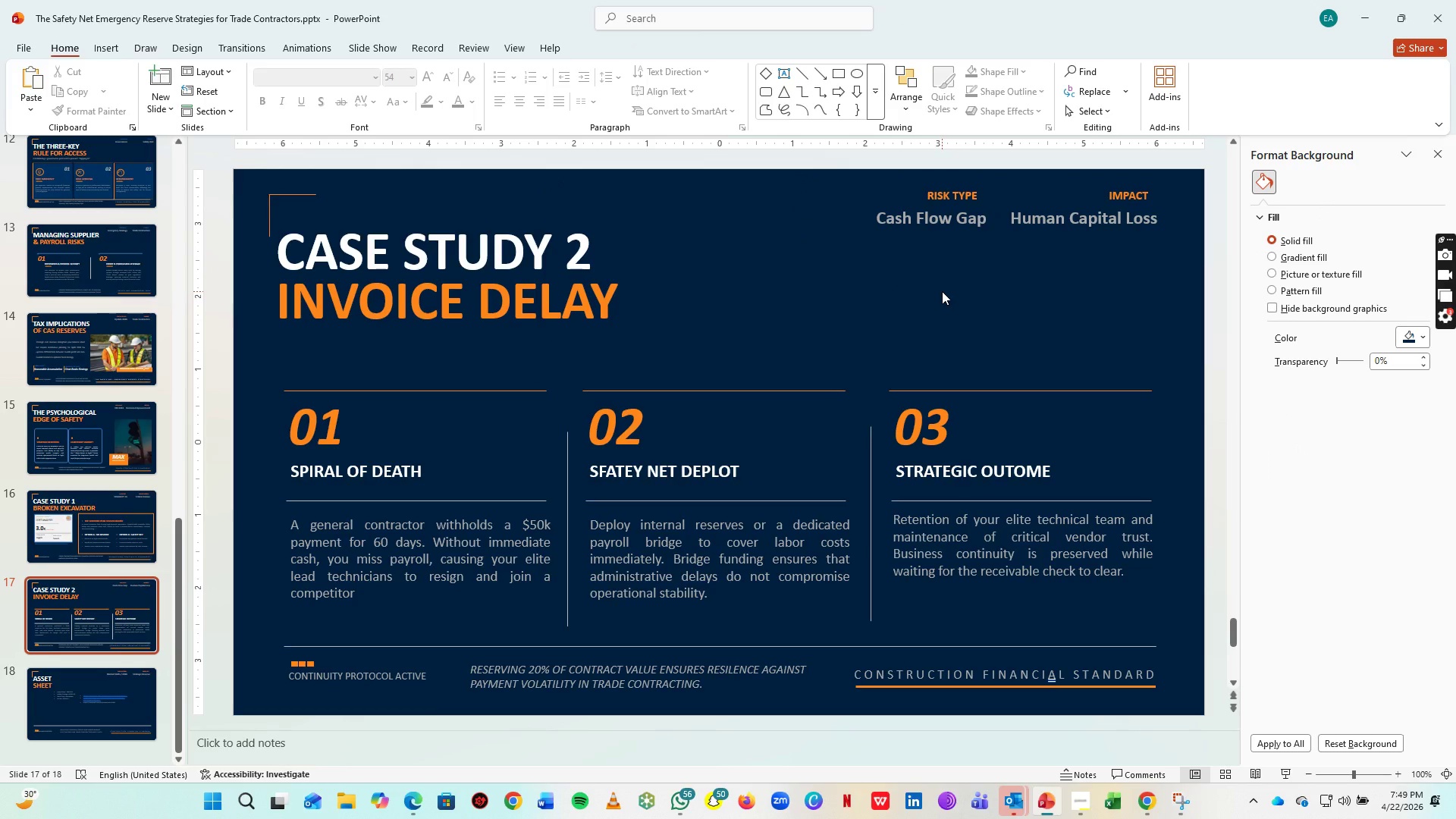 
key(Control+S)
 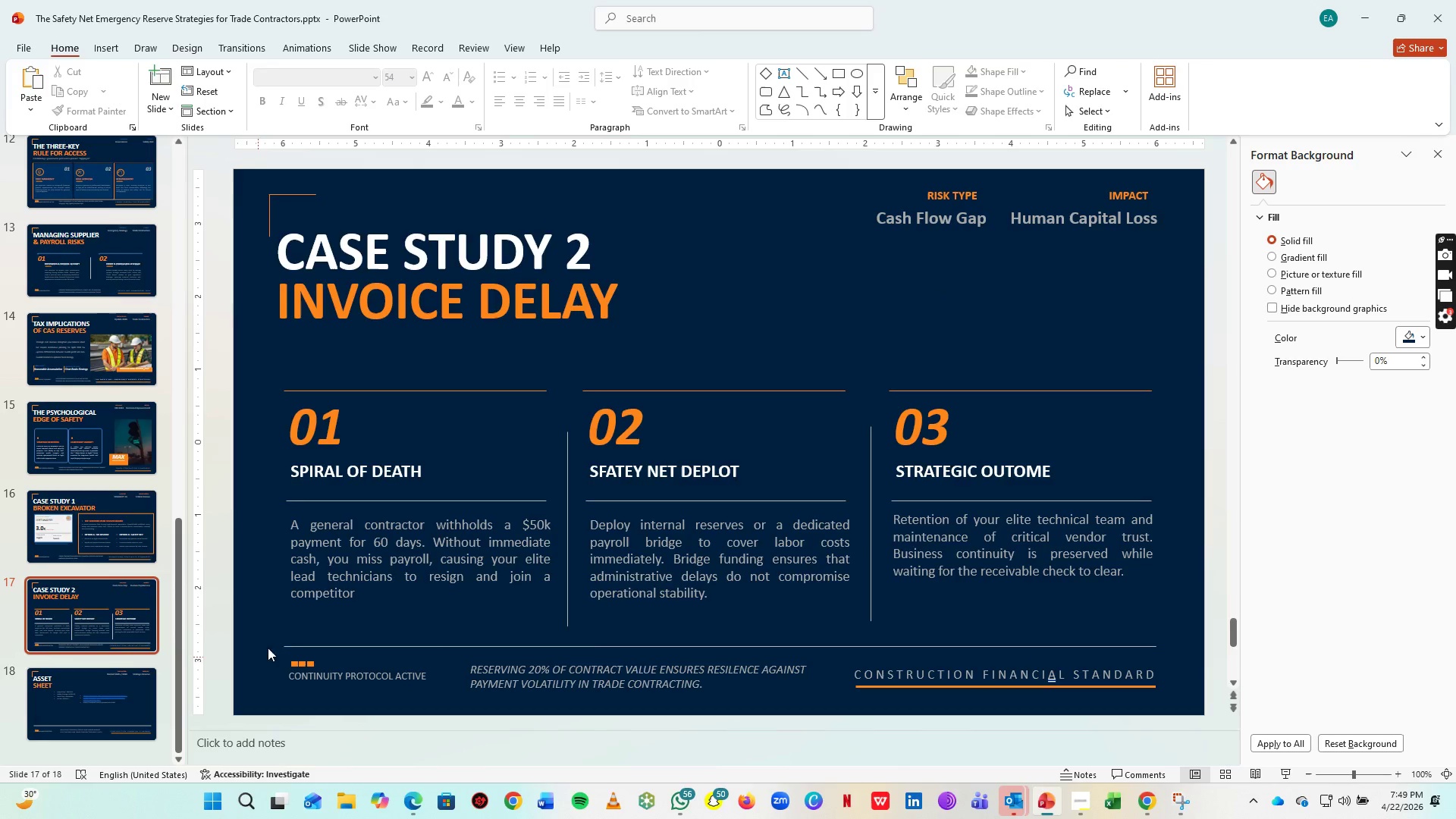 
scroll: coordinate [105, 631], scroll_direction: down, amount: 7.0
 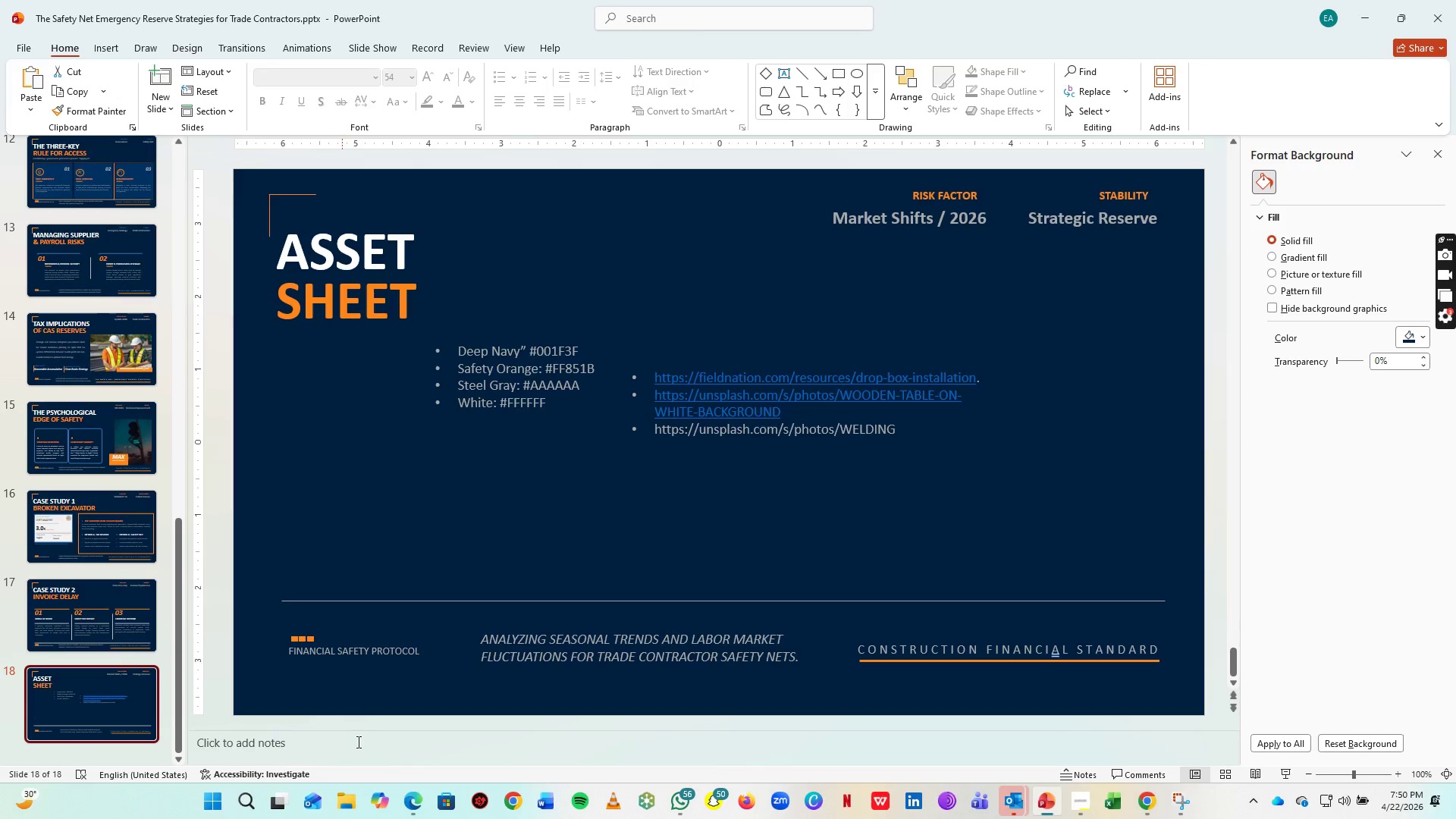 
wait(13.34)
 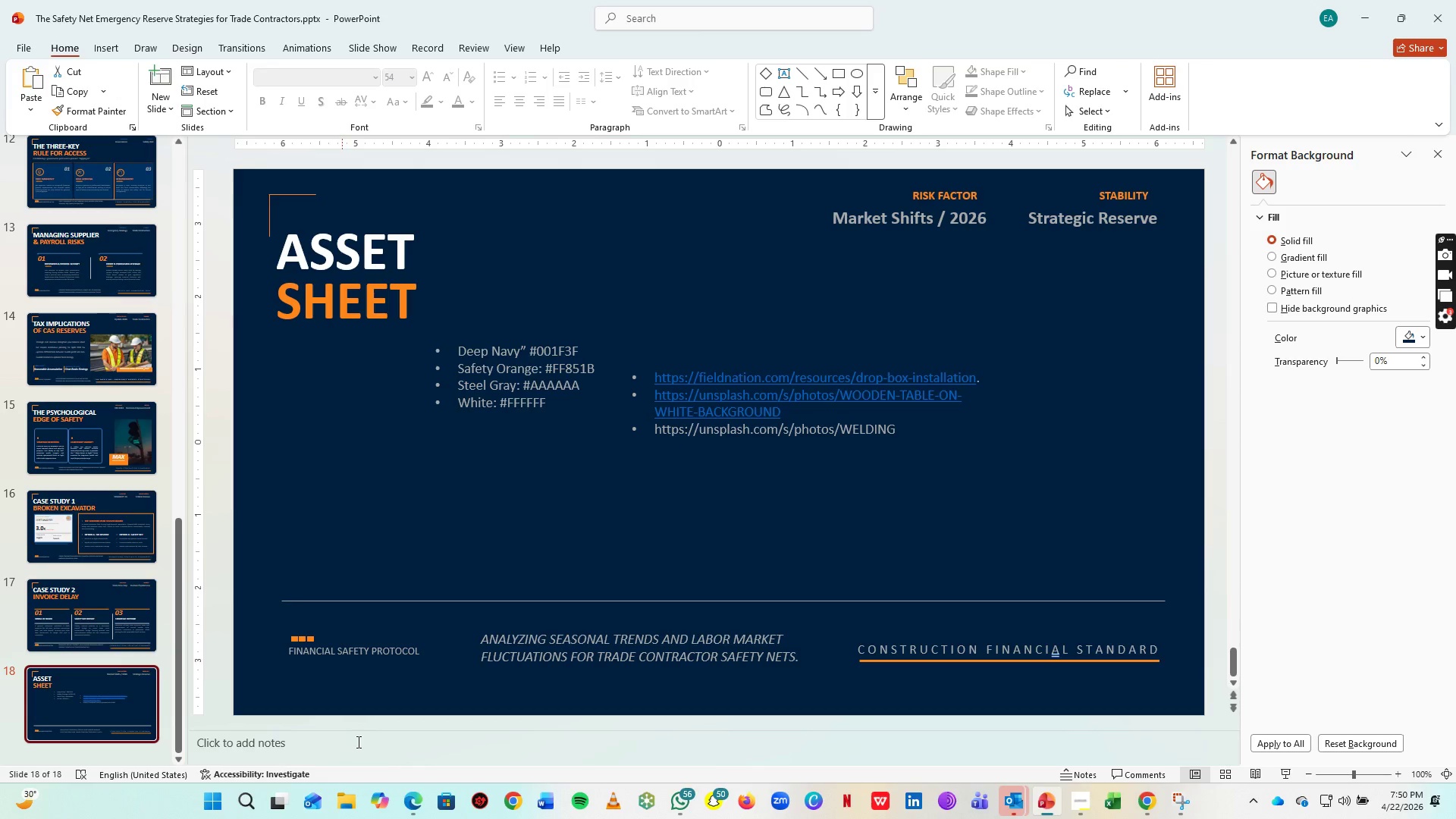 
scroll: coordinate [124, 326], scroll_direction: up, amount: 10.0
 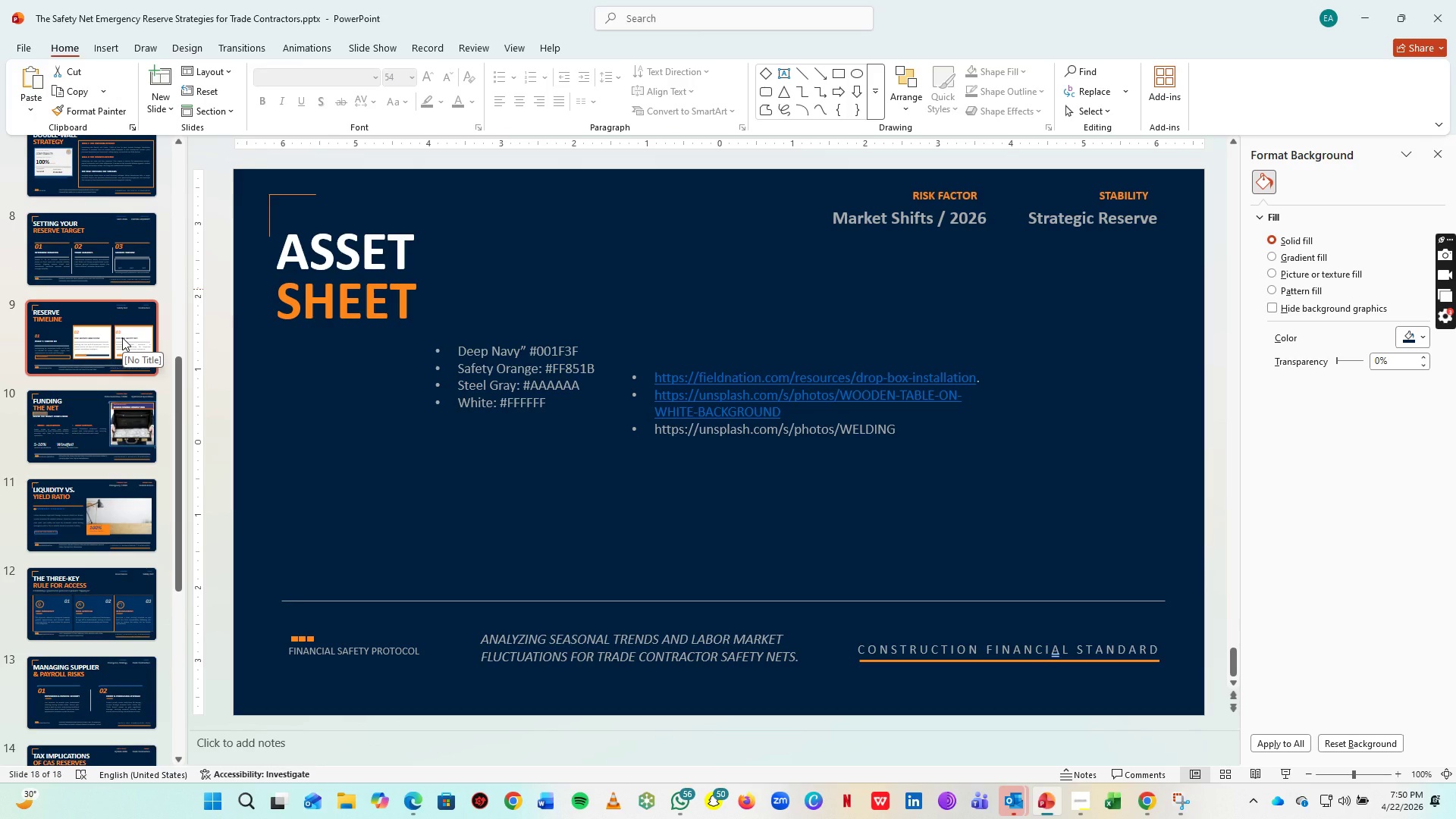 
left_click([122, 337])
 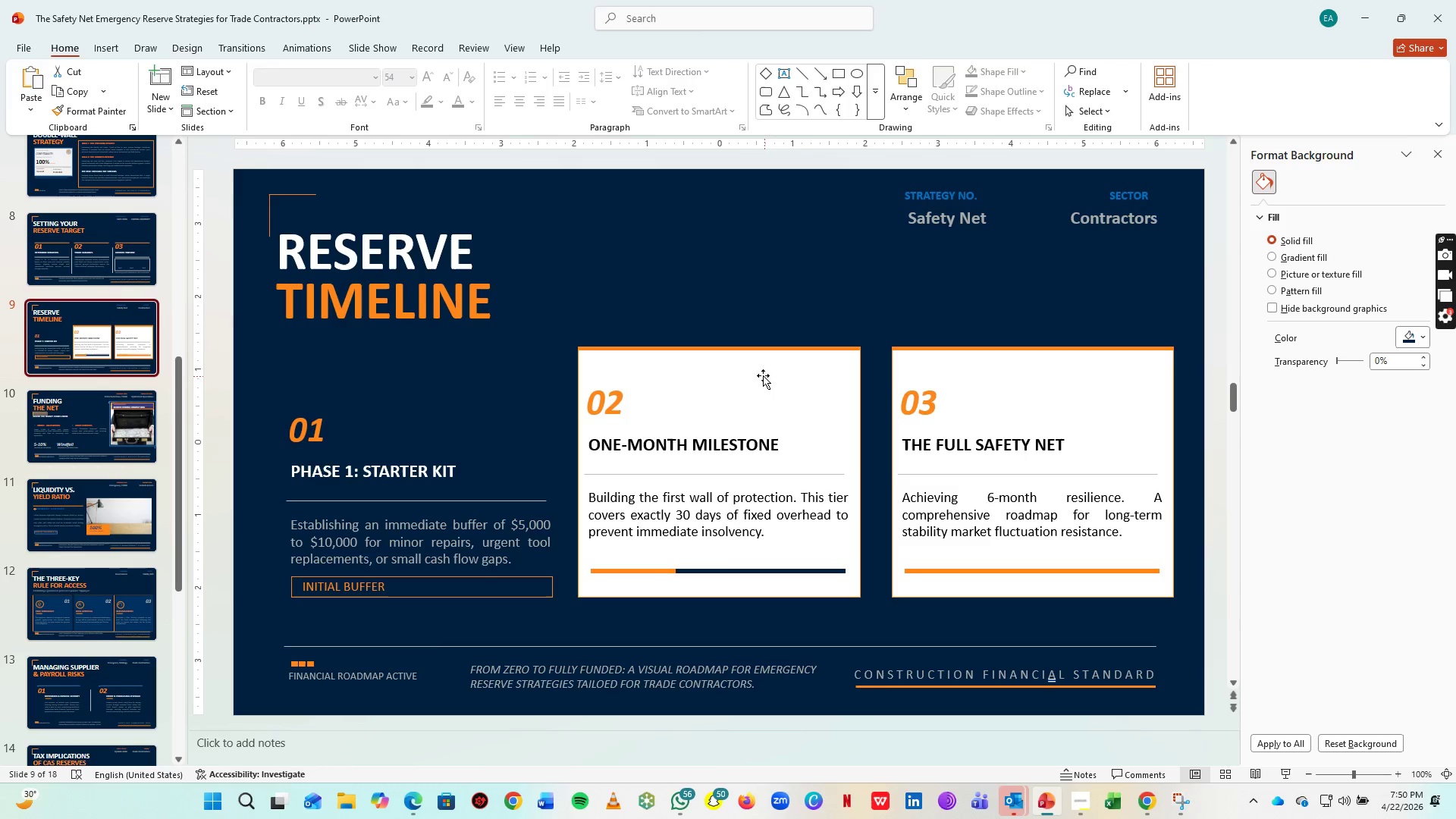 
hold_key(key=ControlLeft, duration=0.5)
 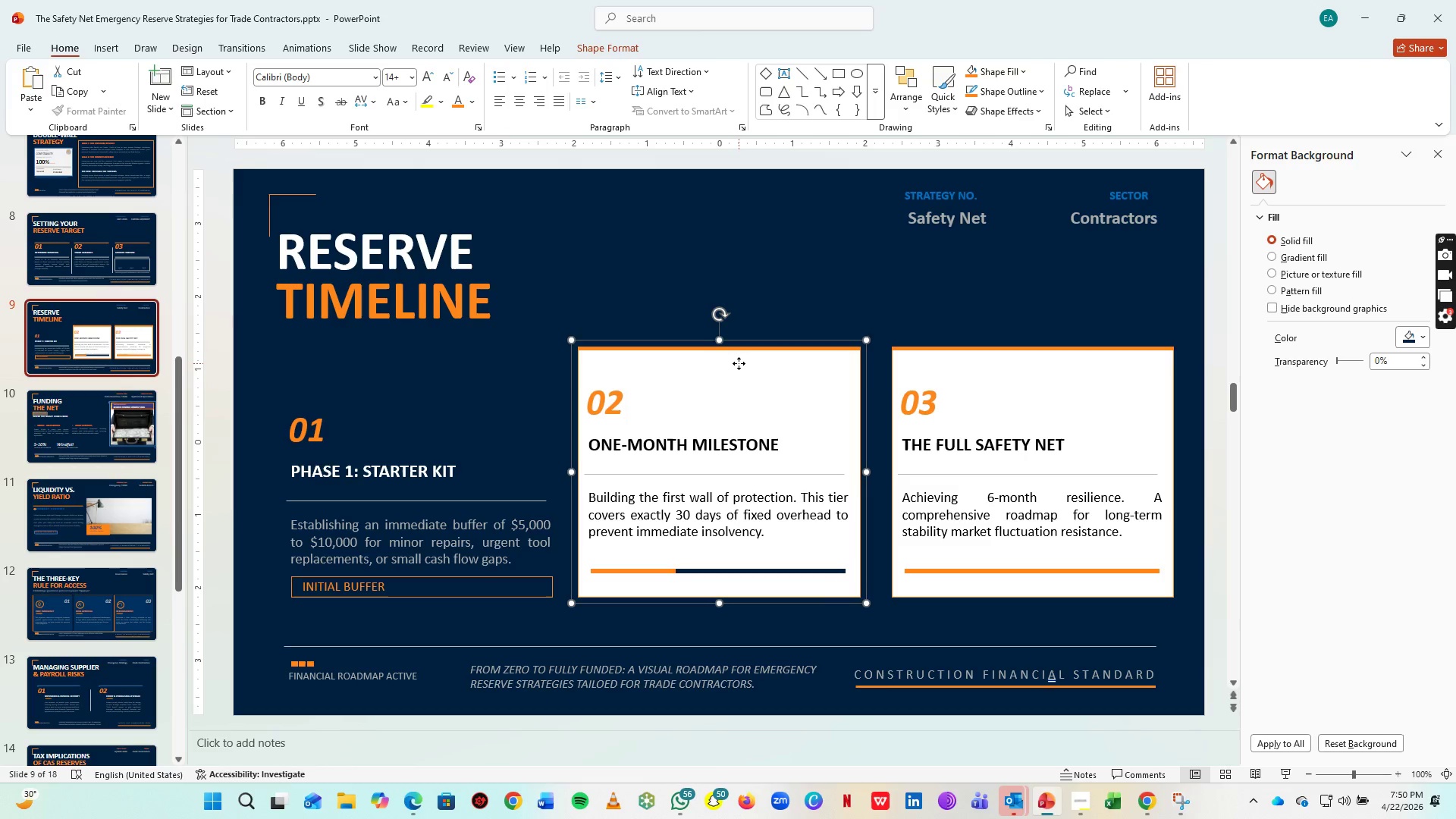 
left_click([739, 363])
 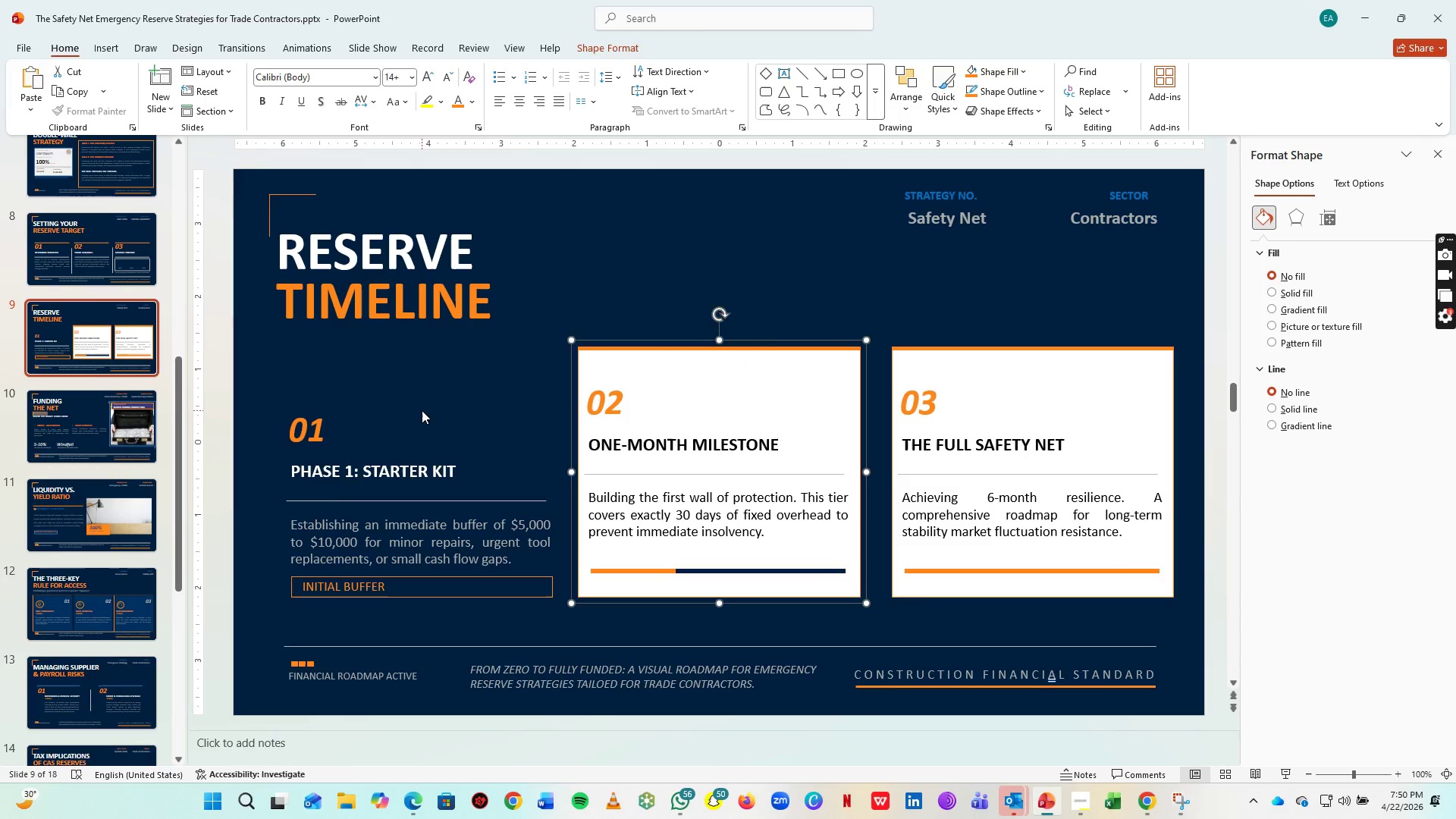 
left_click([422, 410])
 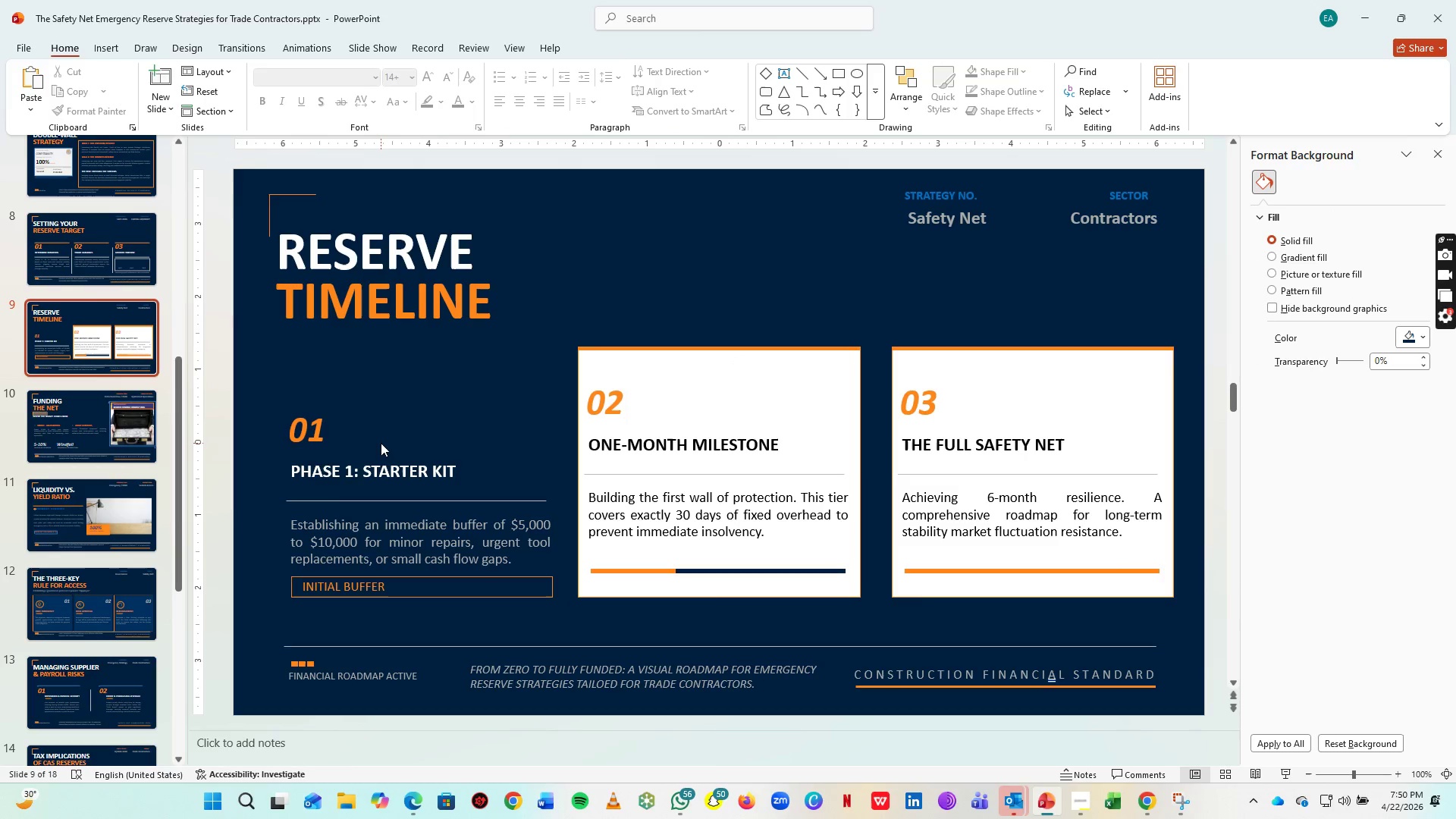 
left_click([381, 443])
 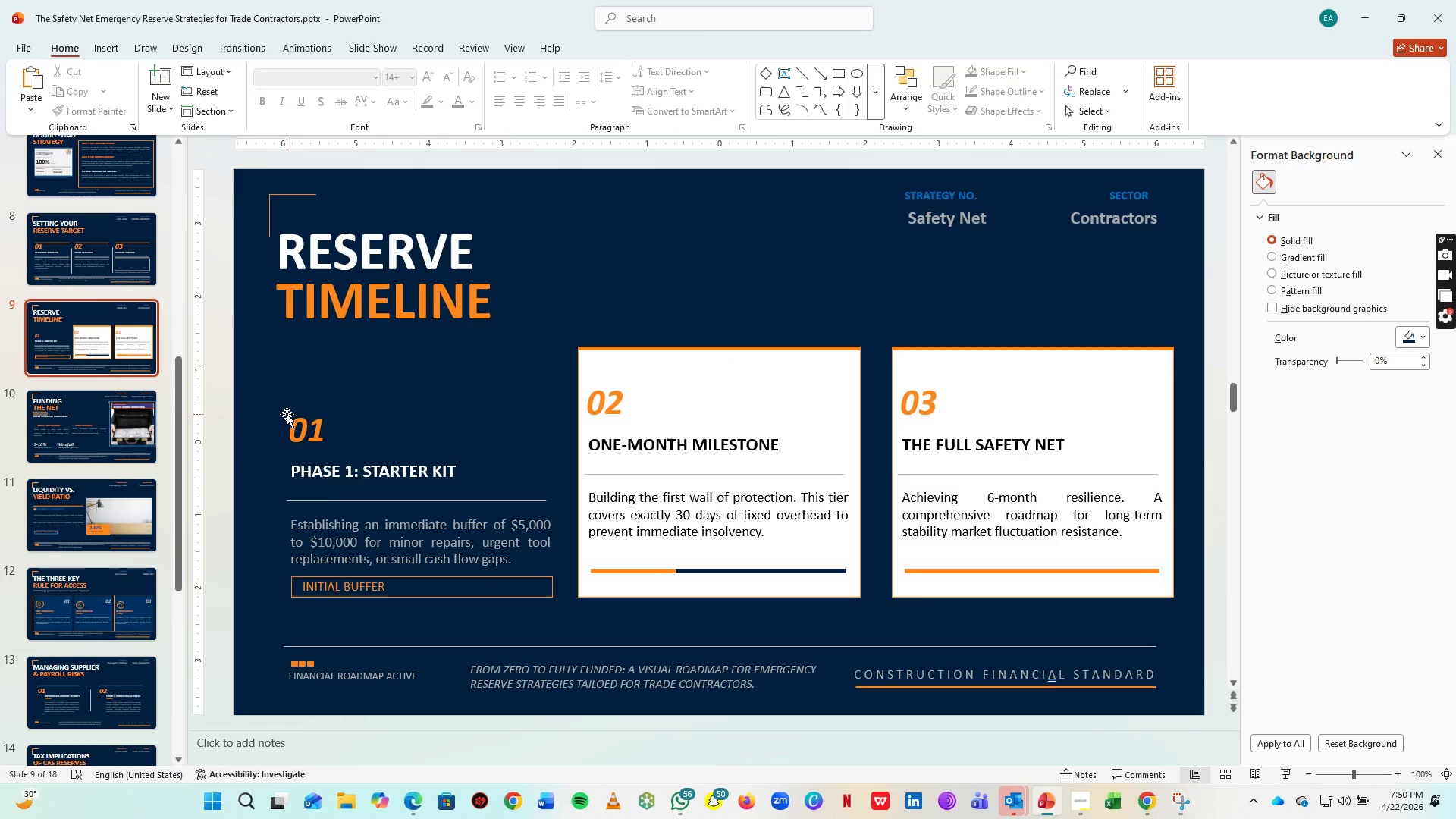 
left_click([287, 414])
 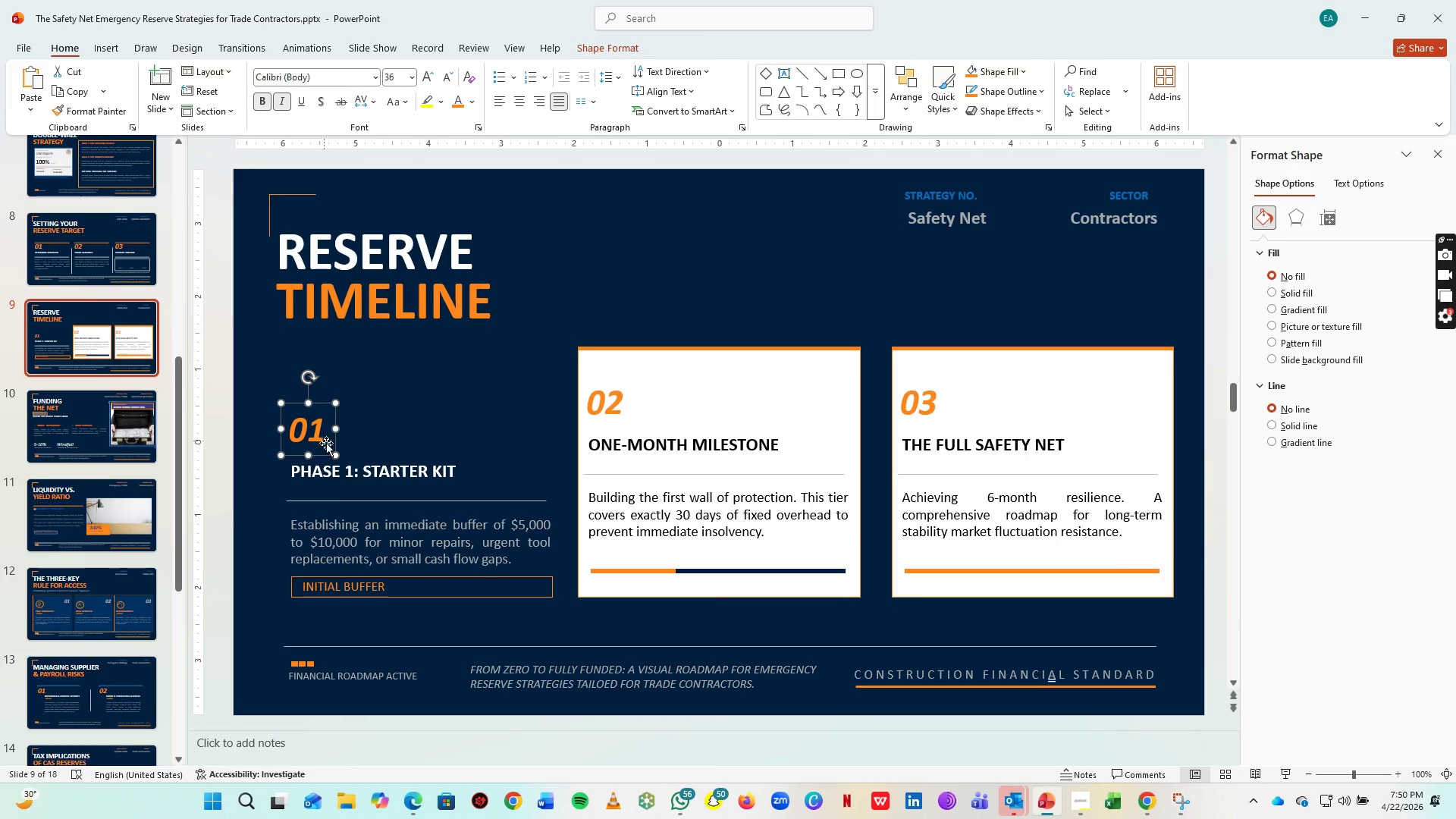 
hold_key(key=ShiftLeft, duration=1.53)
left_click([356, 466])
 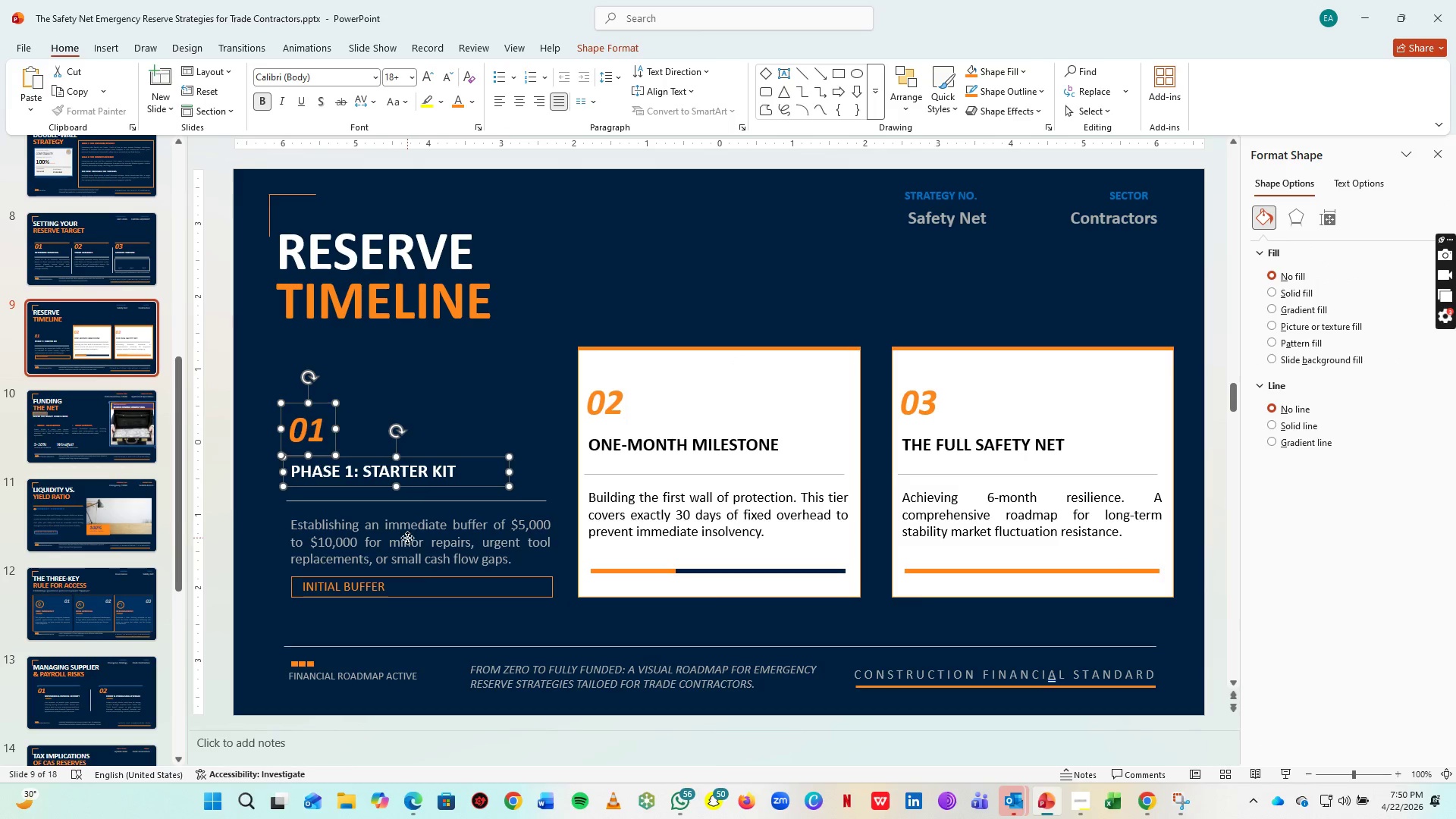 
double_click([407, 538])
 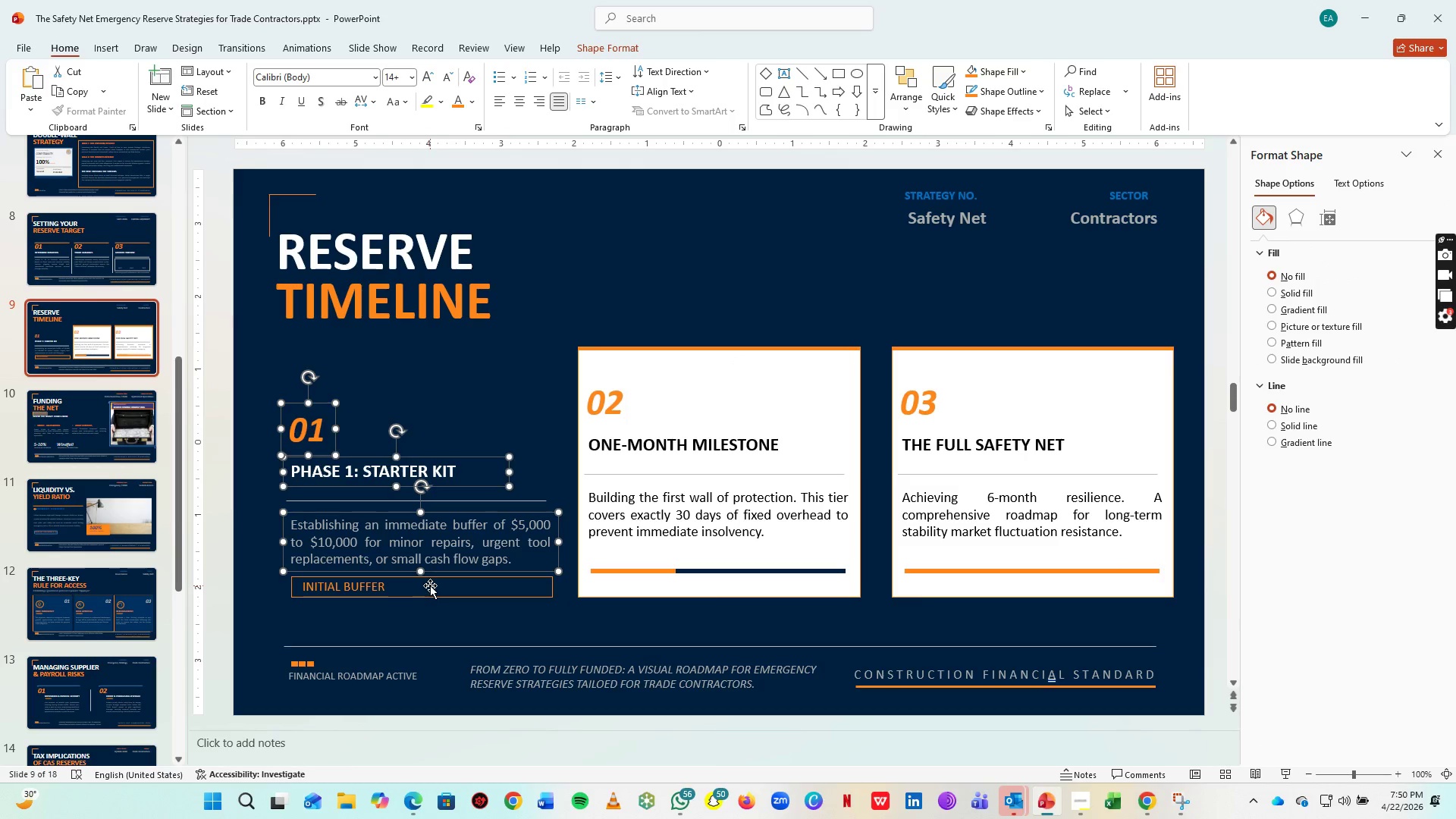 
hold_key(key=ShiftLeft, duration=1.5)
left_click([431, 586])
 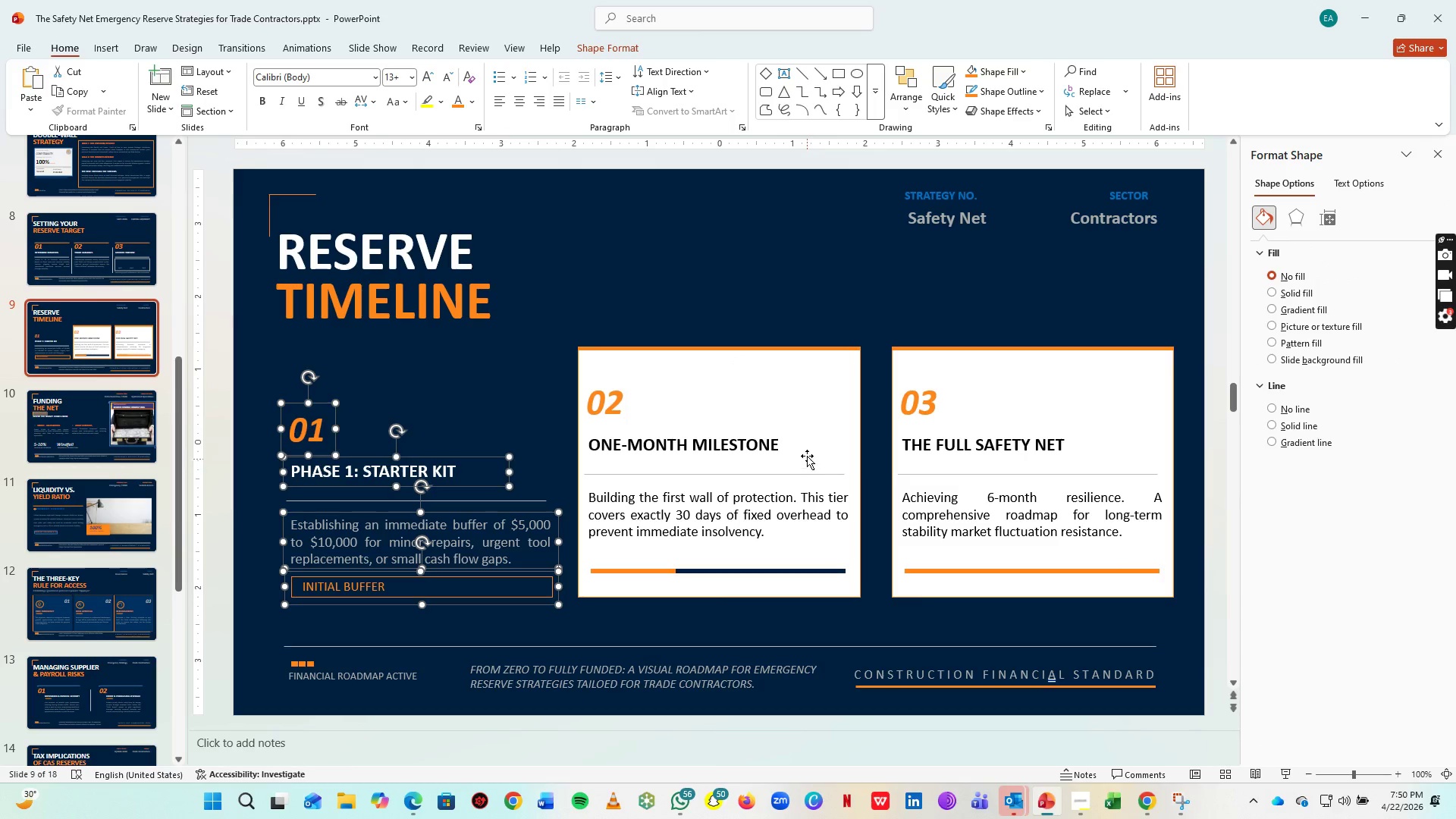 
hold_key(key=ShiftLeft, duration=1.22)
left_click([805, 452])
 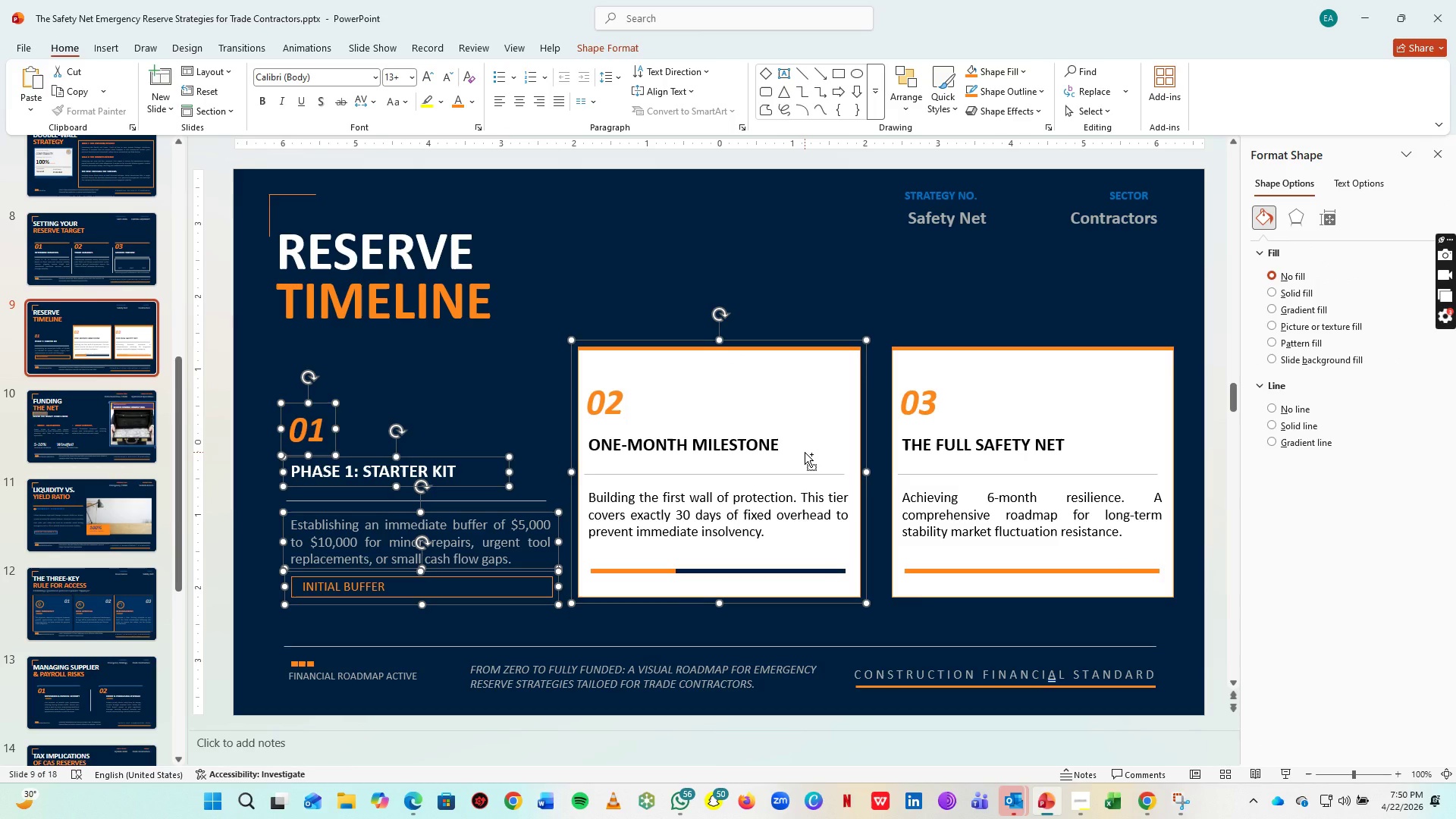 
key(Control+C)
 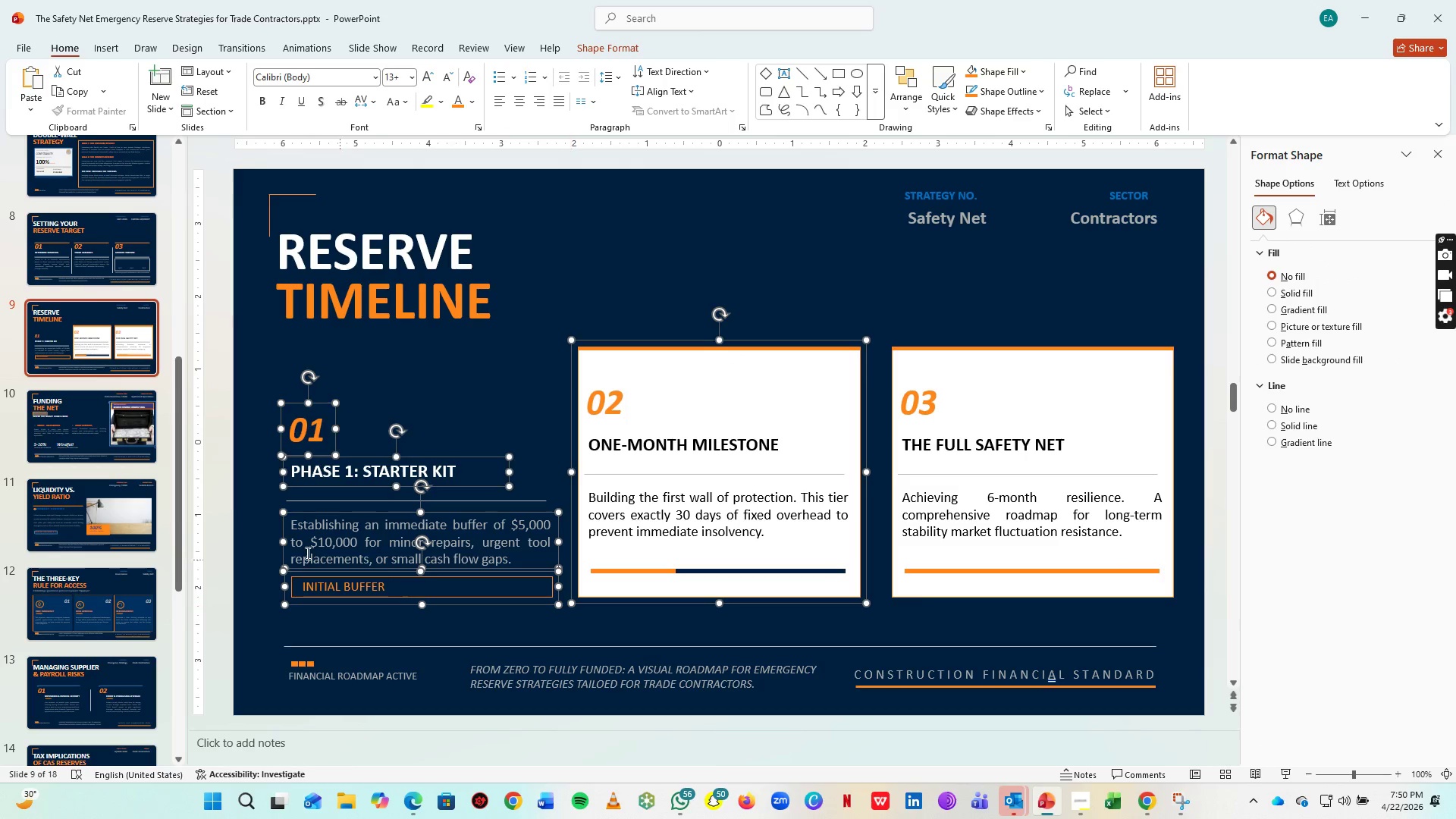 
key(Control+C)
 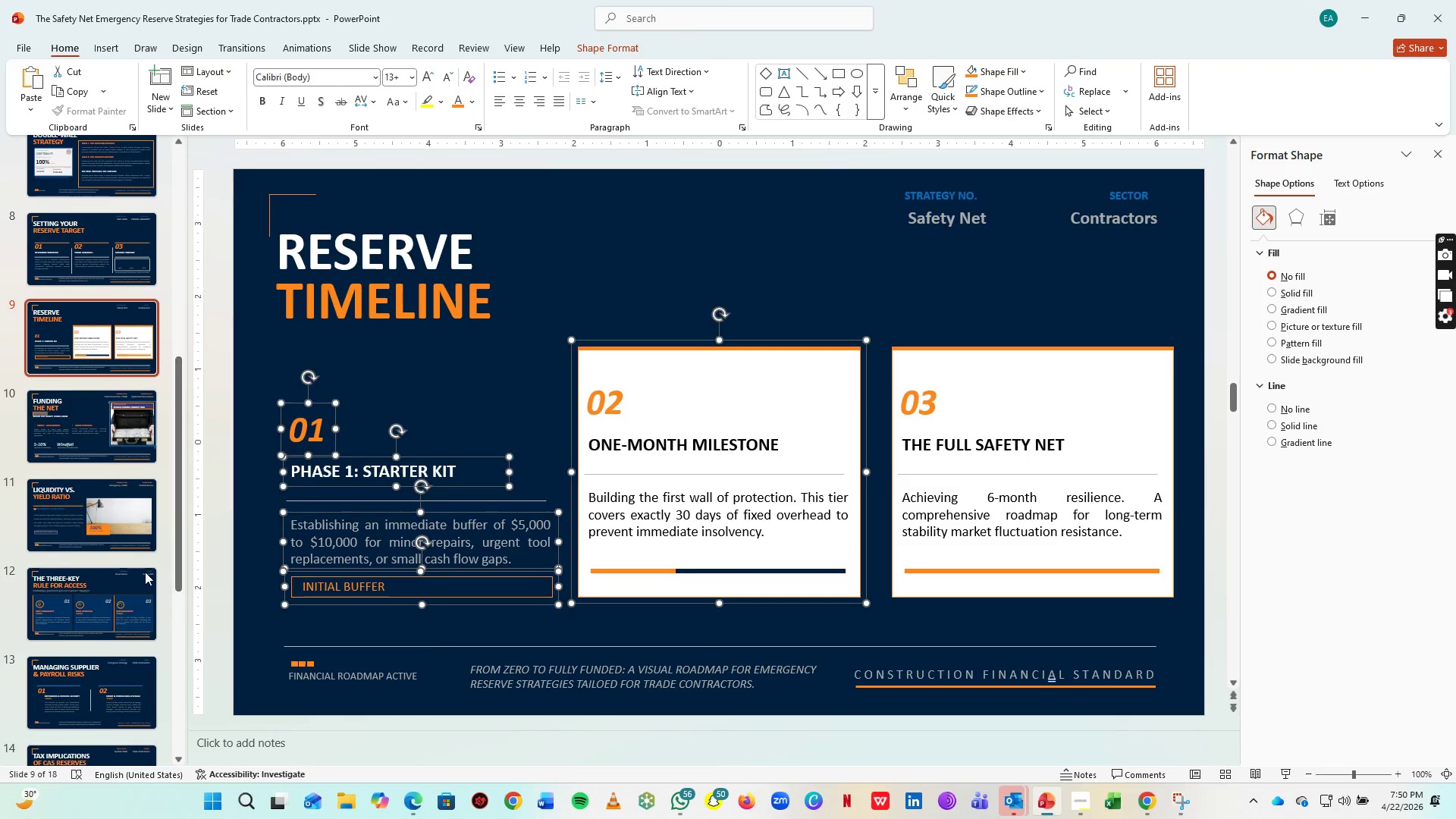 
scroll: coordinate [114, 658], scroll_direction: down, amount: 27.0
 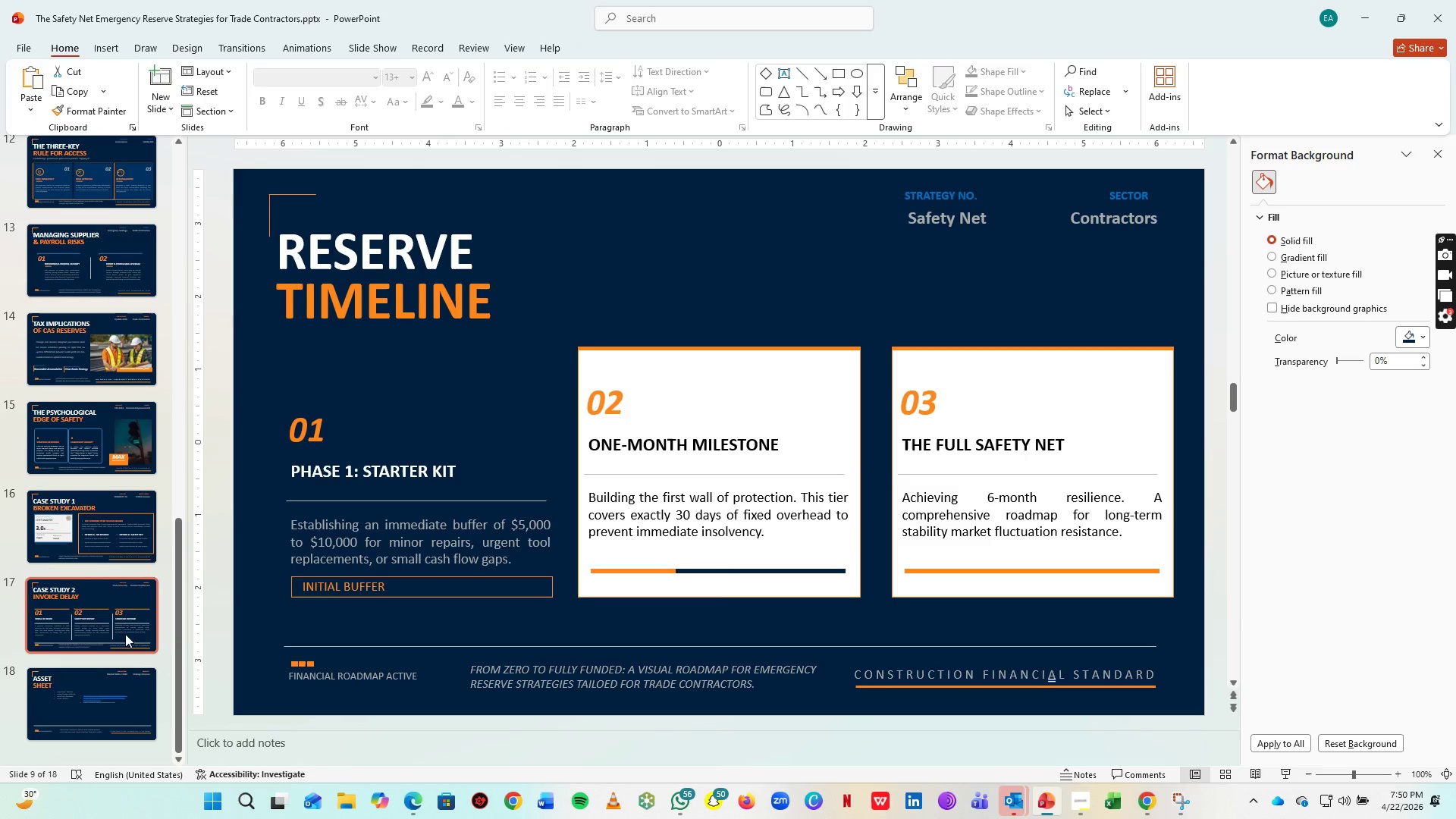 
left_click([126, 634])
 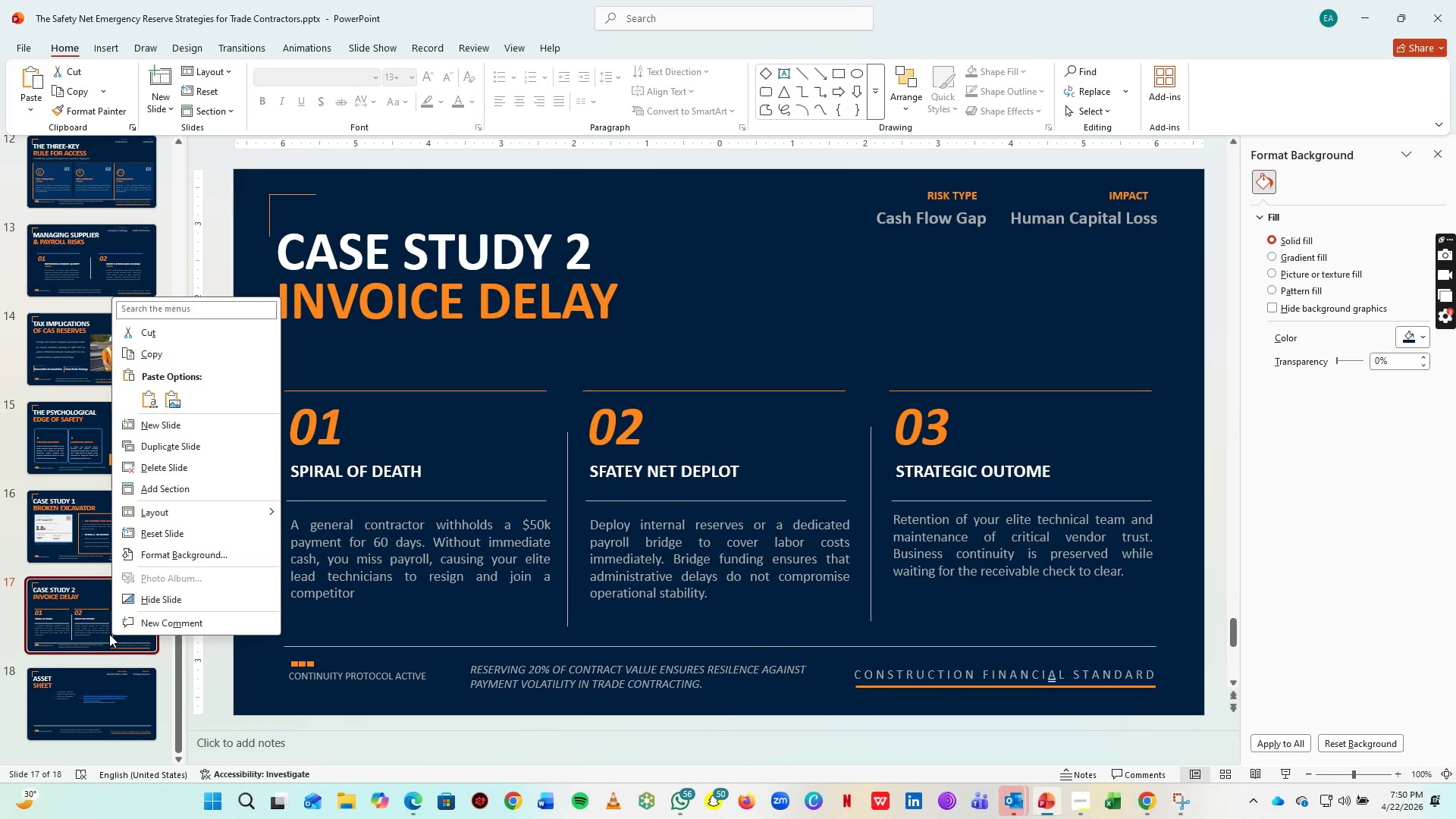 
left_click([202, 447])
 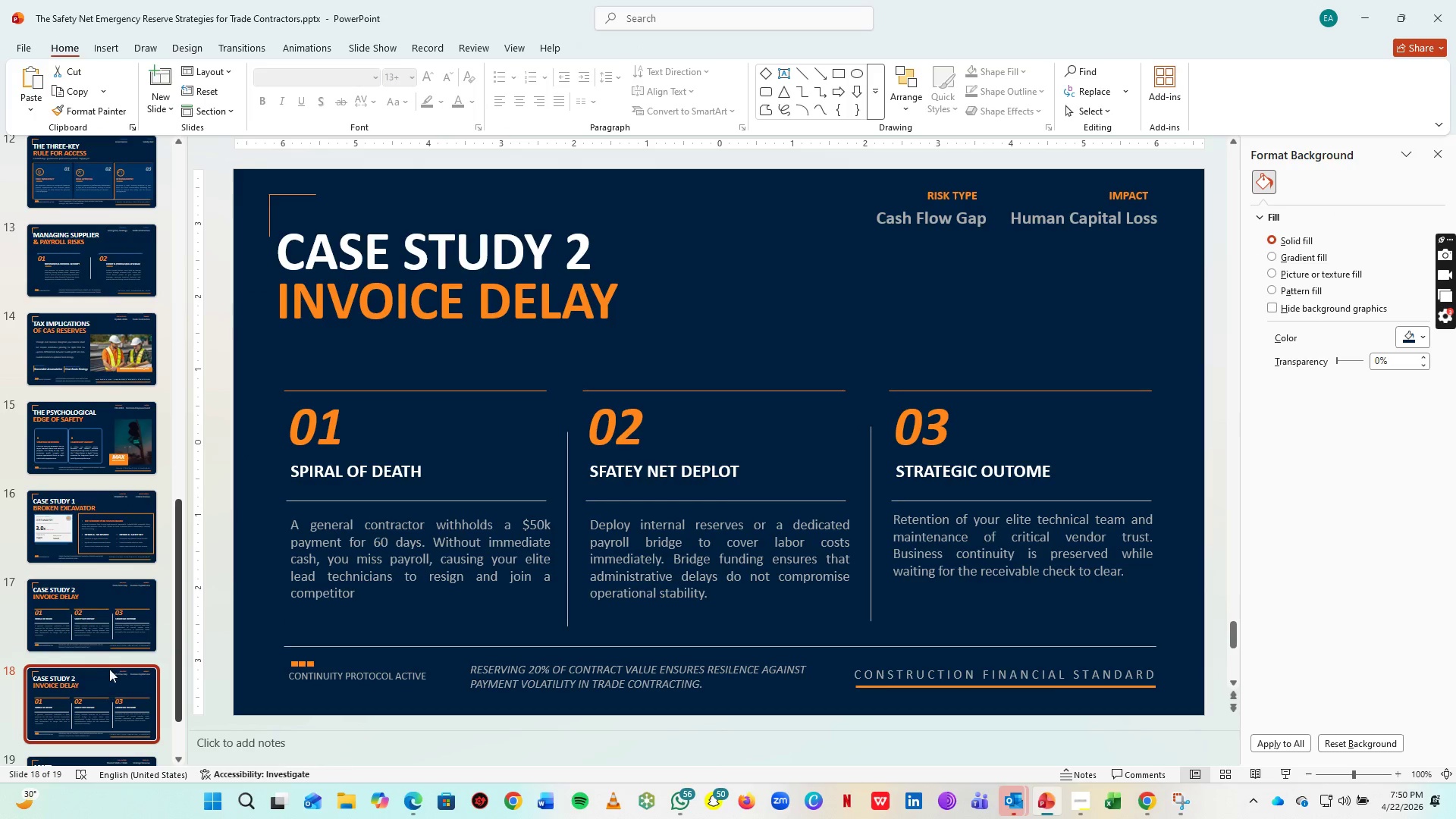 
left_click([102, 690])
 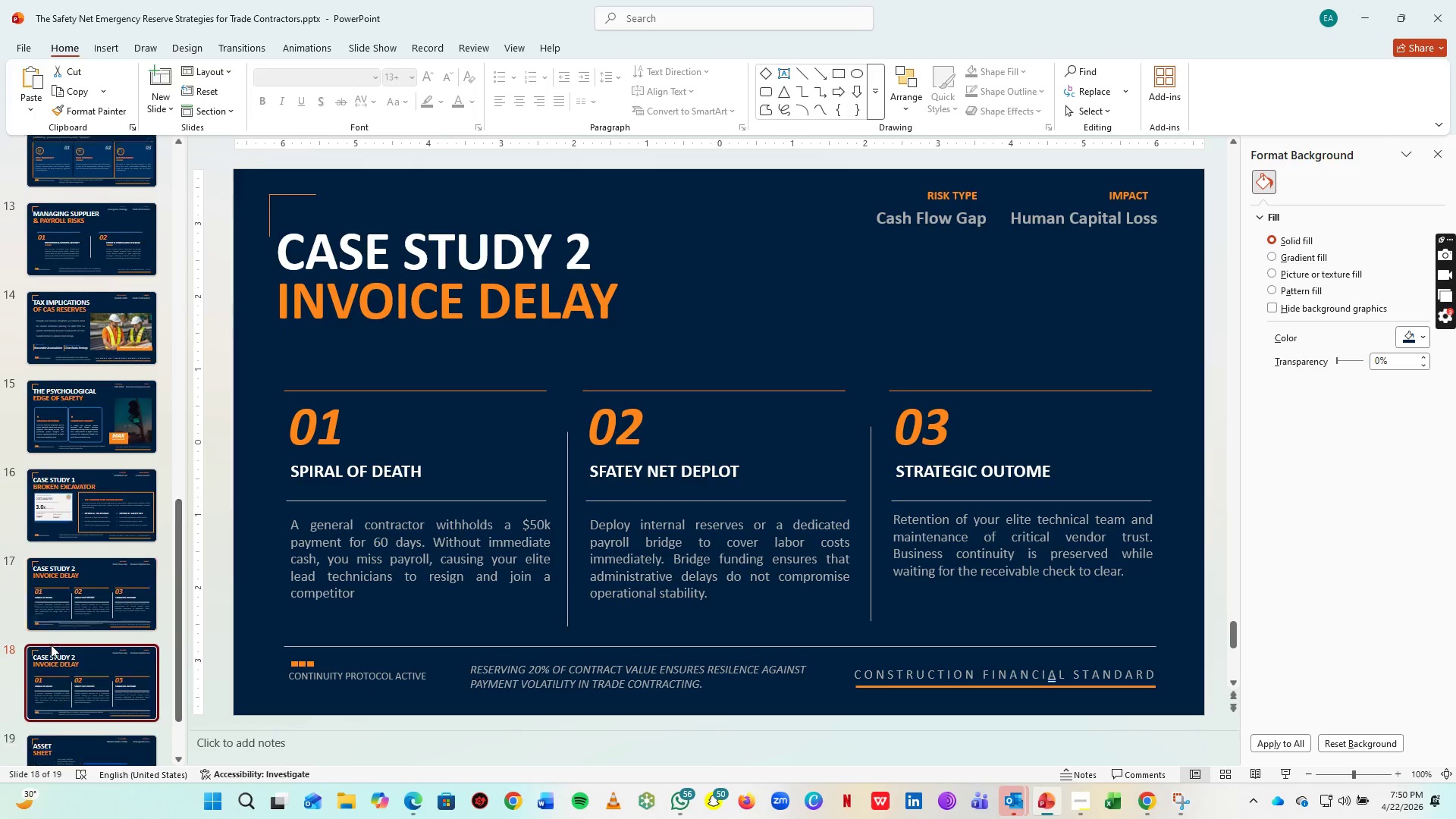 
scroll: coordinate [51, 645], scroll_direction: down, amount: 7.0
 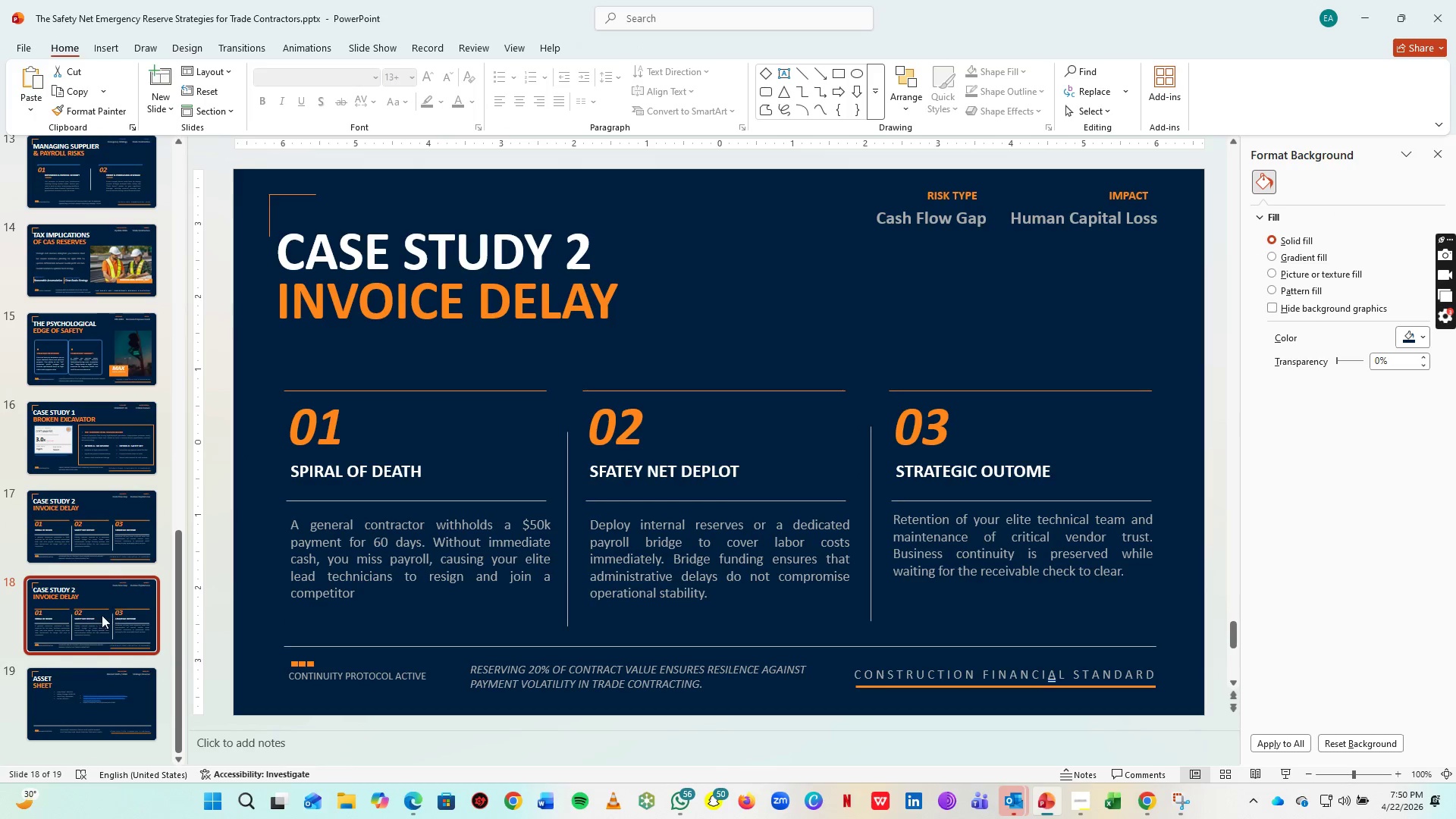 
left_click([102, 615])
 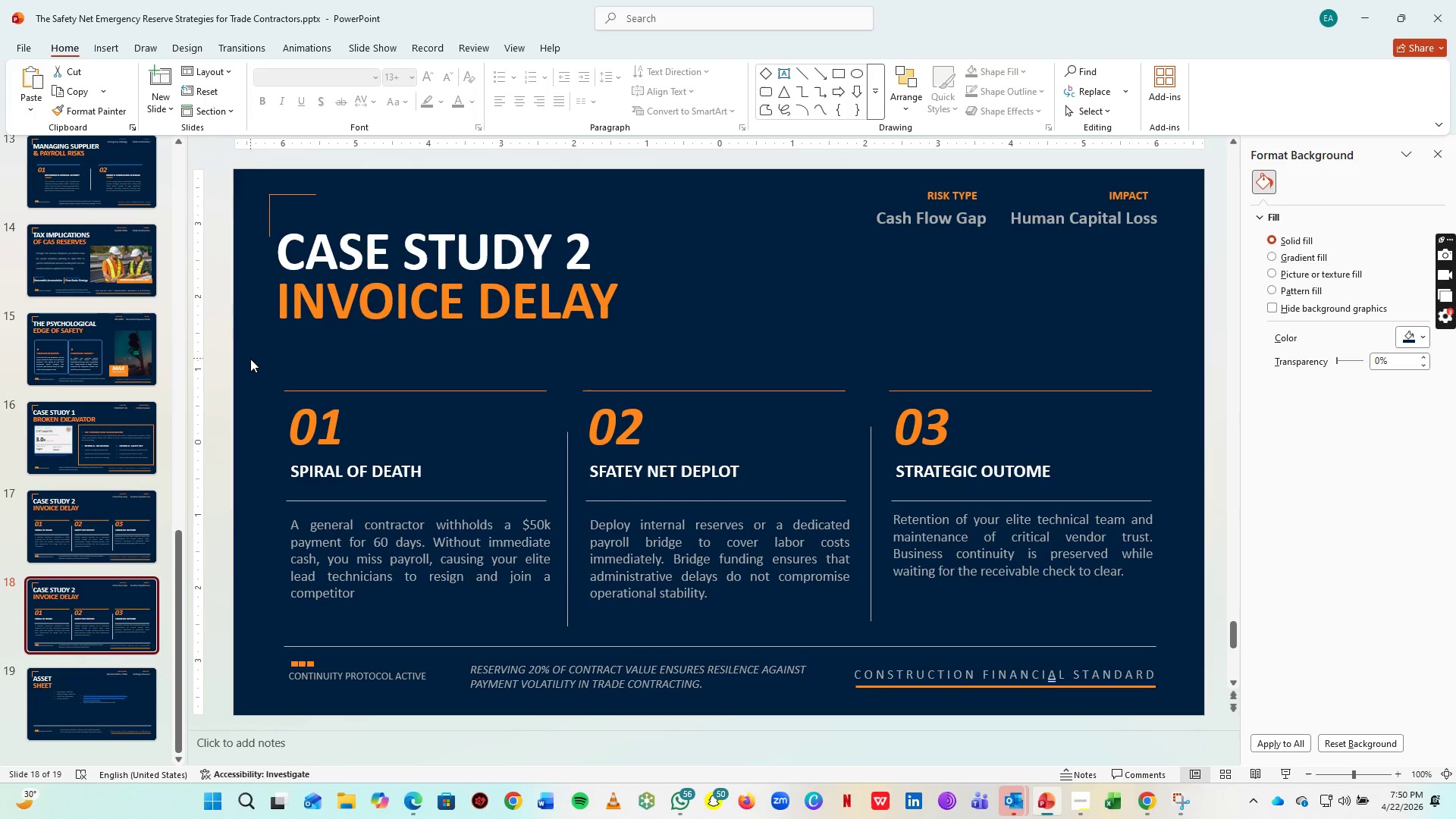 
left_click_drag(start_coordinate=[250, 359], to_coordinate=[1177, 634])
 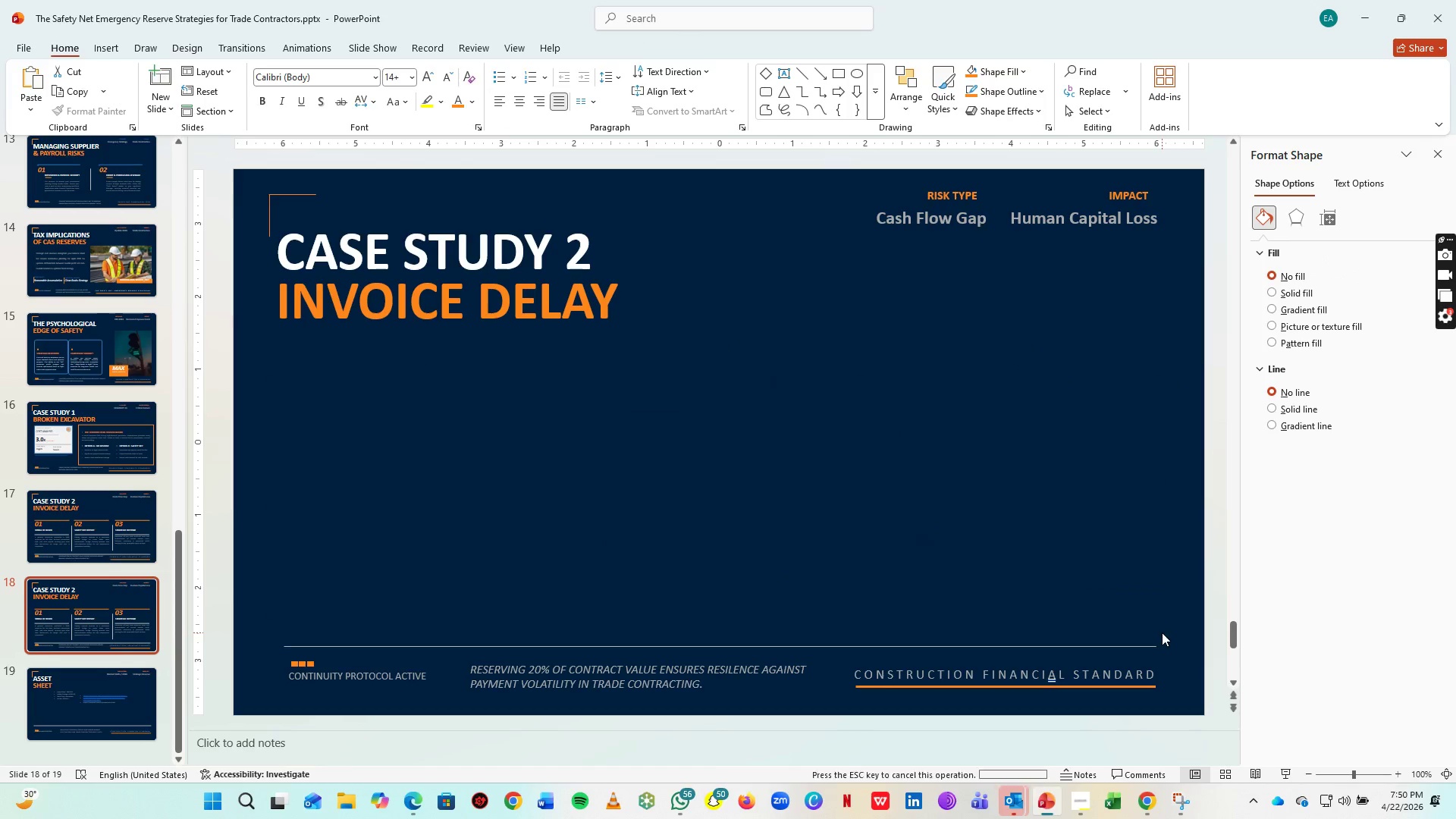 
key(Delete)
 